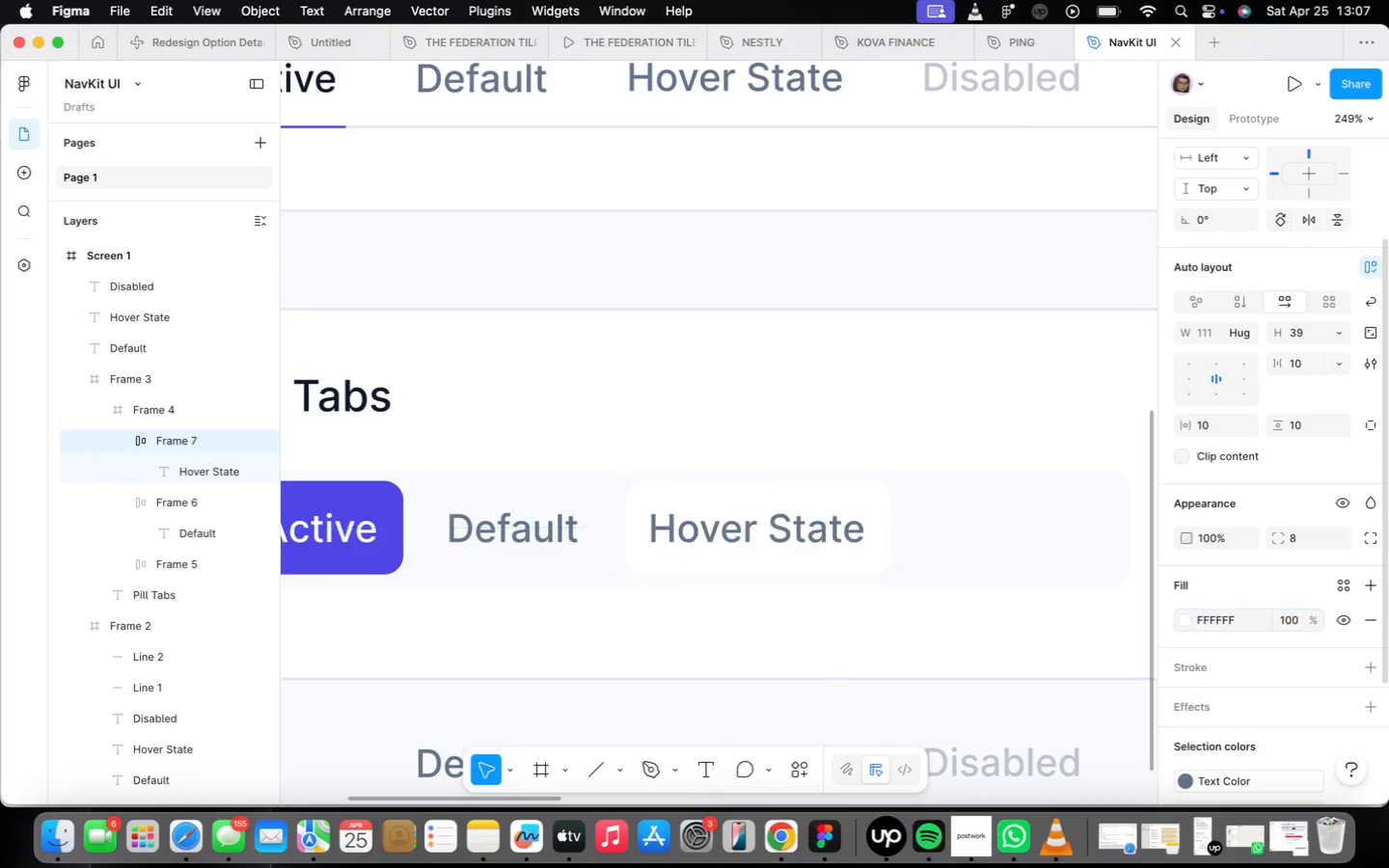 
key(Enter)
 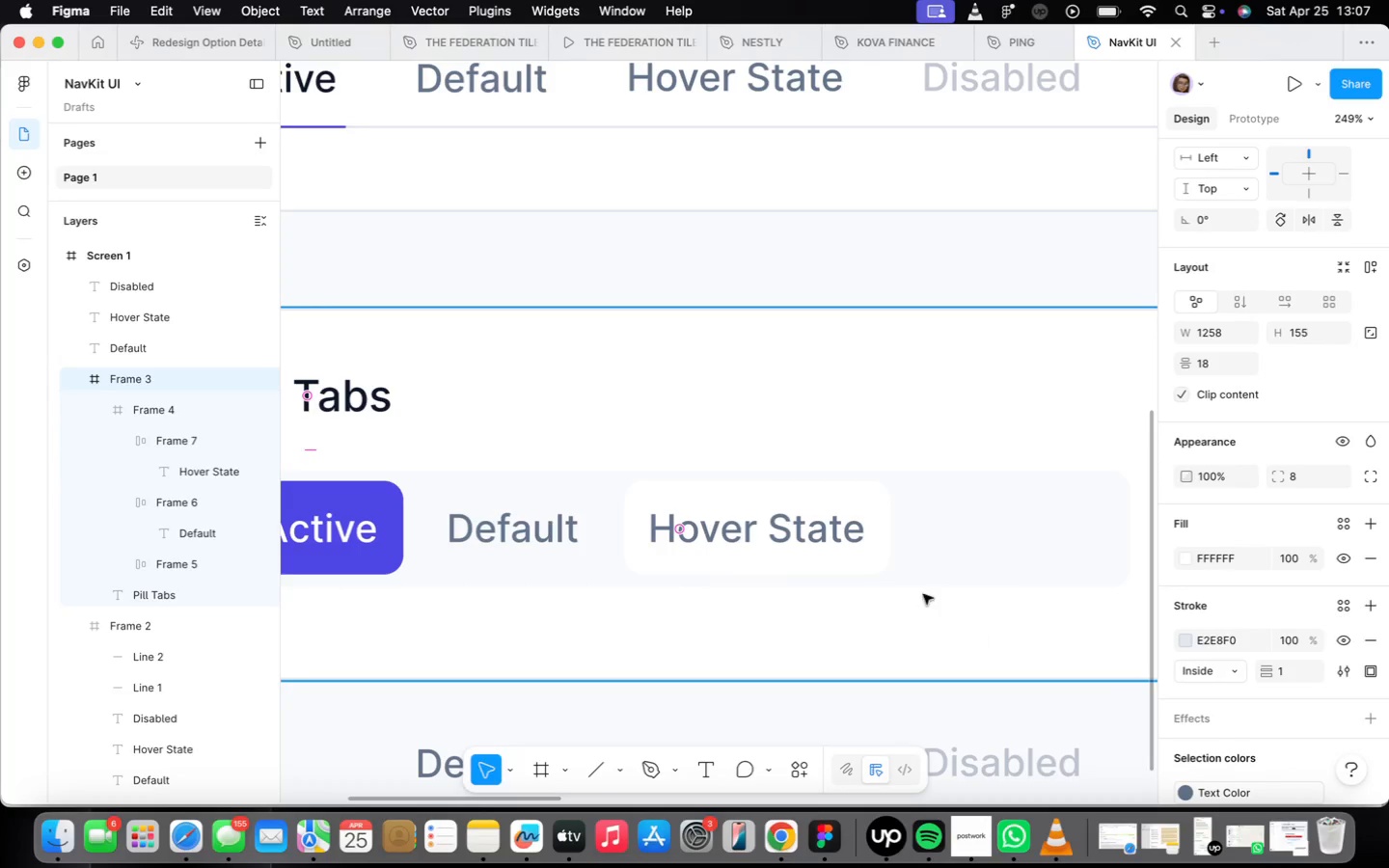 
double_click([787, 545])
 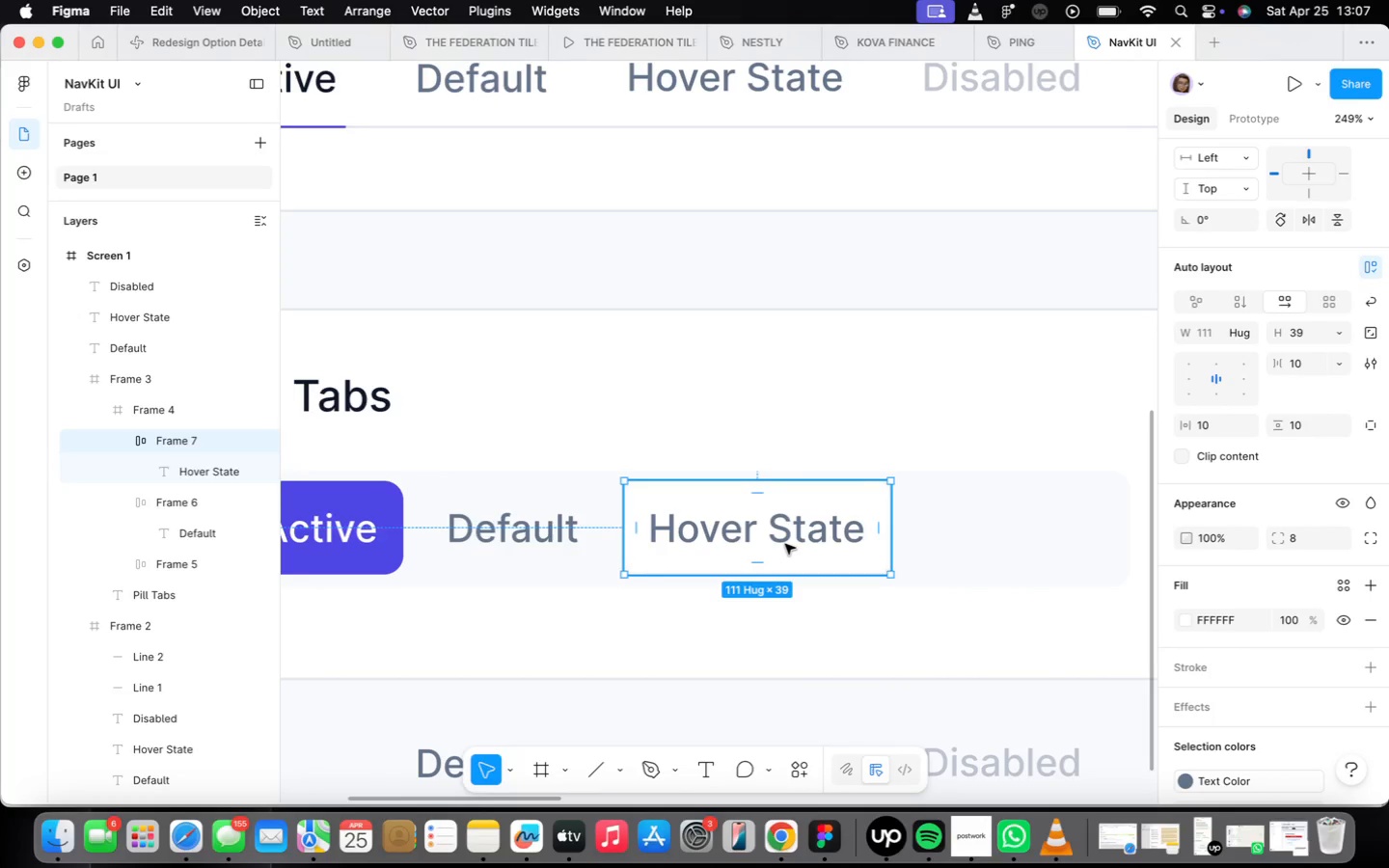 
hold_key(key=CommandLeft, duration=0.74)
left_click_drag(start_coordinate=[785, 544], to_coordinate=[982, 542])
 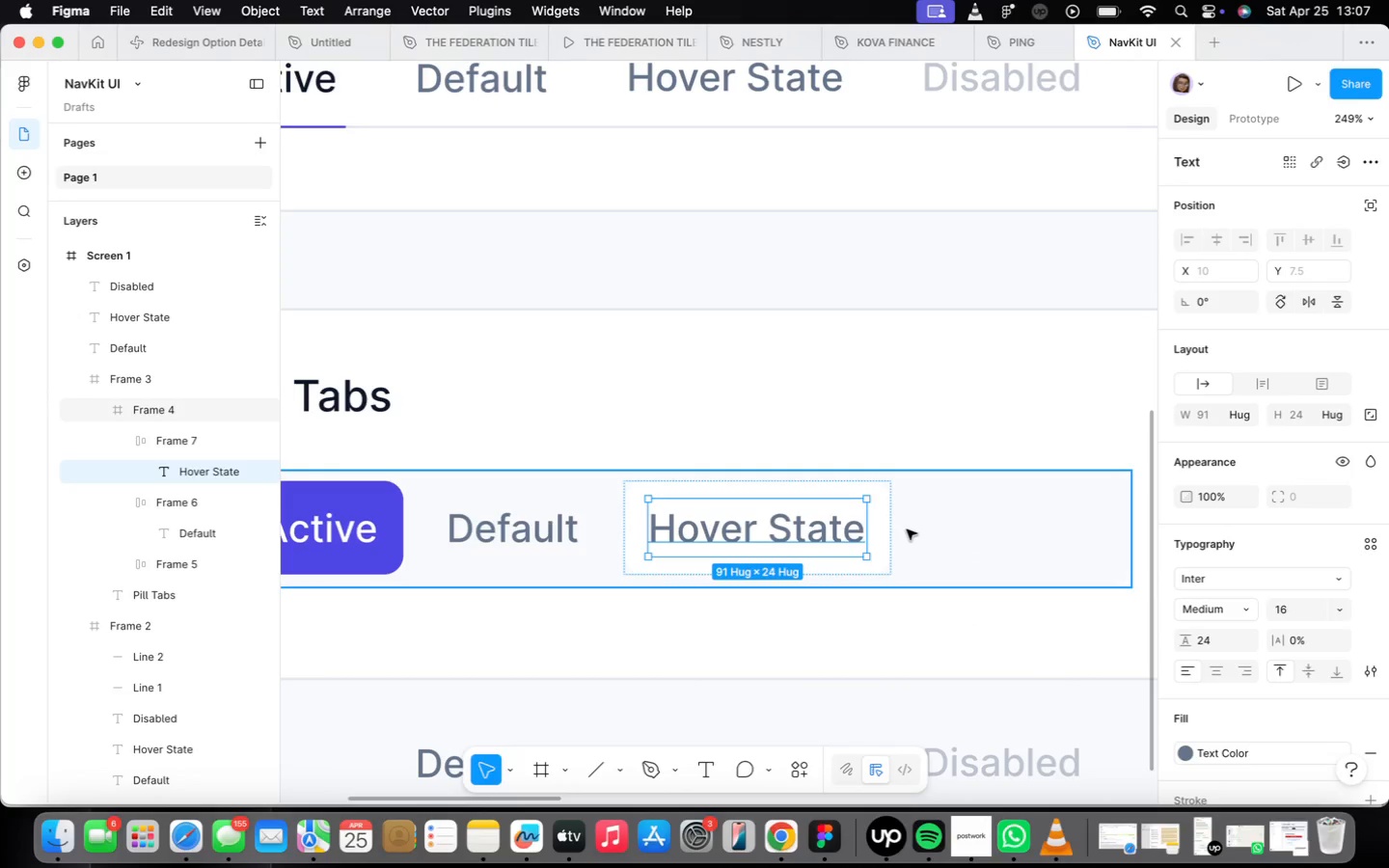 
left_click([883, 530])
 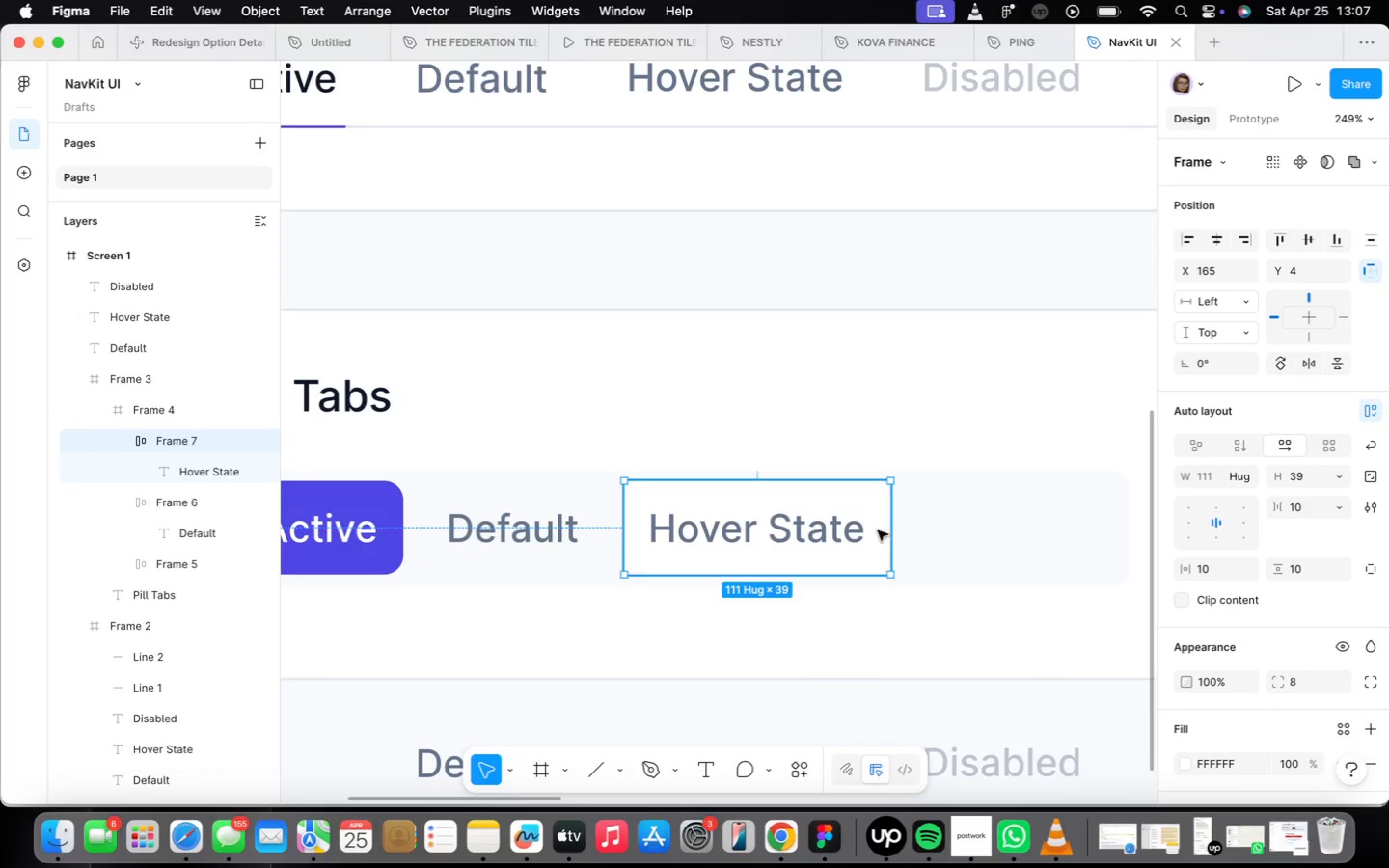 
hold_key(key=CommandLeft, duration=0.81)
left_click_drag(start_coordinate=[751, 546], to_coordinate=[988, 529])
 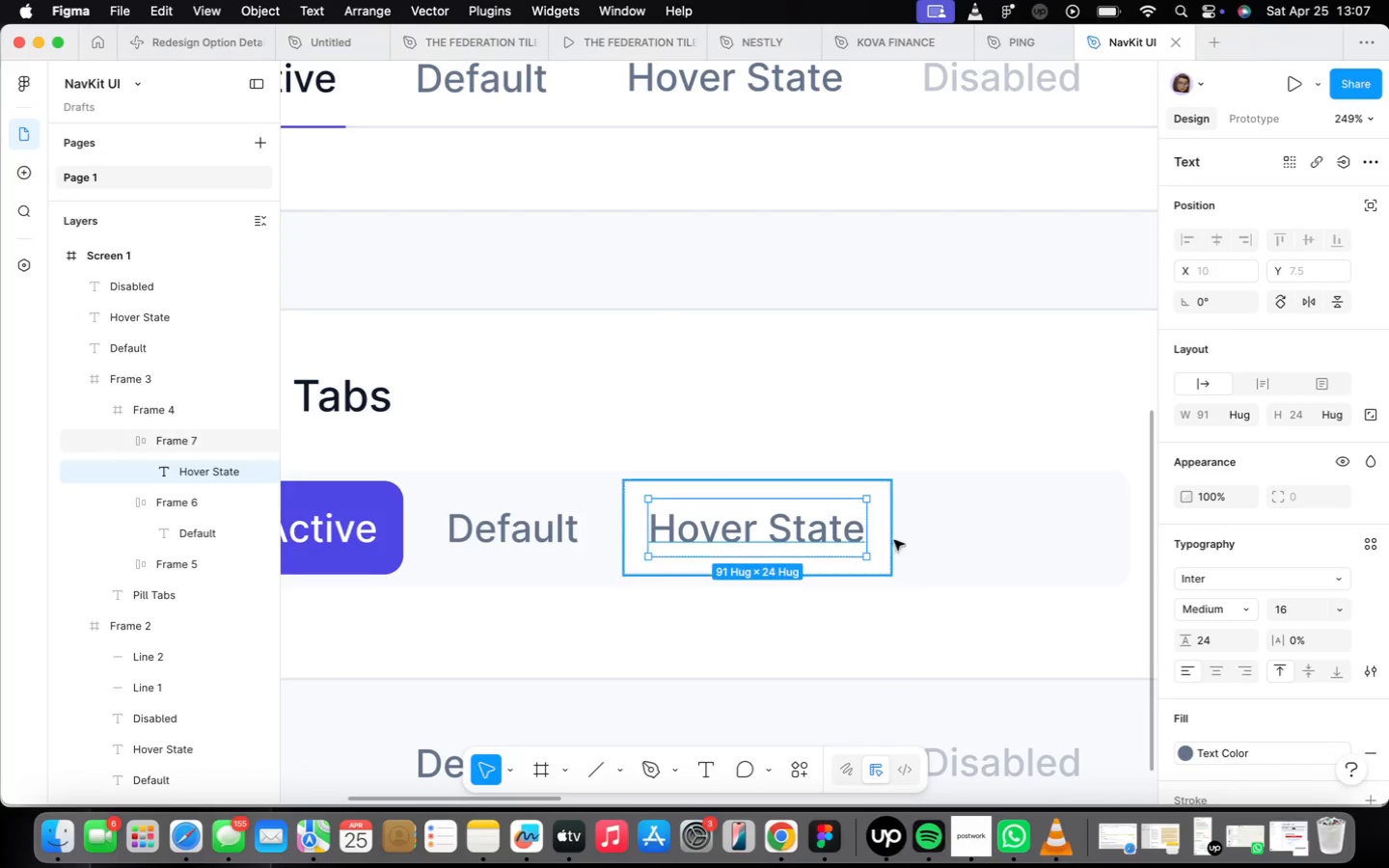 
left_click([893, 539])
 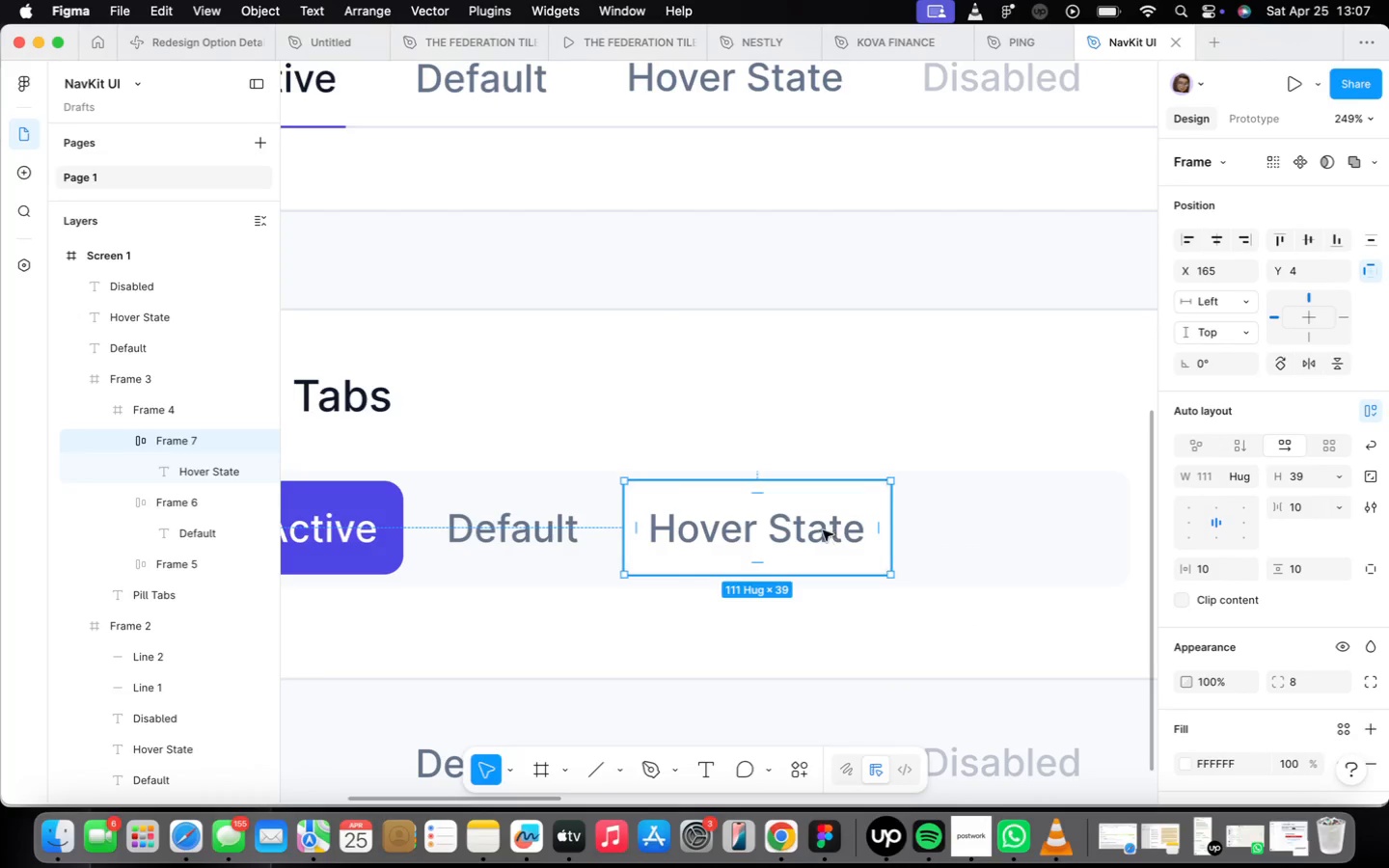 
hold_key(key=OptionLeft, duration=2.17)
left_click_drag(start_coordinate=[814, 530], to_coordinate=[1097, 528])
 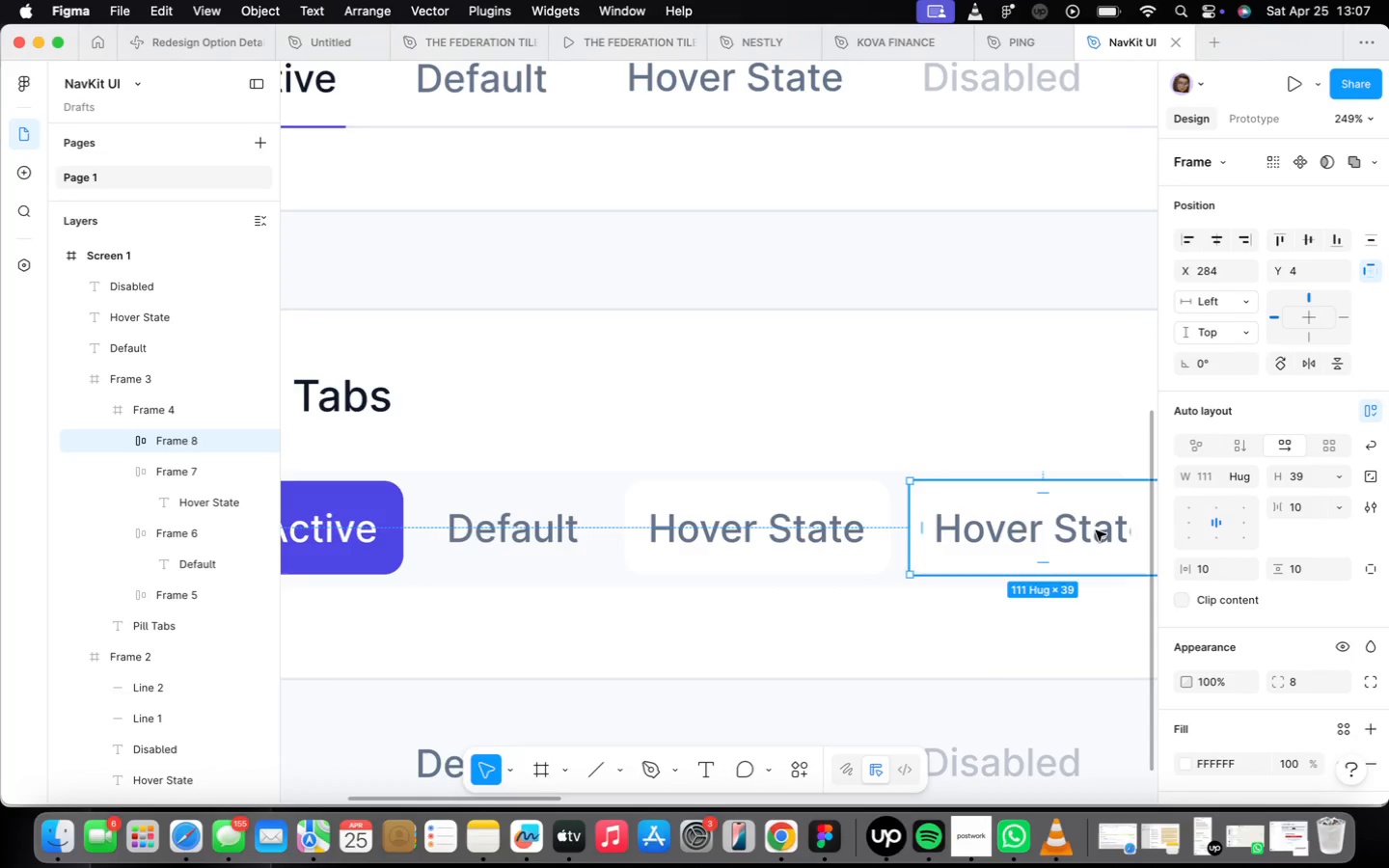 
double_click([1096, 530])
 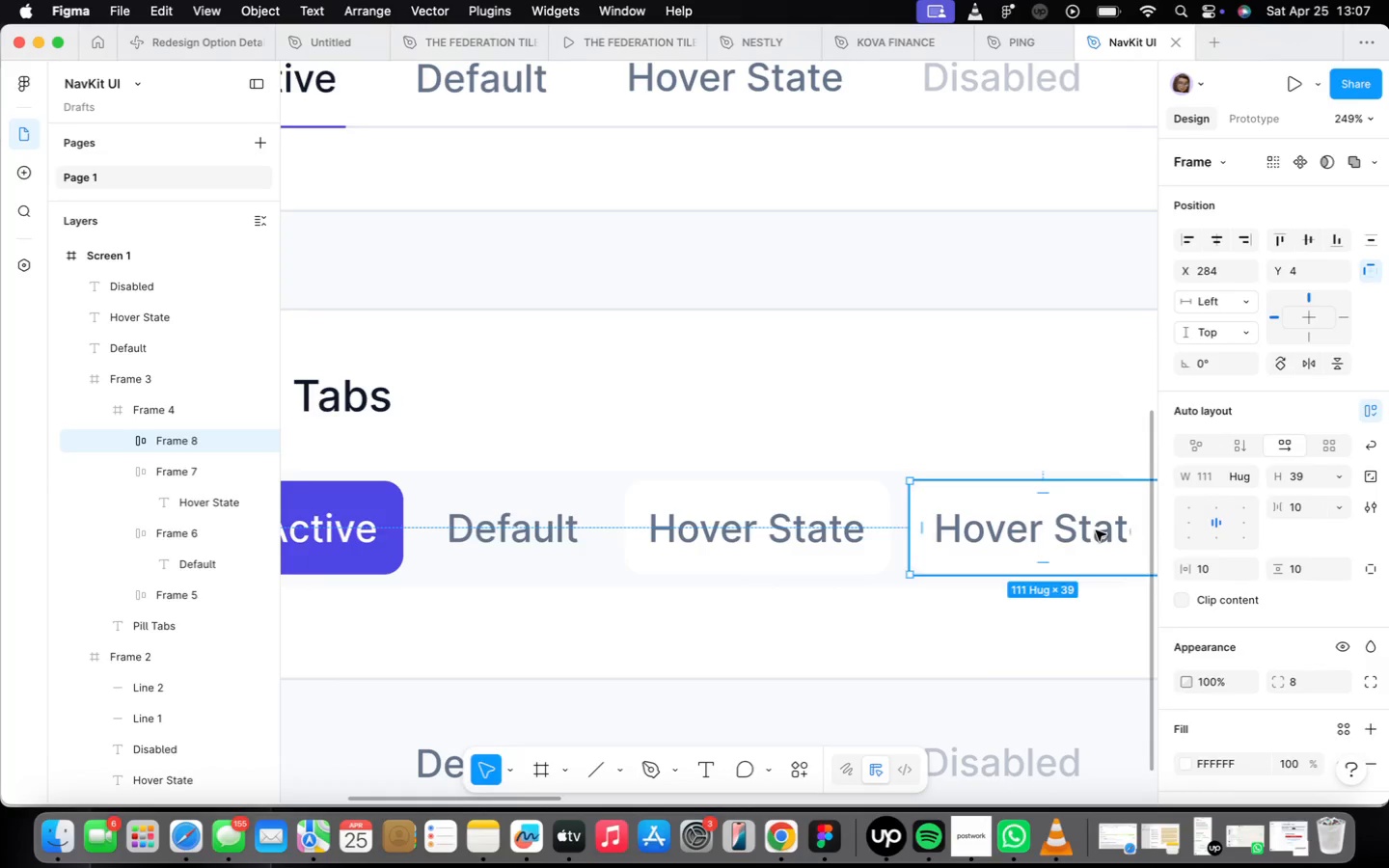 
triple_click([1096, 530])
 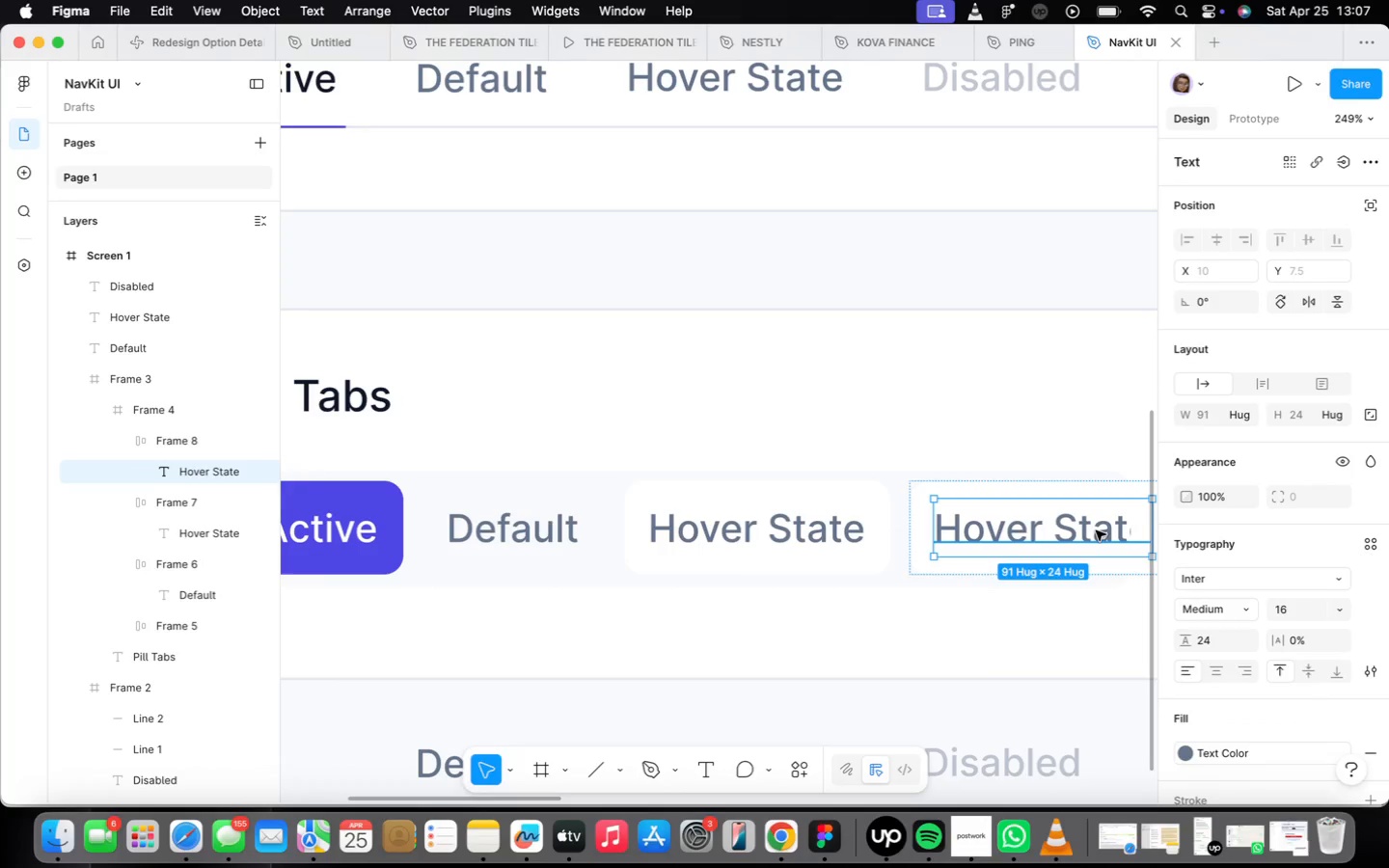 
triple_click([1096, 530])
 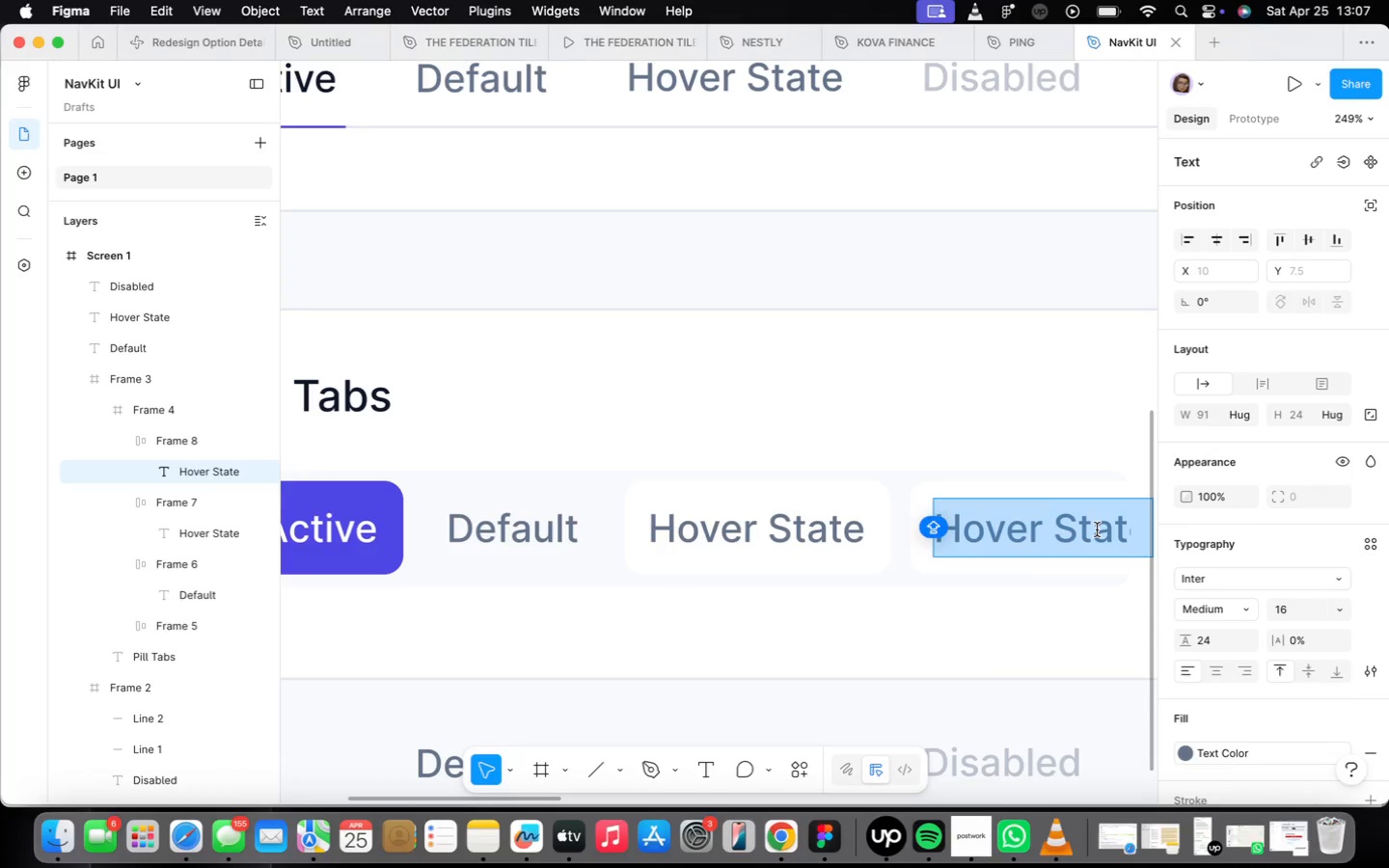 
type(Disabled)
 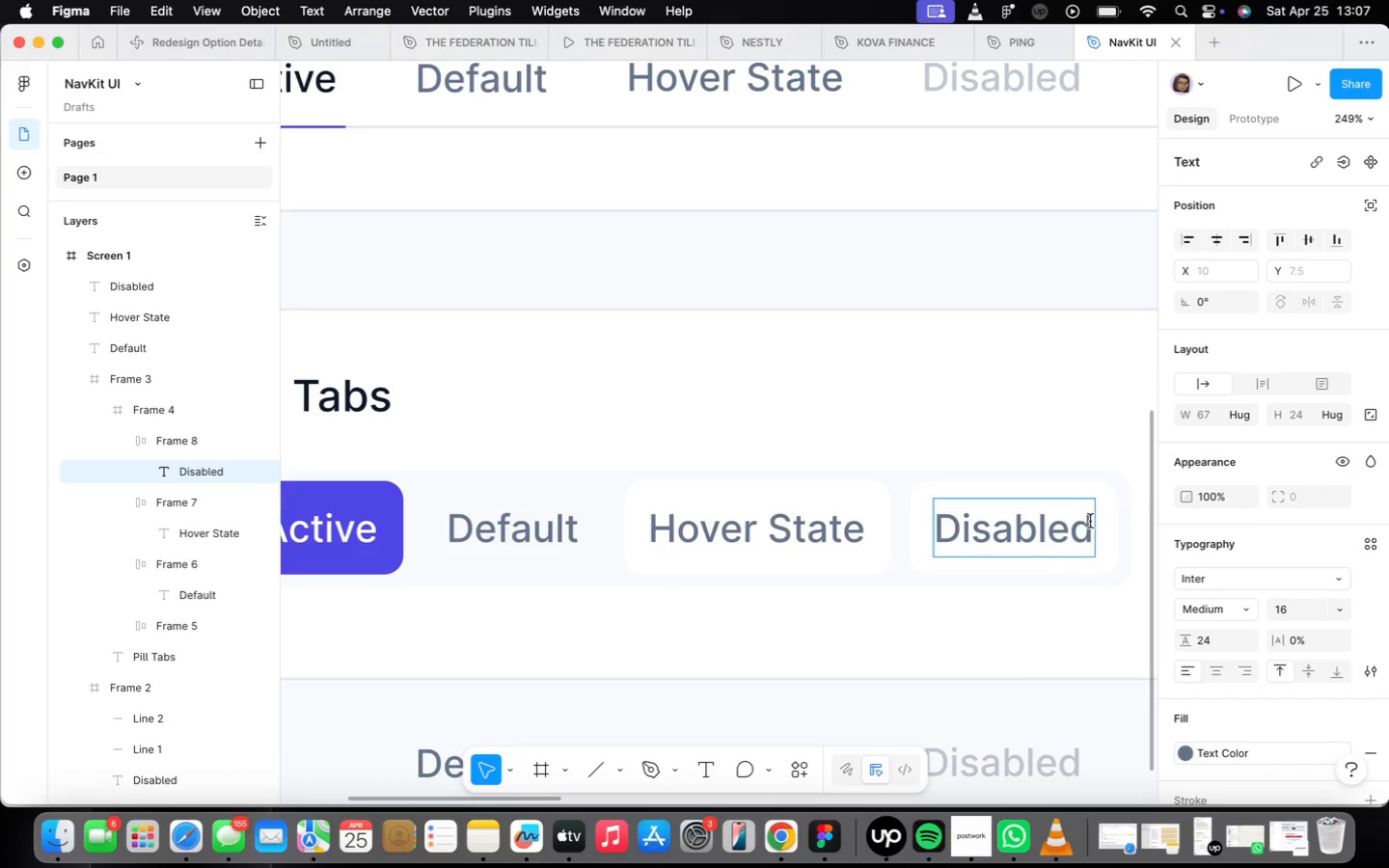 
left_click([1044, 582])
 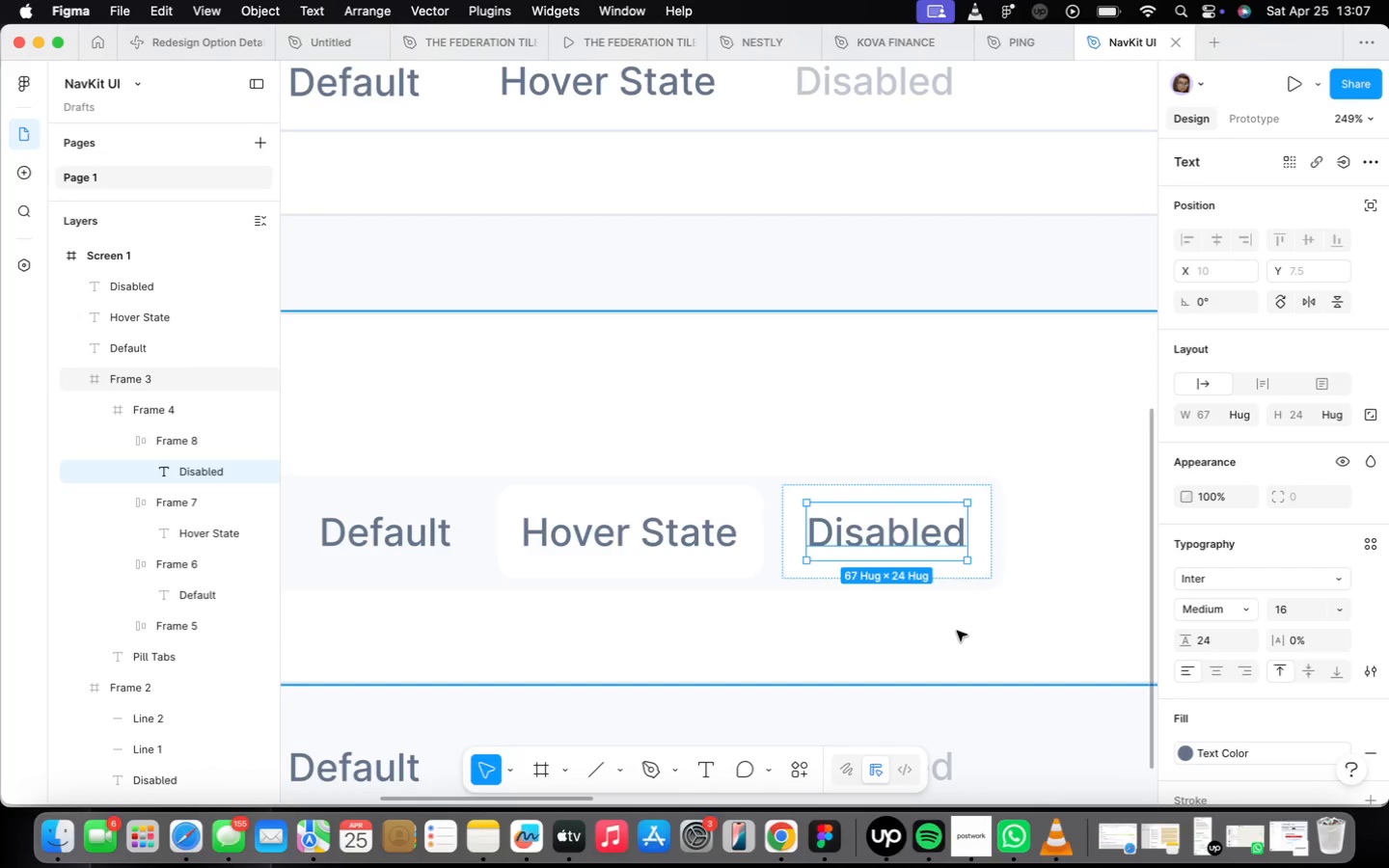 
wait(5.74)
 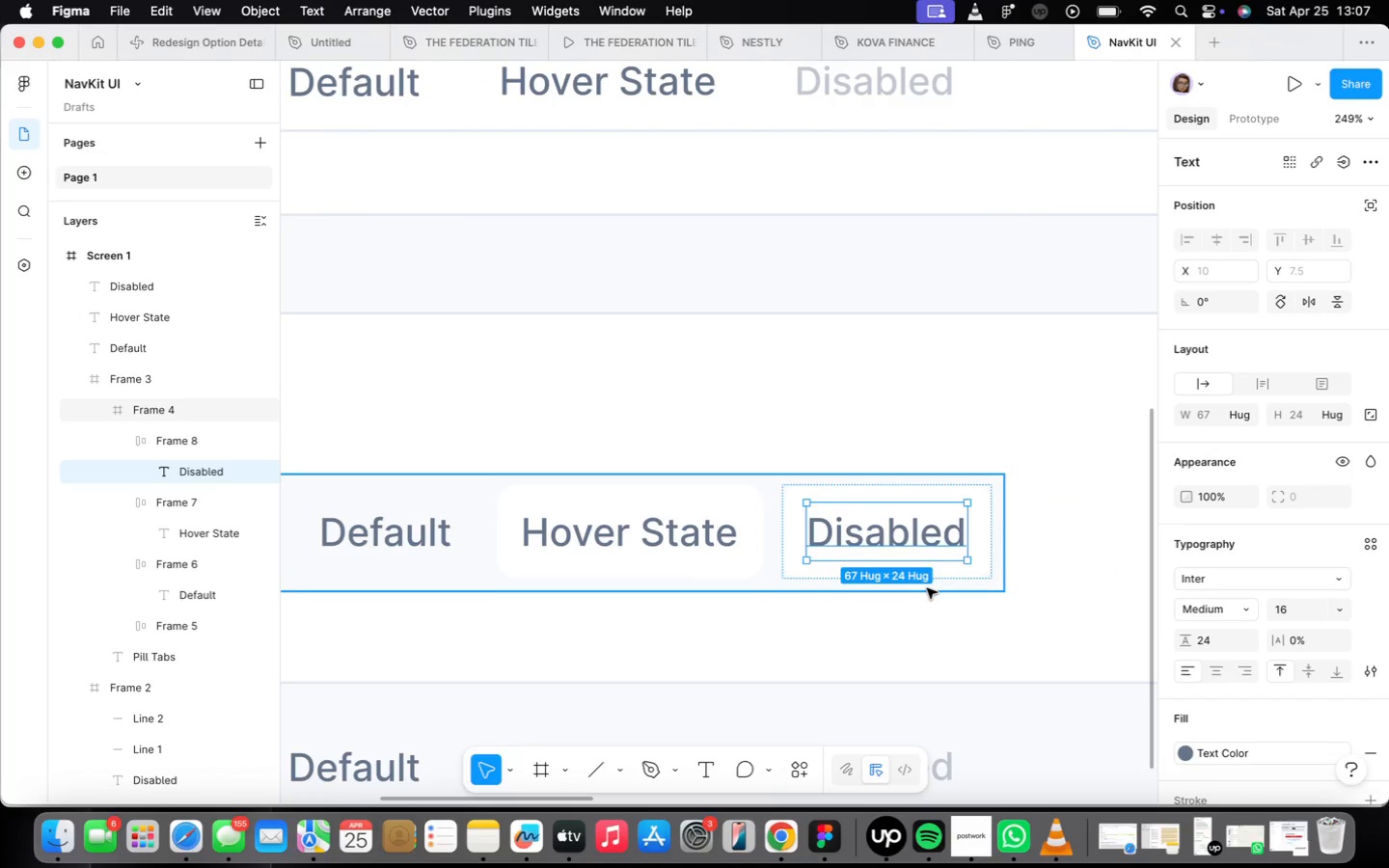 
left_click([923, 548])
 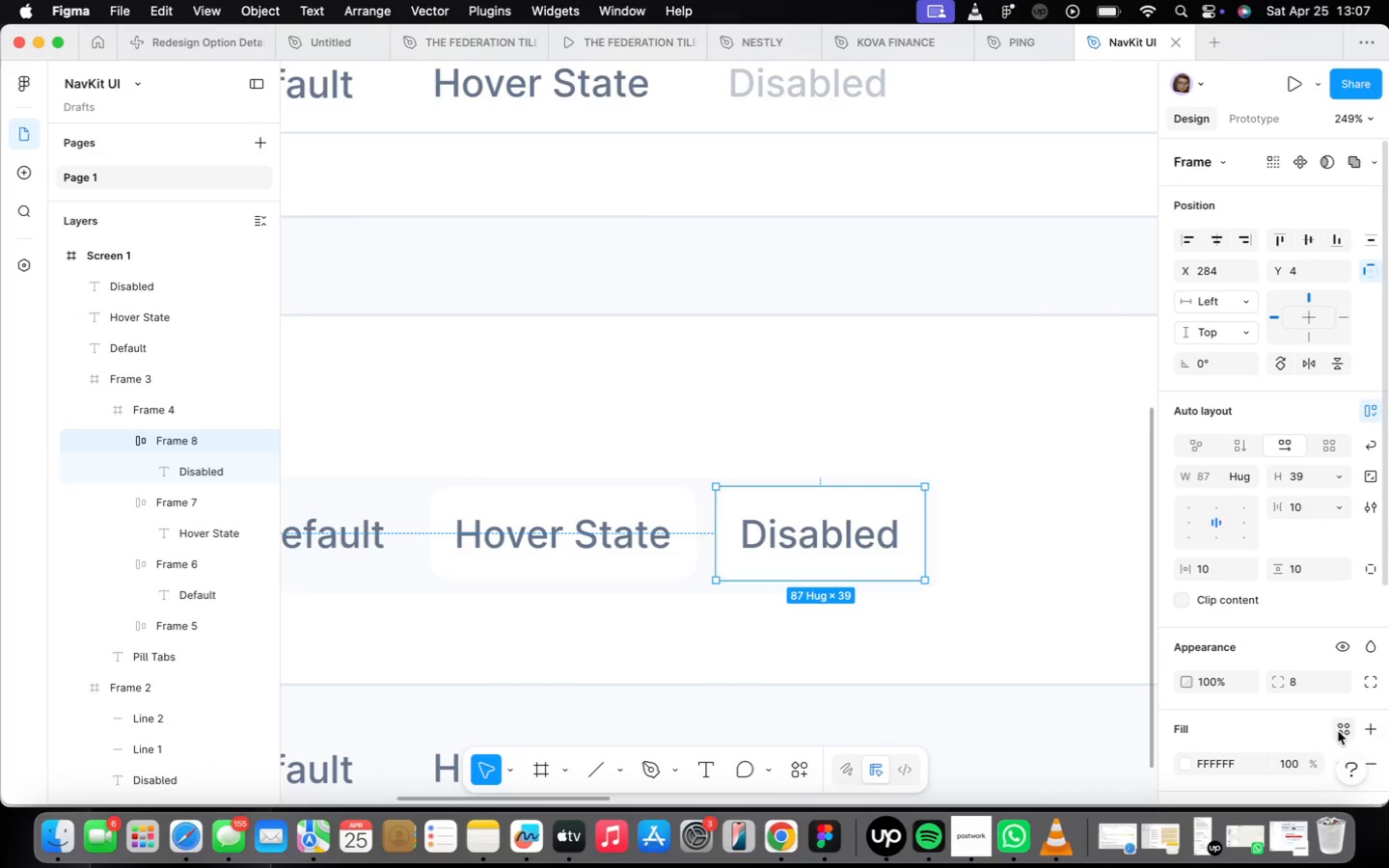 
scroll: coordinate [1319, 656], scroll_direction: down, amount: 8.0
 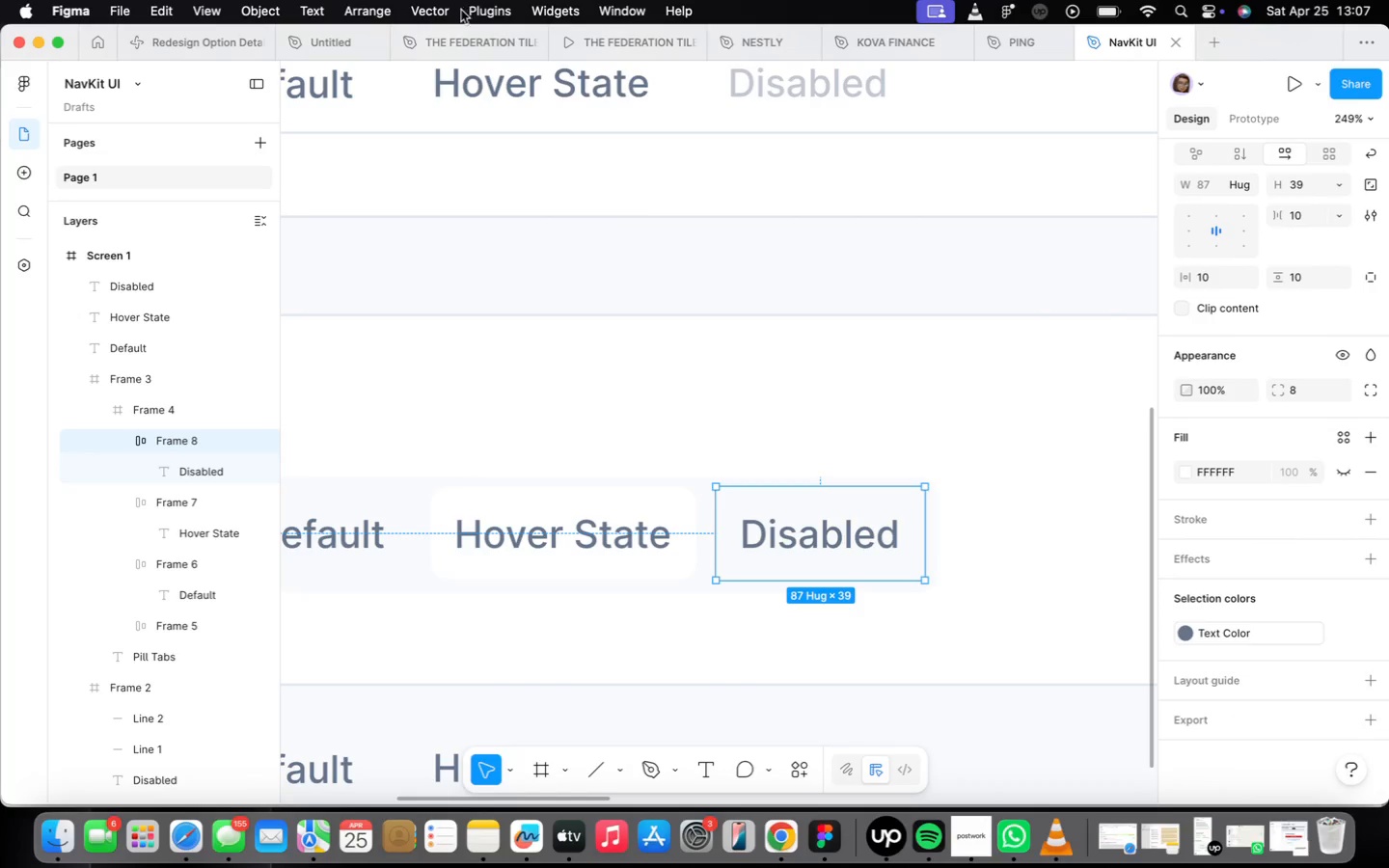 
left_click([796, 87])
 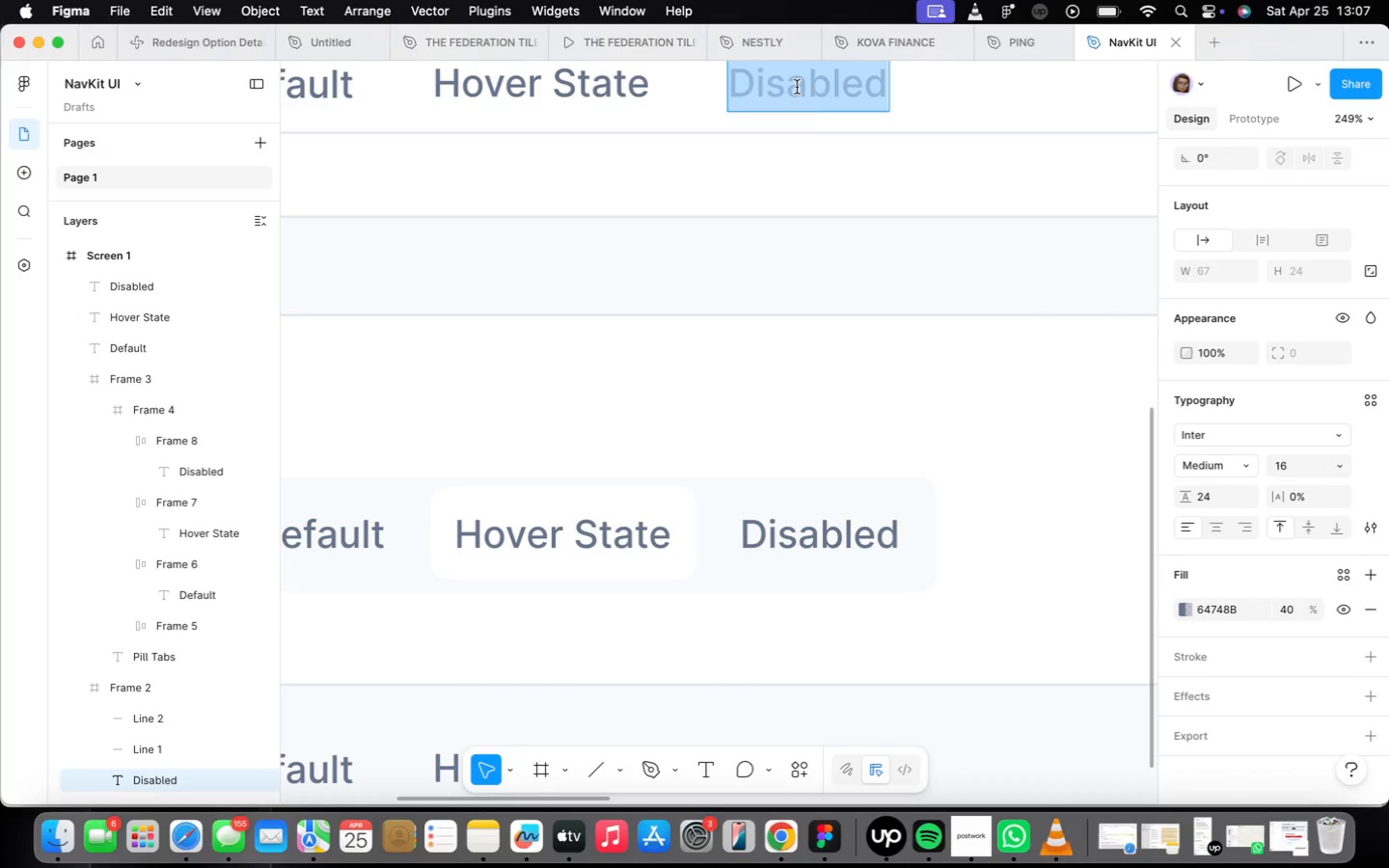 
left_click([920, 84])
 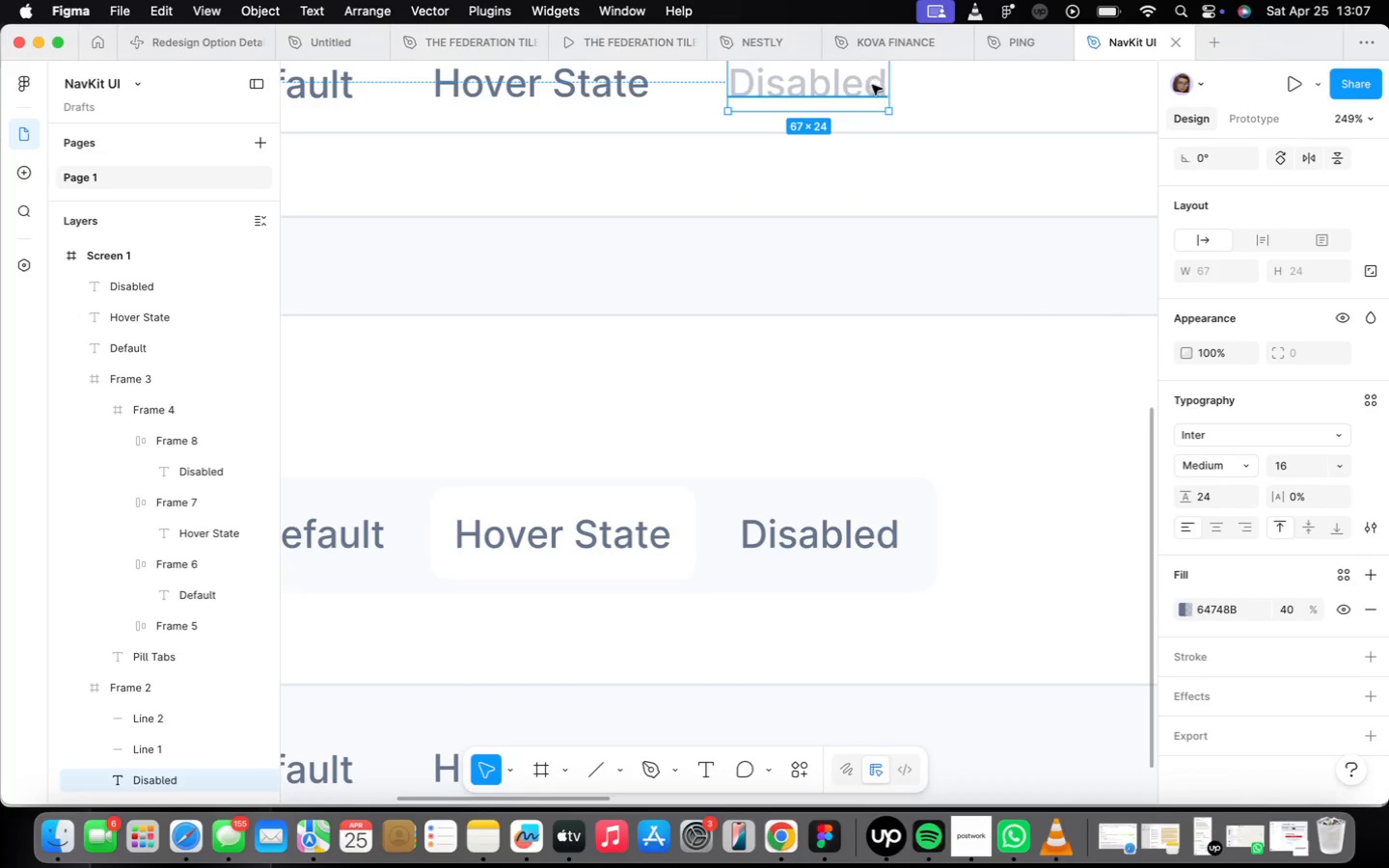 
right_click([876, 82])
 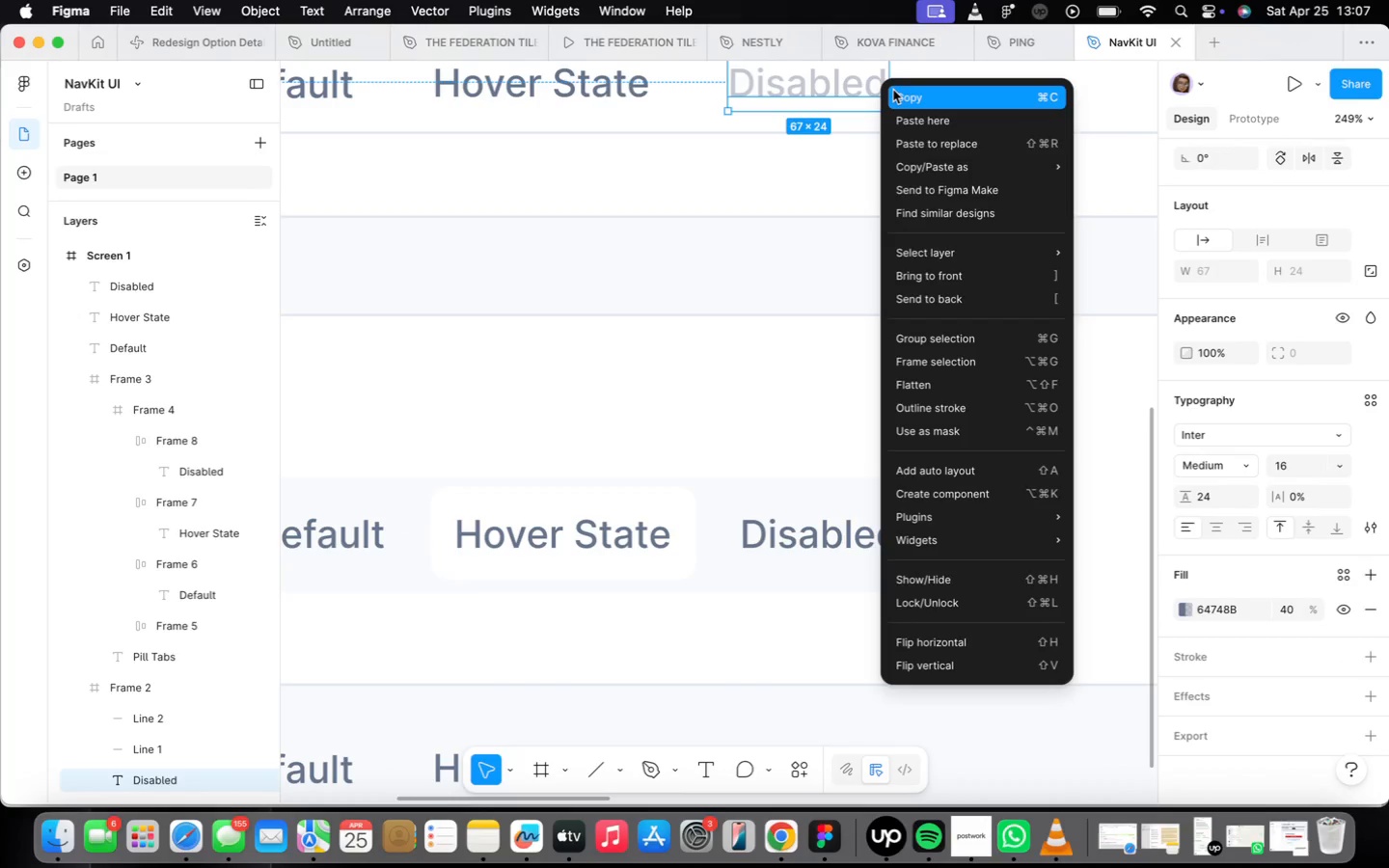 
left_click([893, 90])
 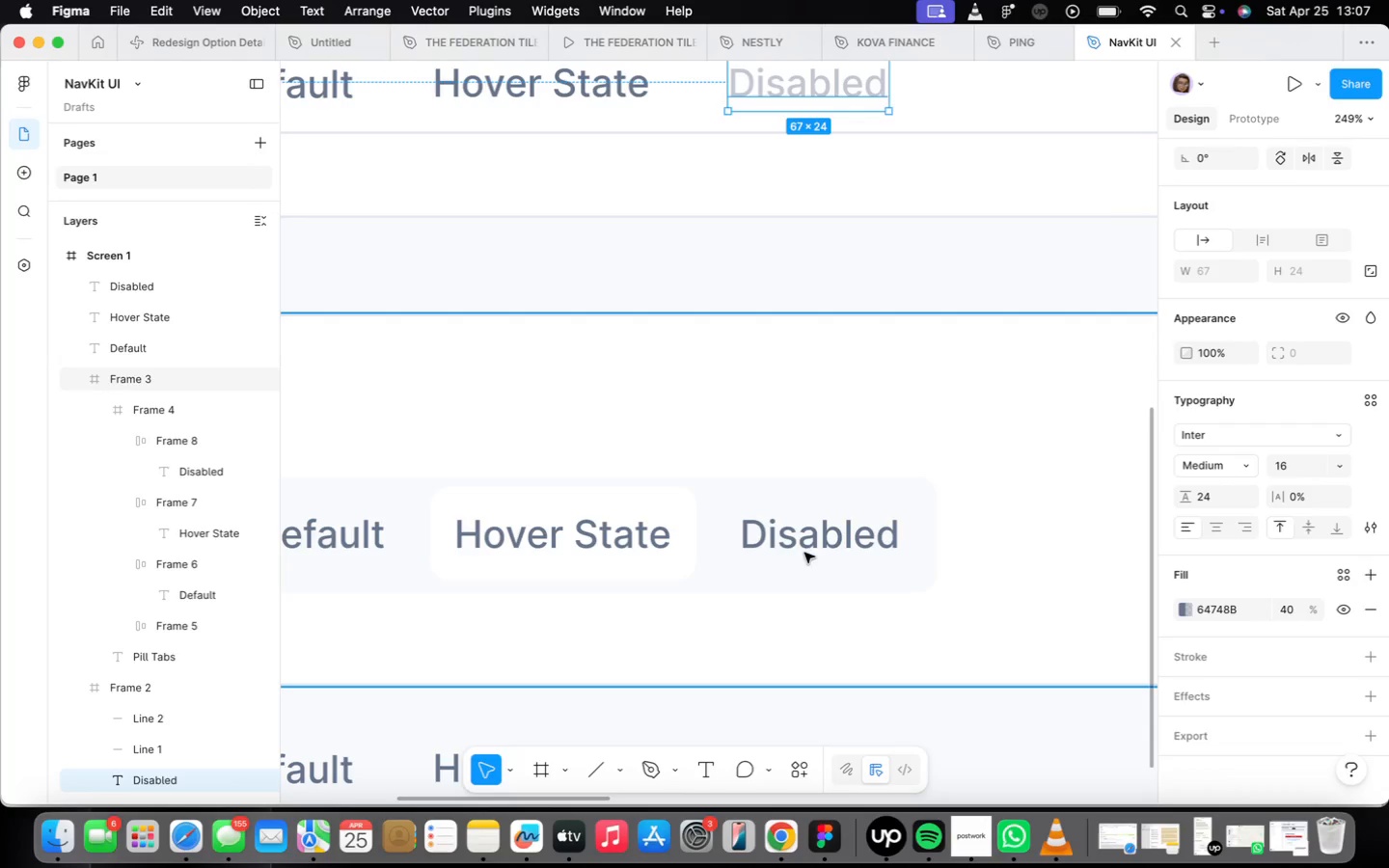 
double_click([807, 538])
 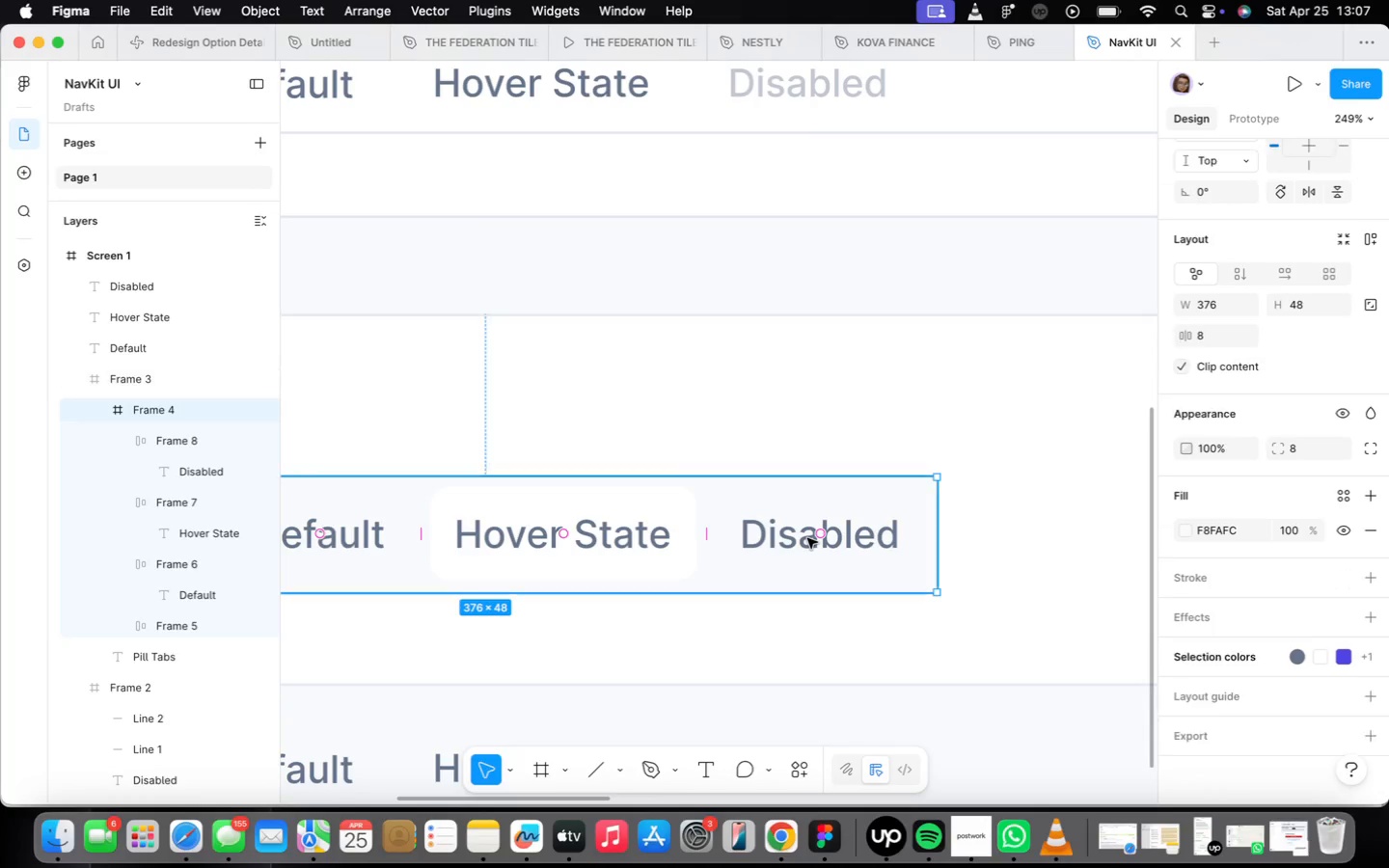 
triple_click([807, 538])
 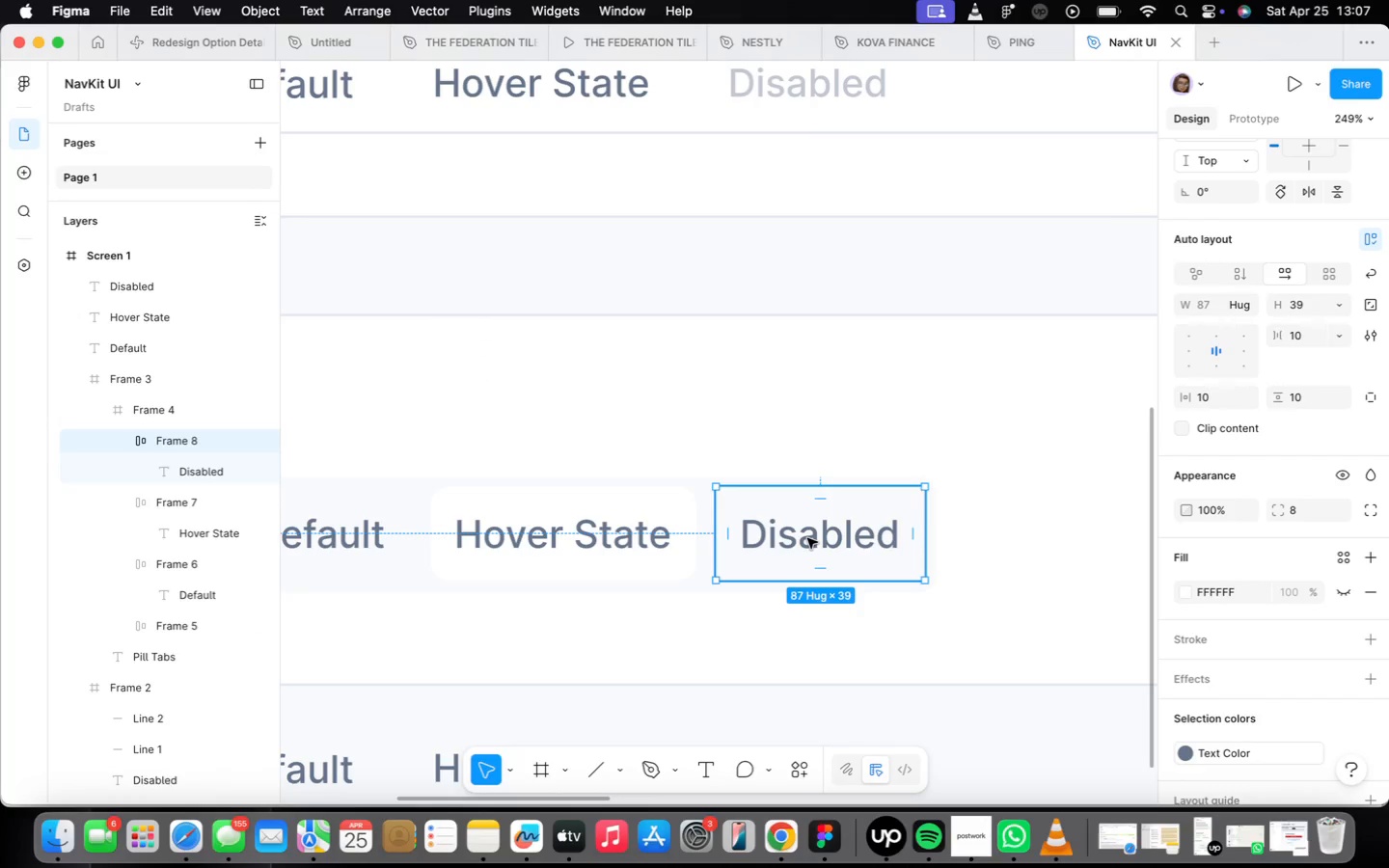 
right_click([807, 538])
 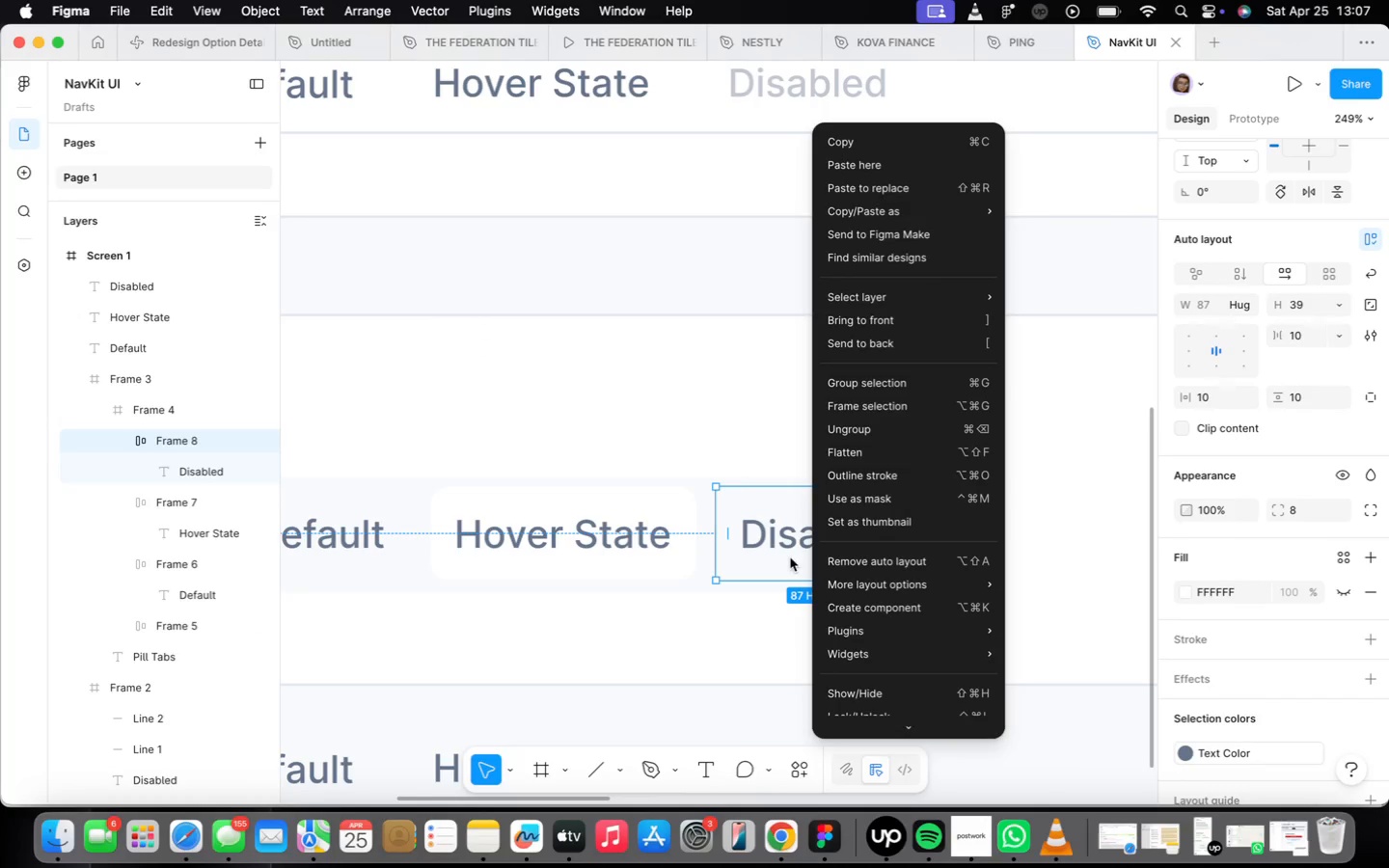 
double_click([782, 539])
 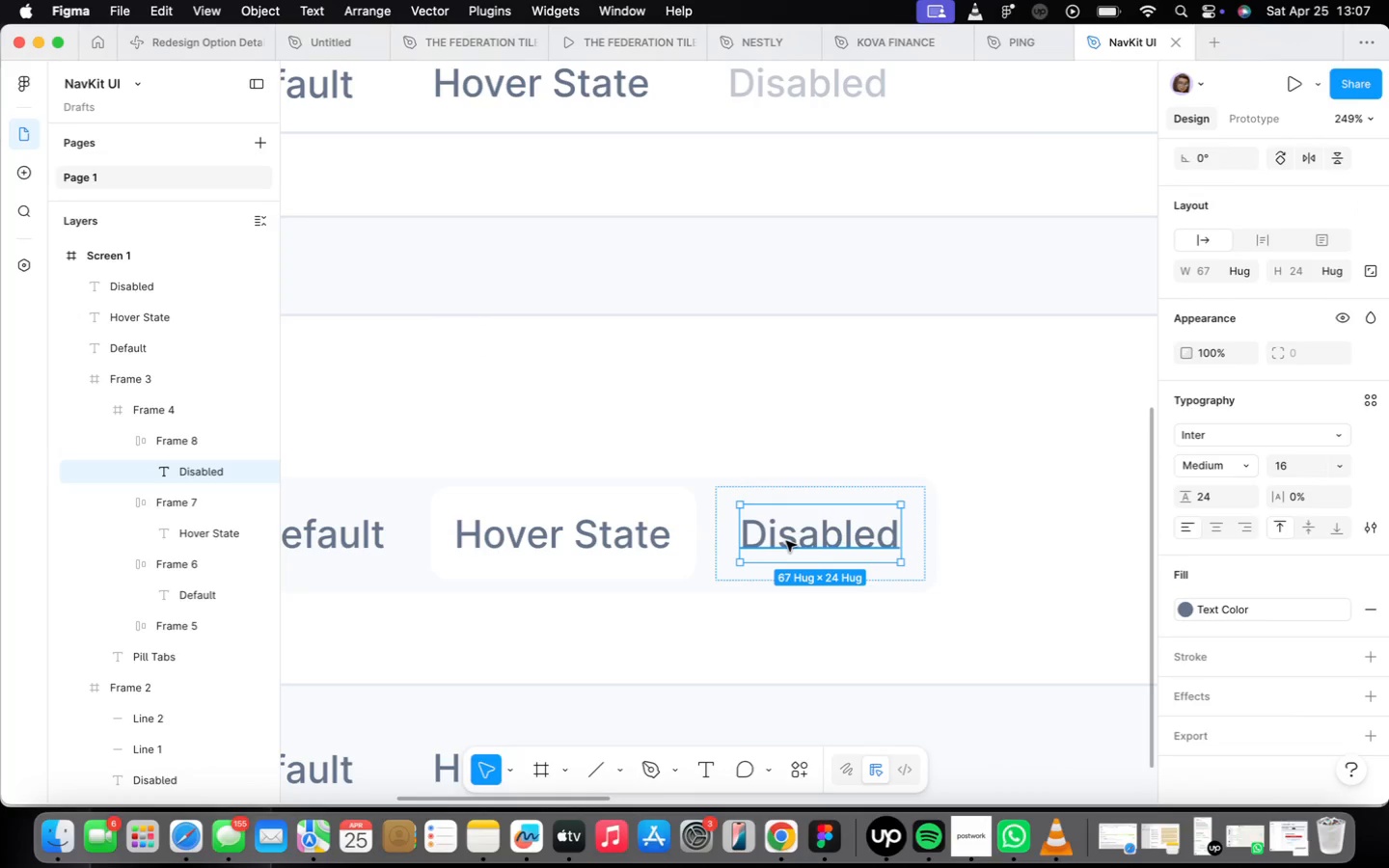 
right_click([785, 541])
 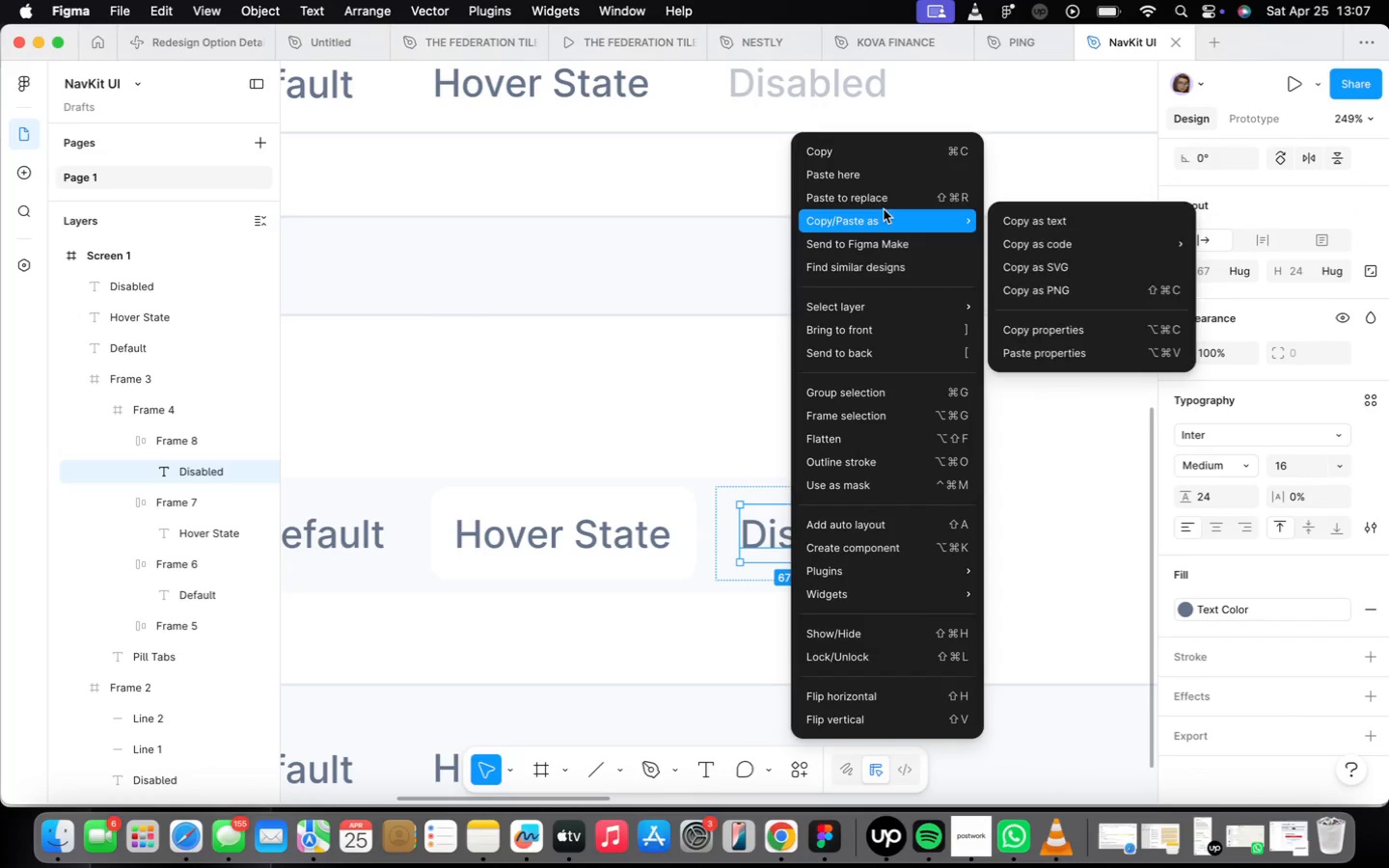 
left_click([885, 200])
 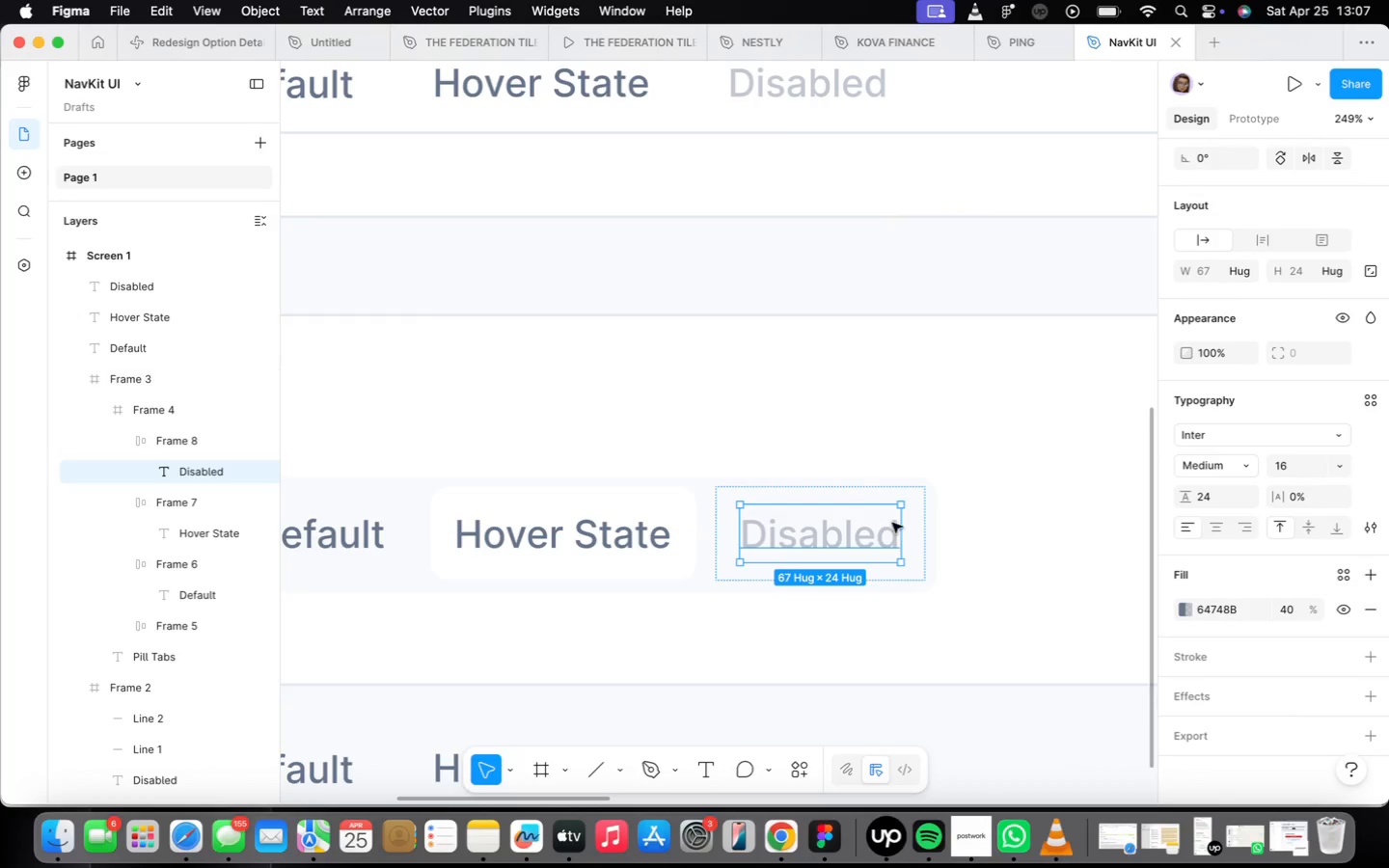 
left_click([968, 594])
 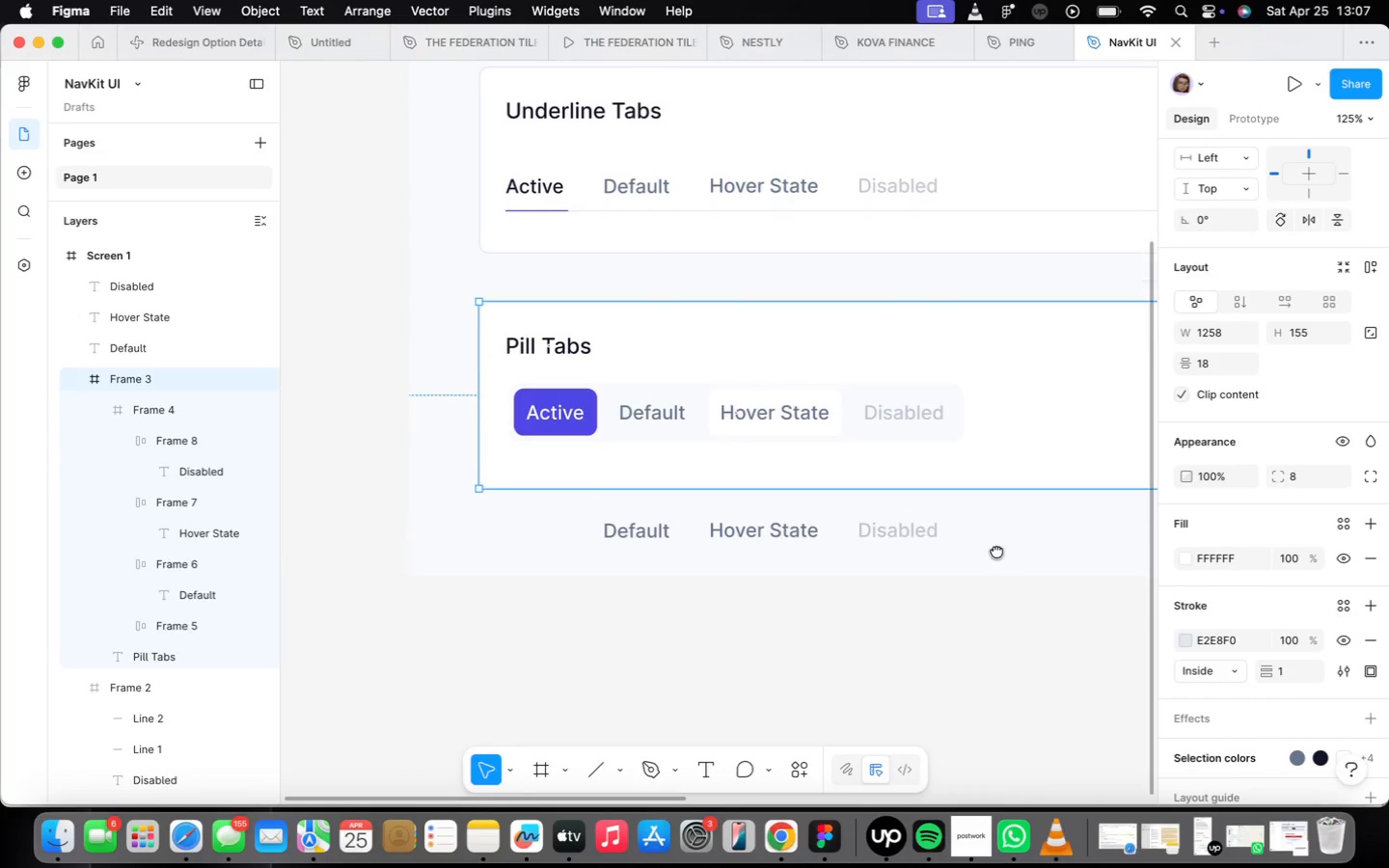 
scroll: coordinate [894, 554], scroll_direction: down, amount: 8.0
 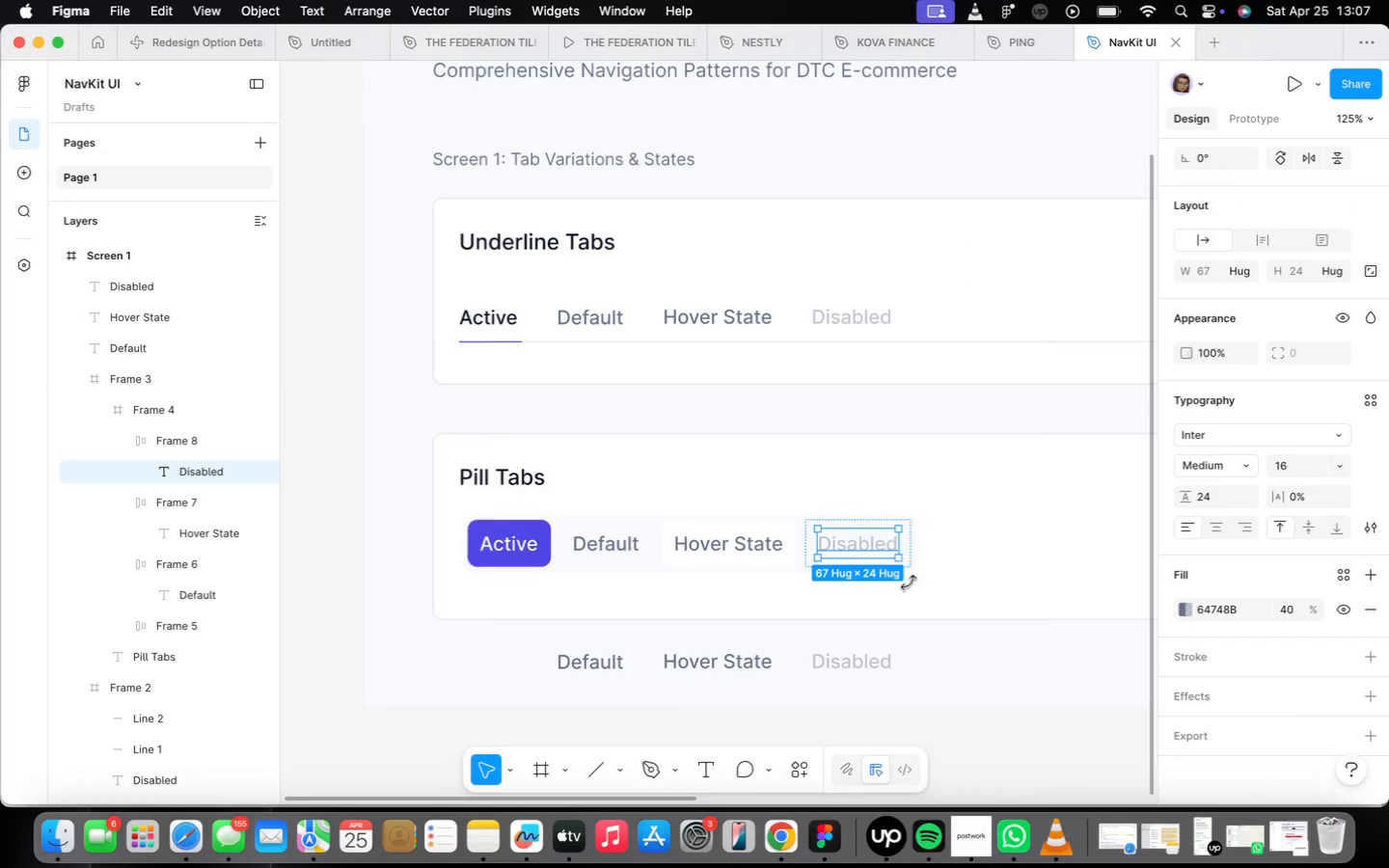 
left_click([820, 578])
 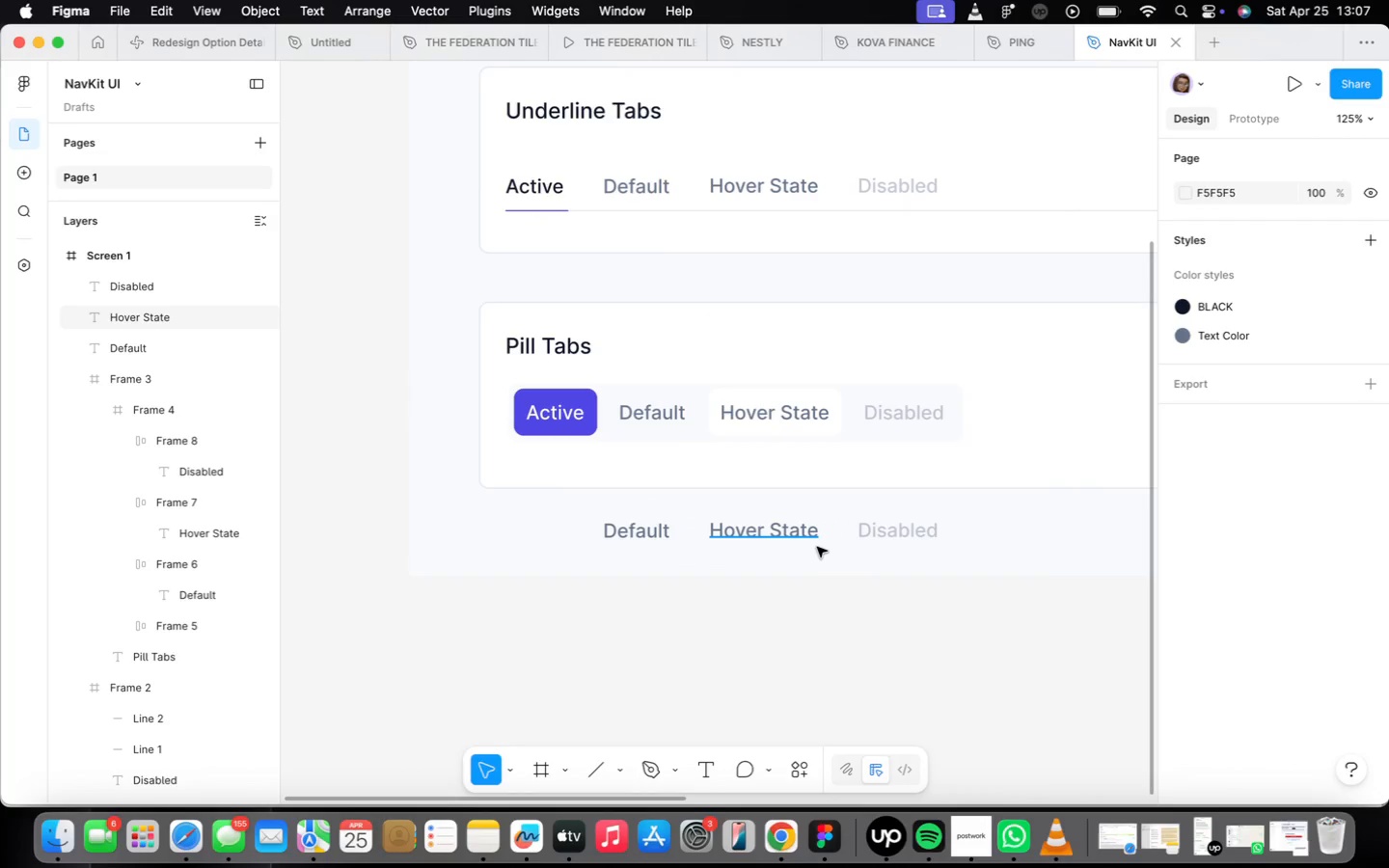 
double_click([816, 544])
 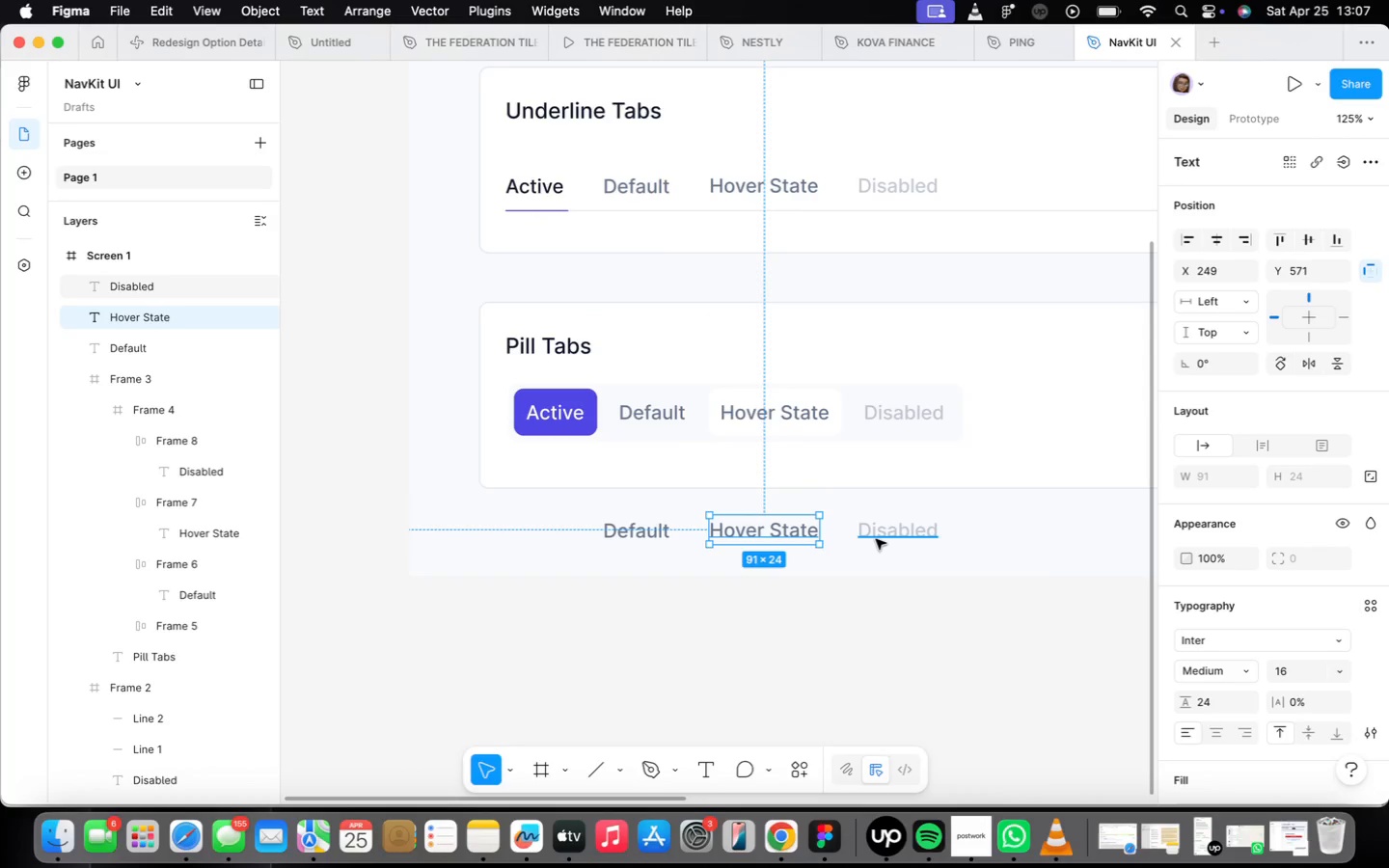 
hold_key(key=ShiftLeft, duration=1.27)
left_click([876, 539])
 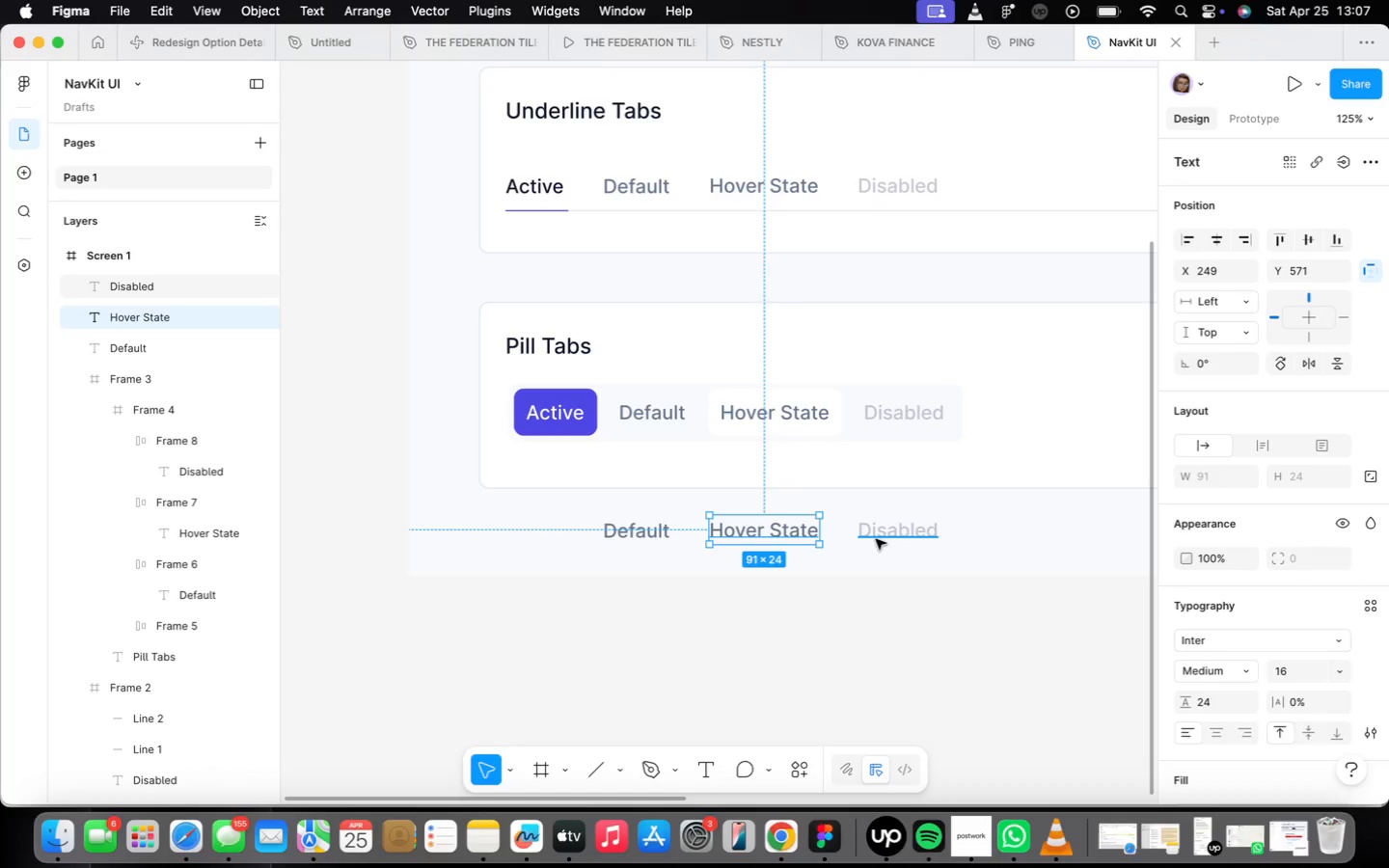 
key(Backspace)
 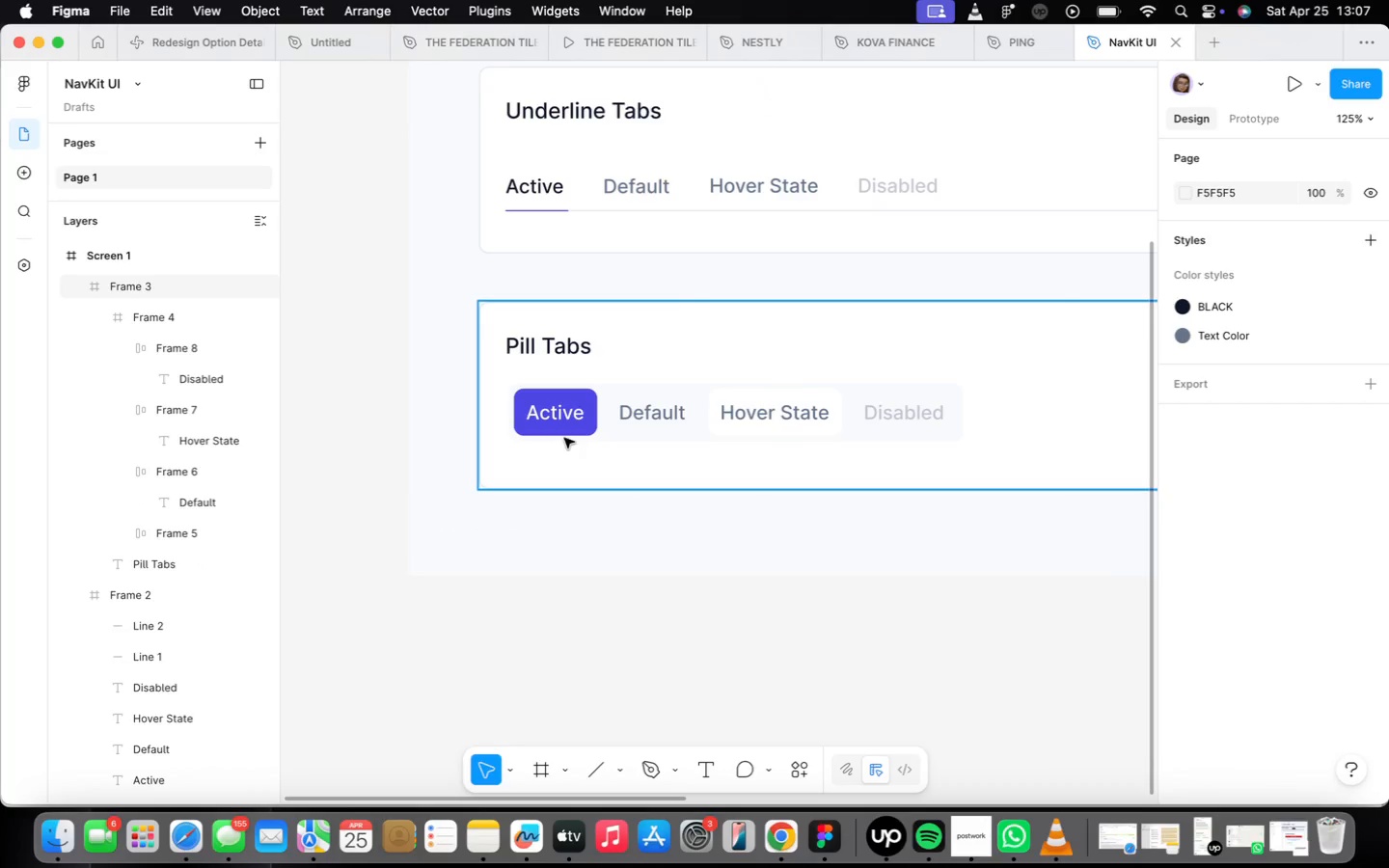 
scroll: coordinate [565, 420], scroll_direction: up, amount: 11.0
 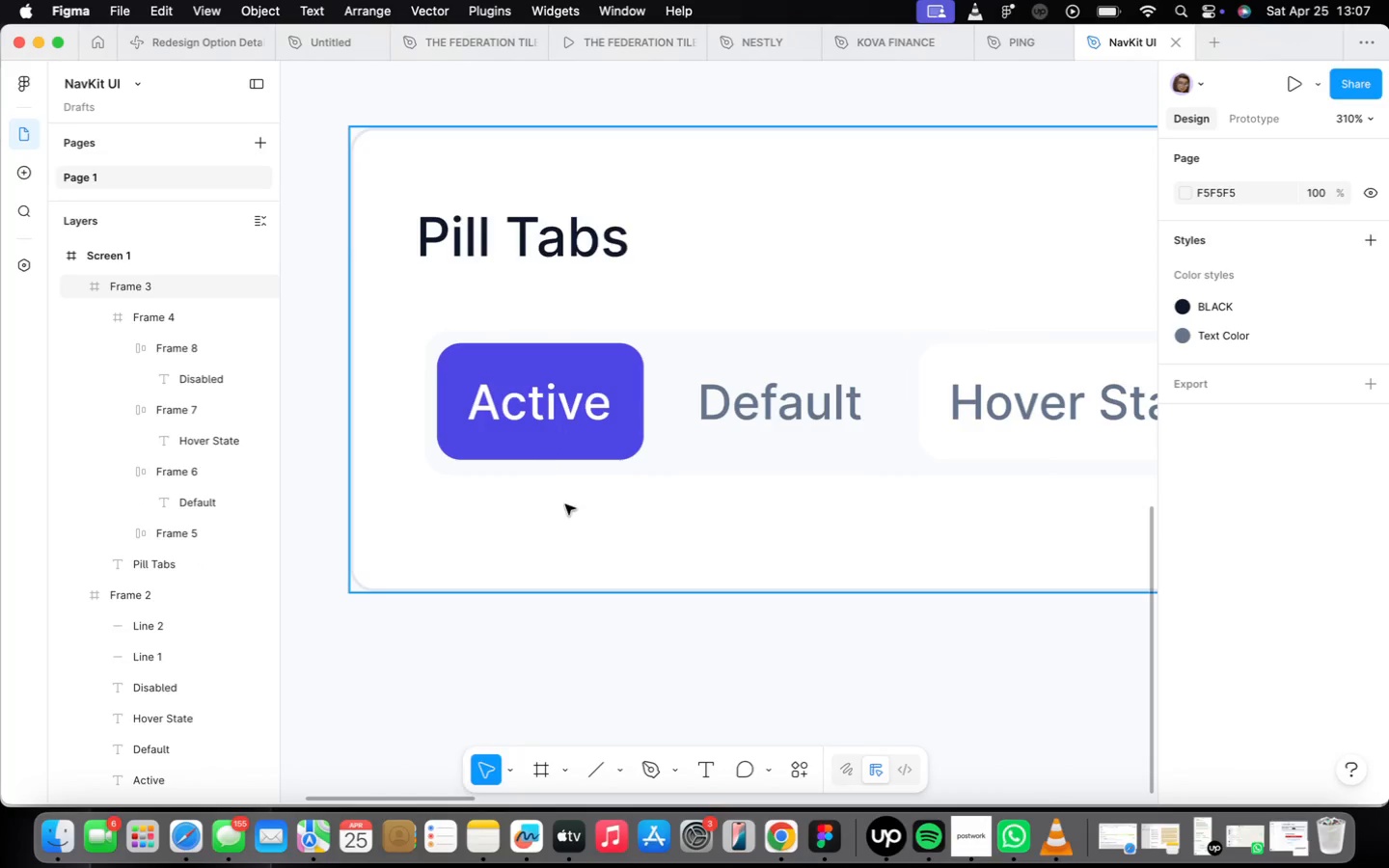 
scroll: coordinate [625, 463], scroll_direction: down, amount: 29.0
 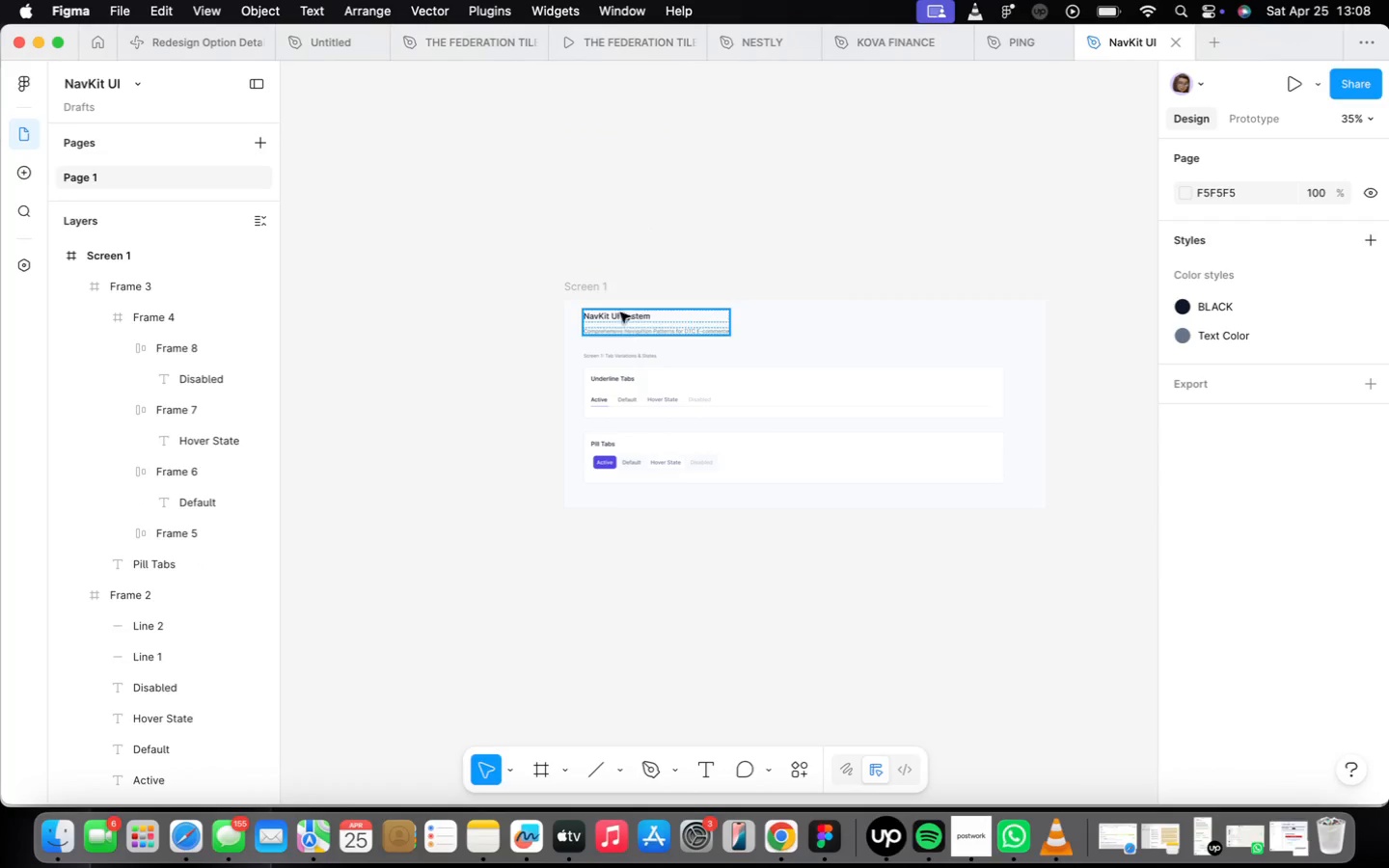 
left_click([593, 282])
 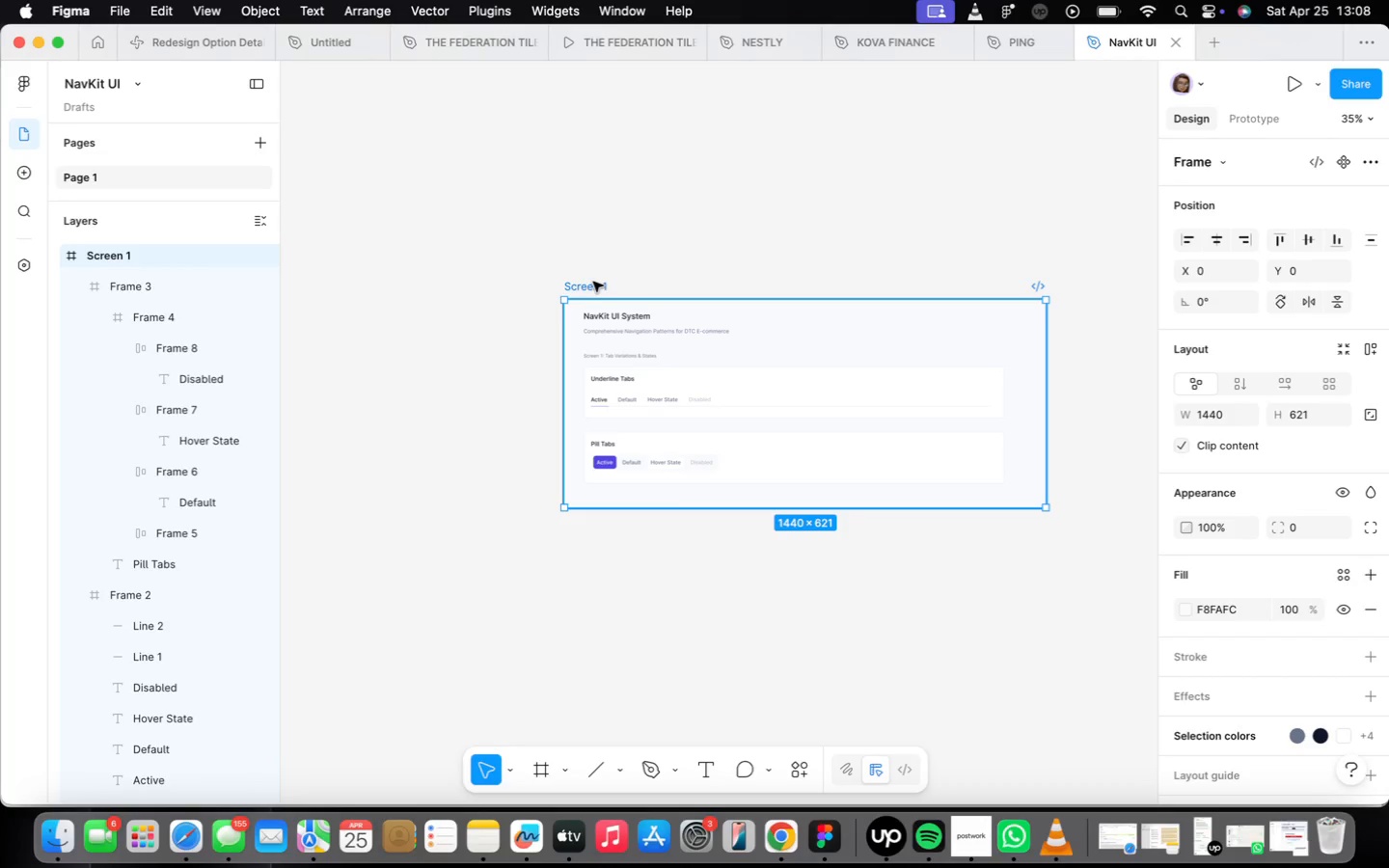 
wait(6.76)
 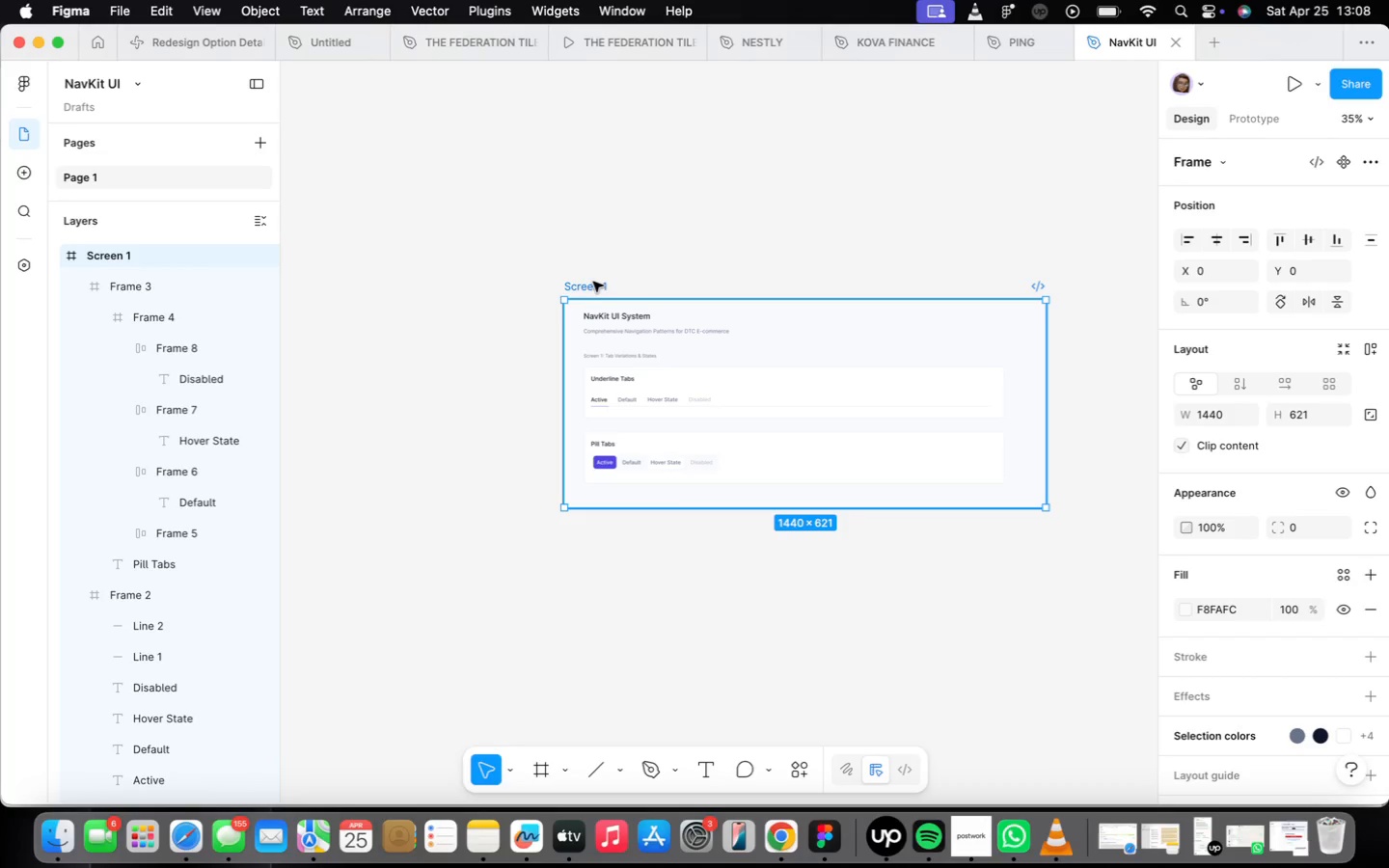 
left_click_drag(start_coordinate=[639, 506], to_coordinate=[619, 741])
 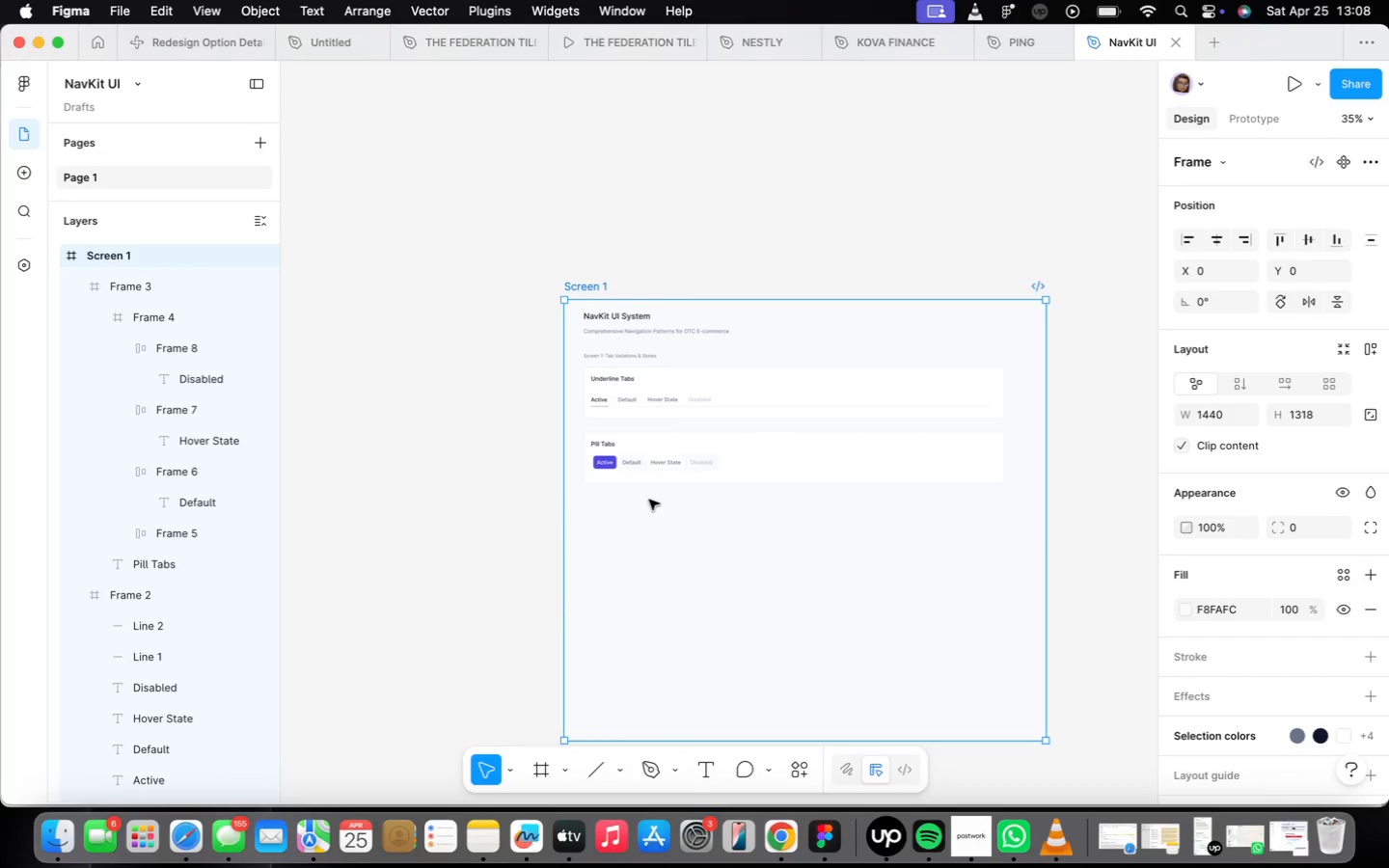 
scroll: coordinate [650, 500], scroll_direction: up, amount: 9.0
 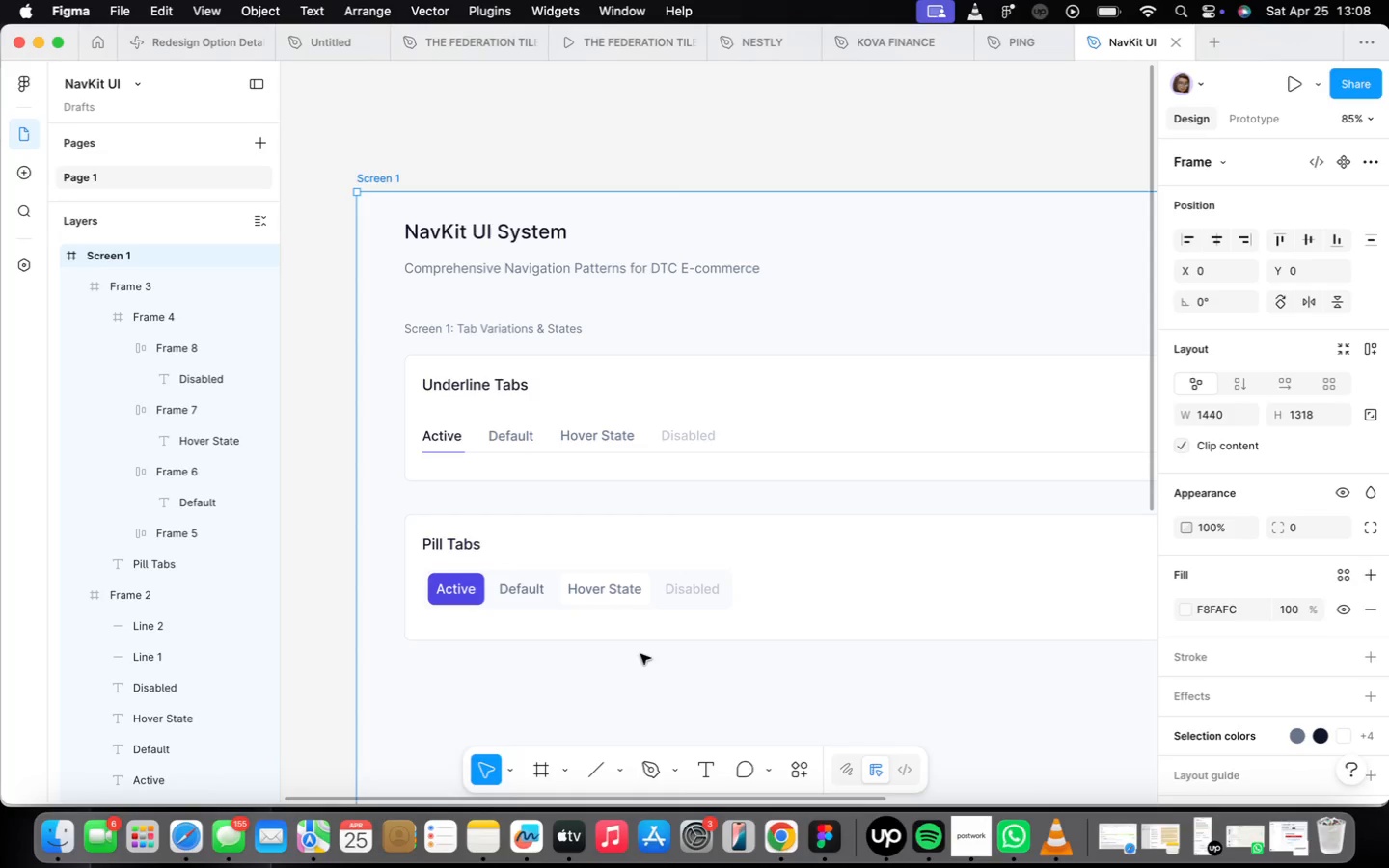 
wait(5.62)
 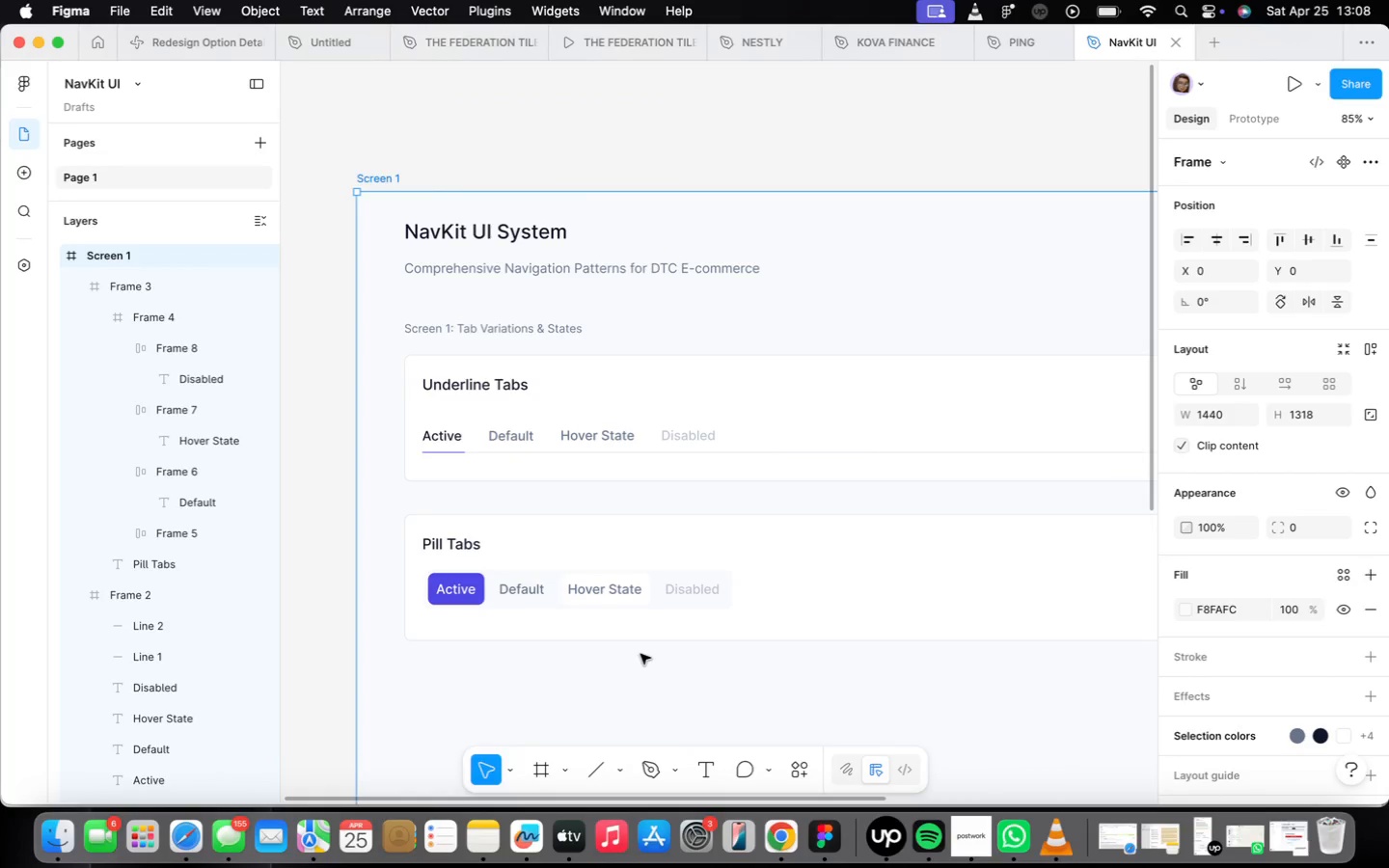 
left_click([549, 601])
 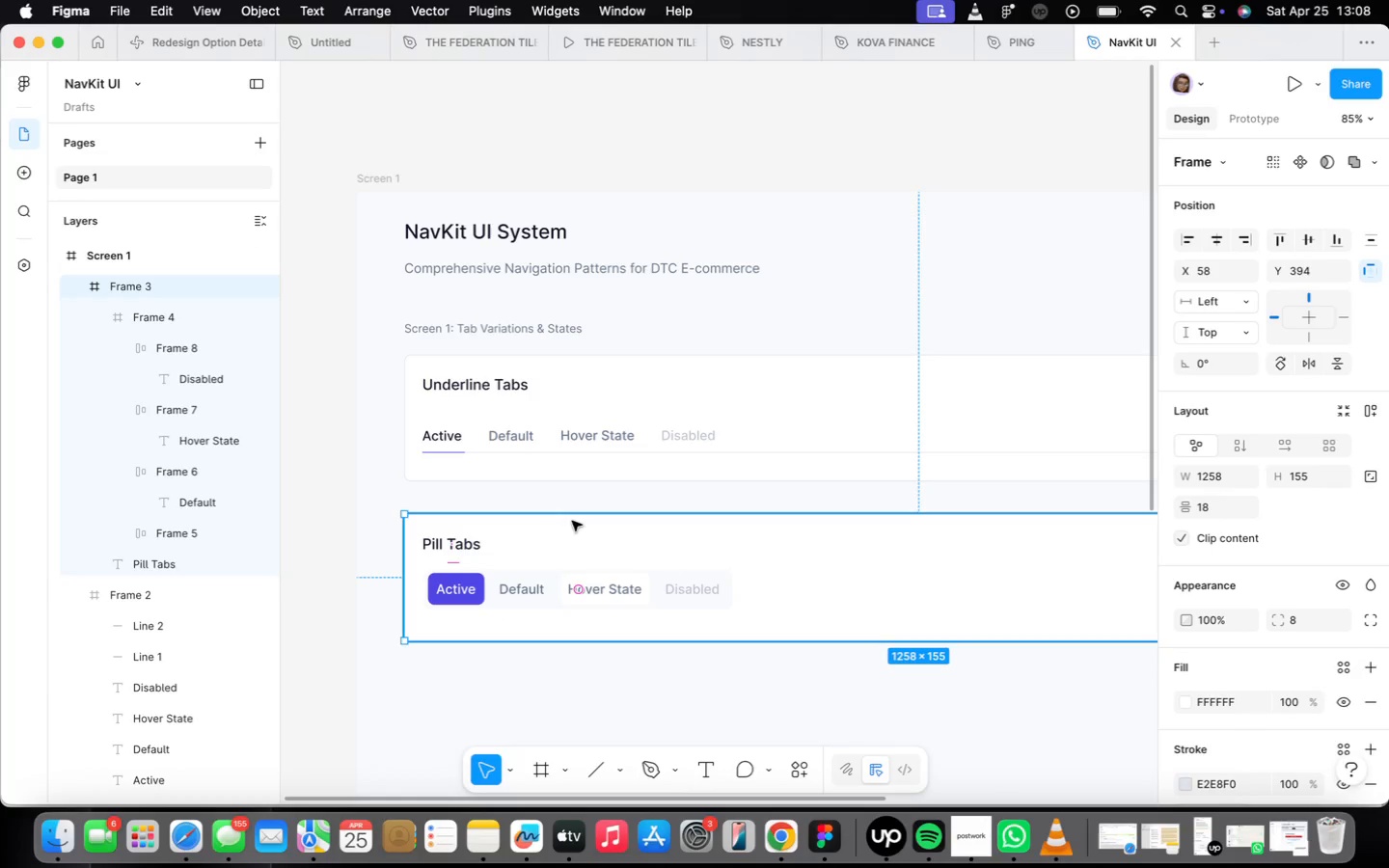 
hold_key(key=ShiftLeft, duration=0.6)
left_click([583, 468])
 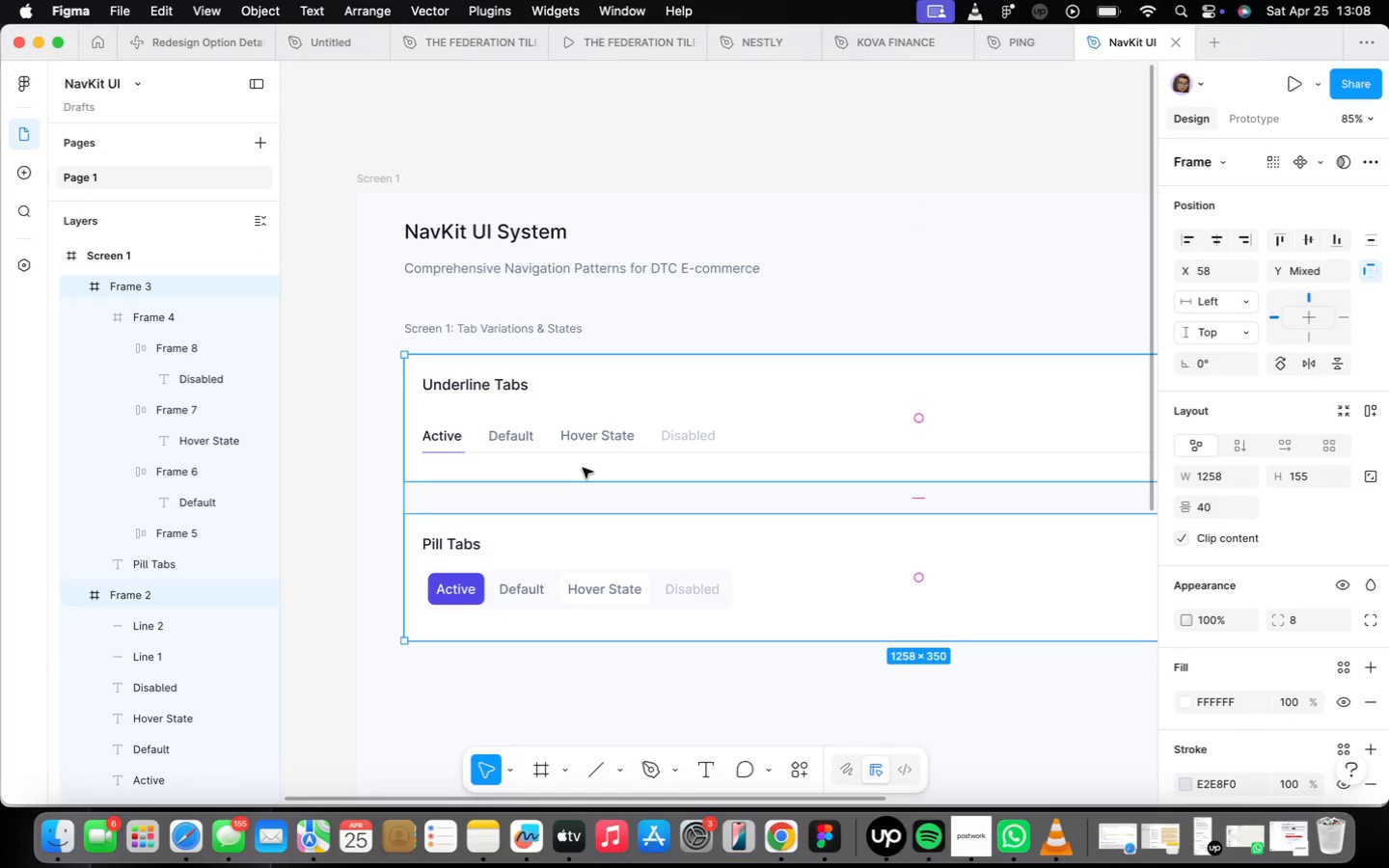 
hold_key(key=ShiftLeft, duration=0.59)
 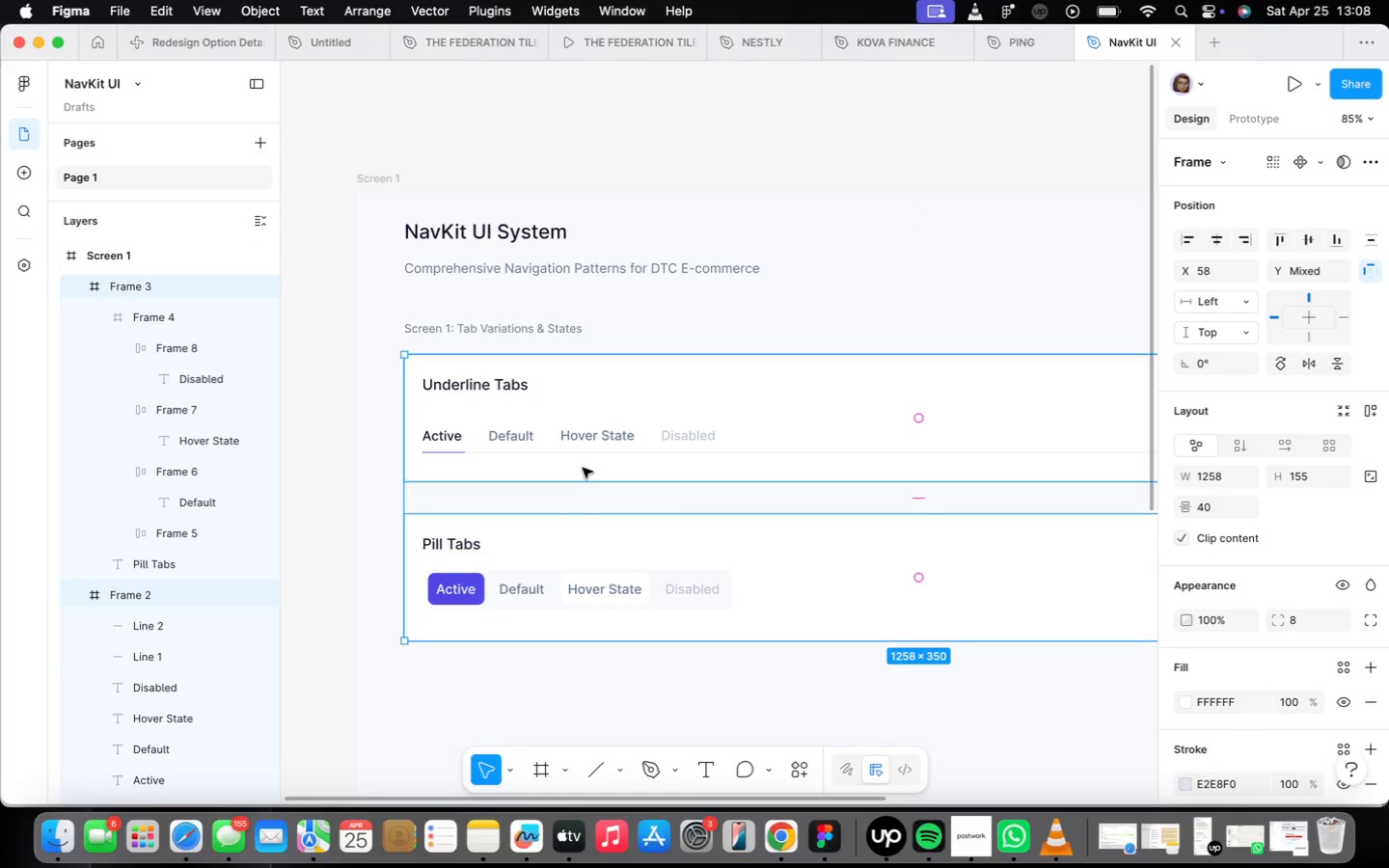 
key(Shift+A)
 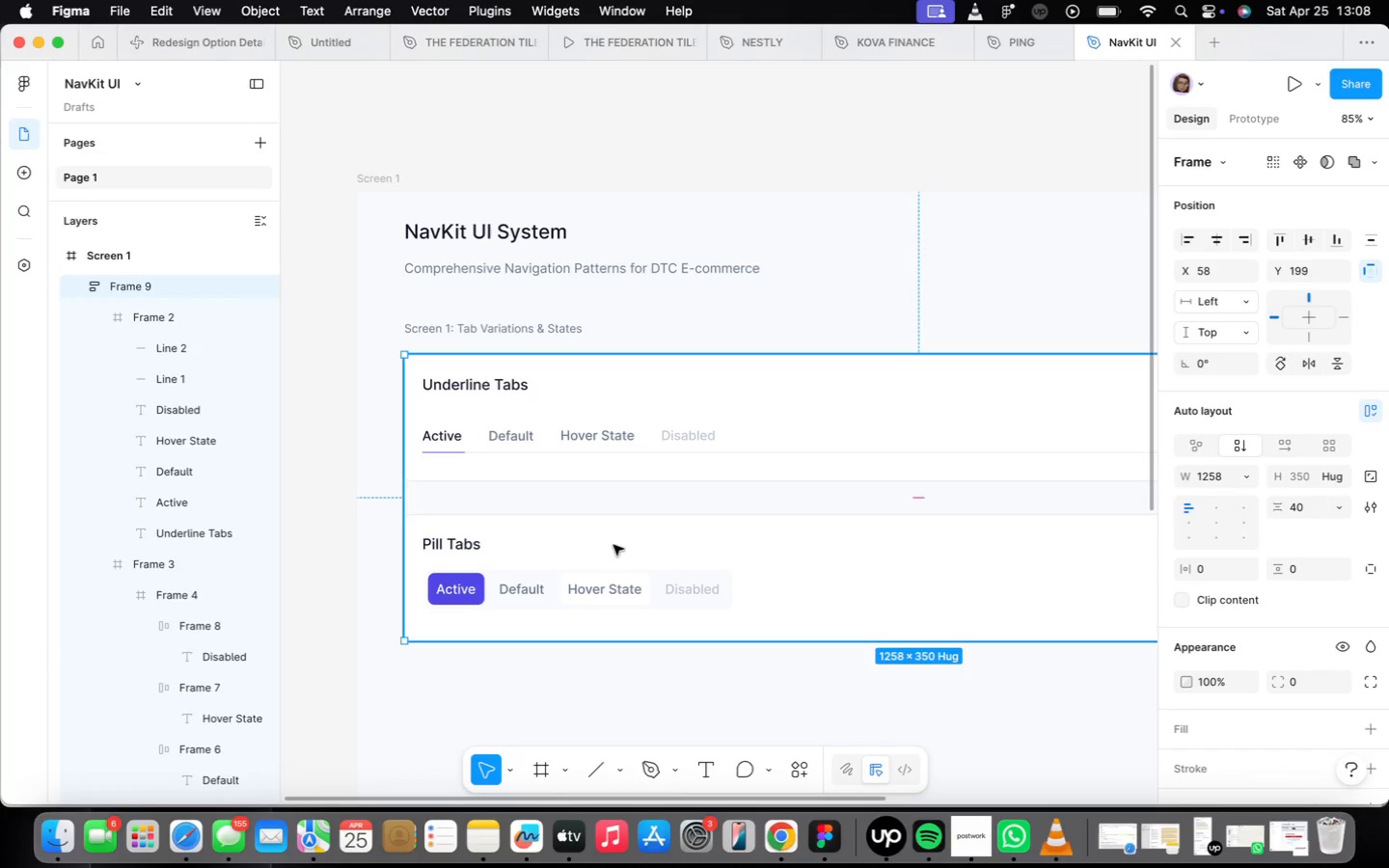 
left_click([616, 557])
 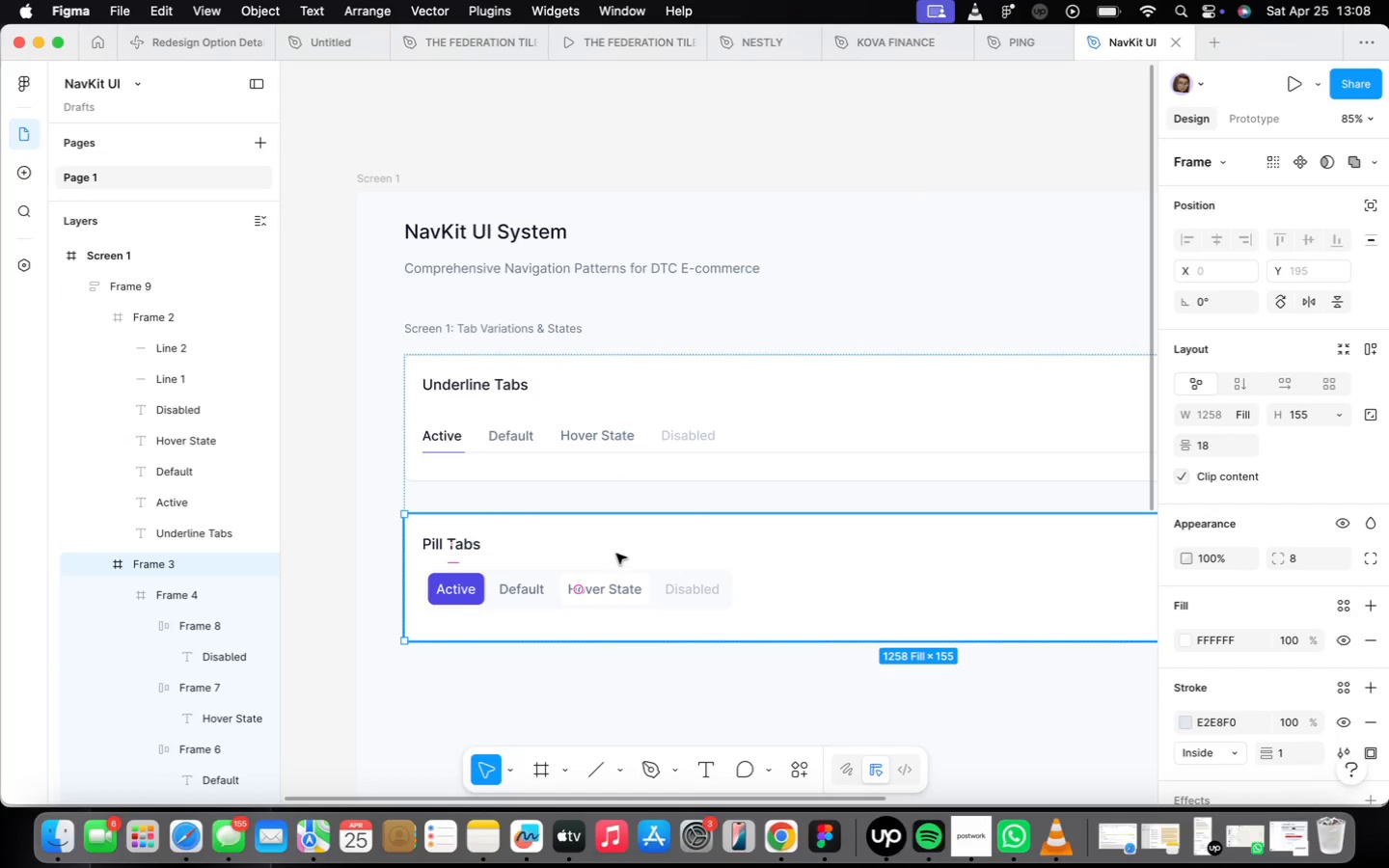 
key(Meta+D)
 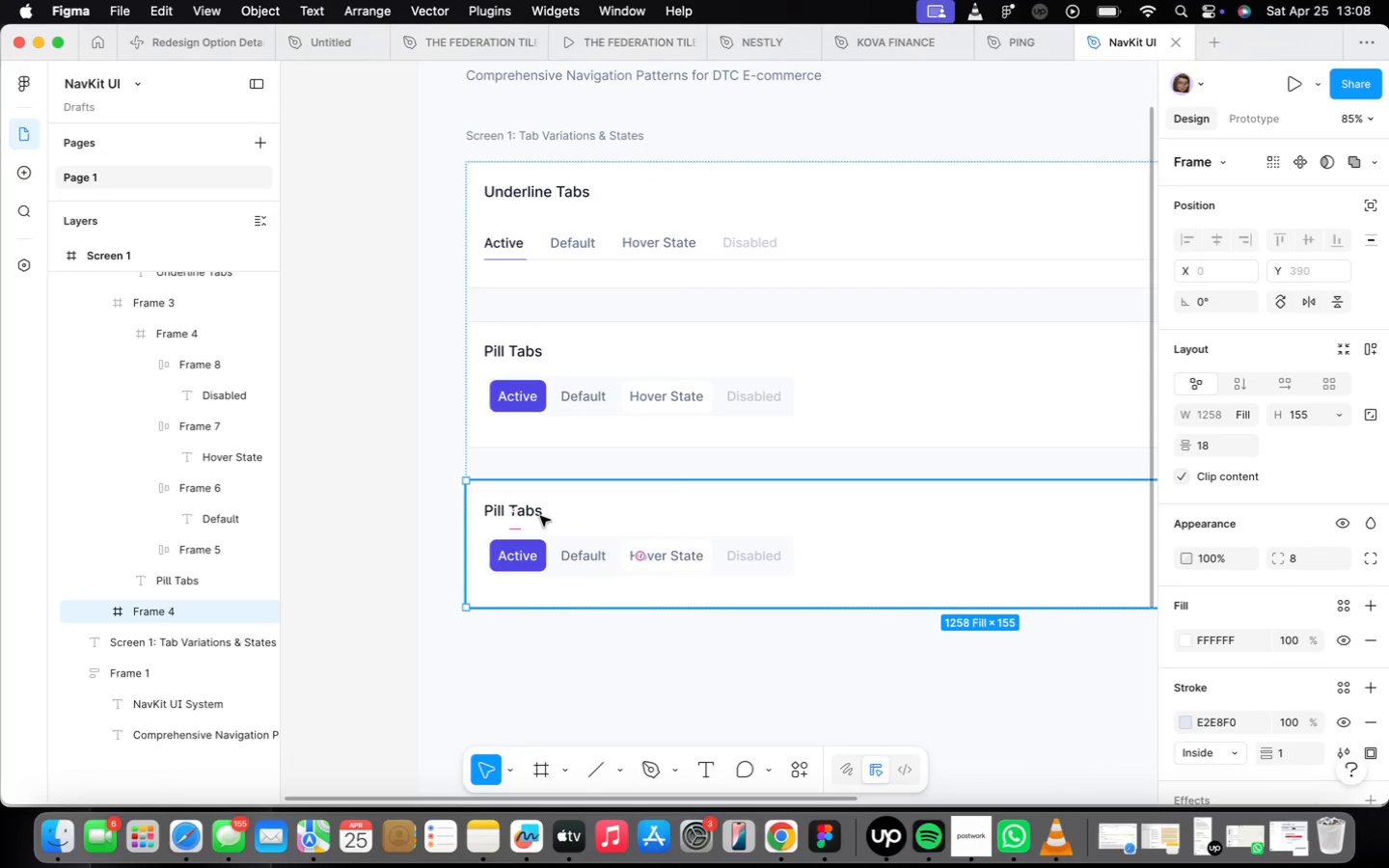 
double_click([528, 500])
 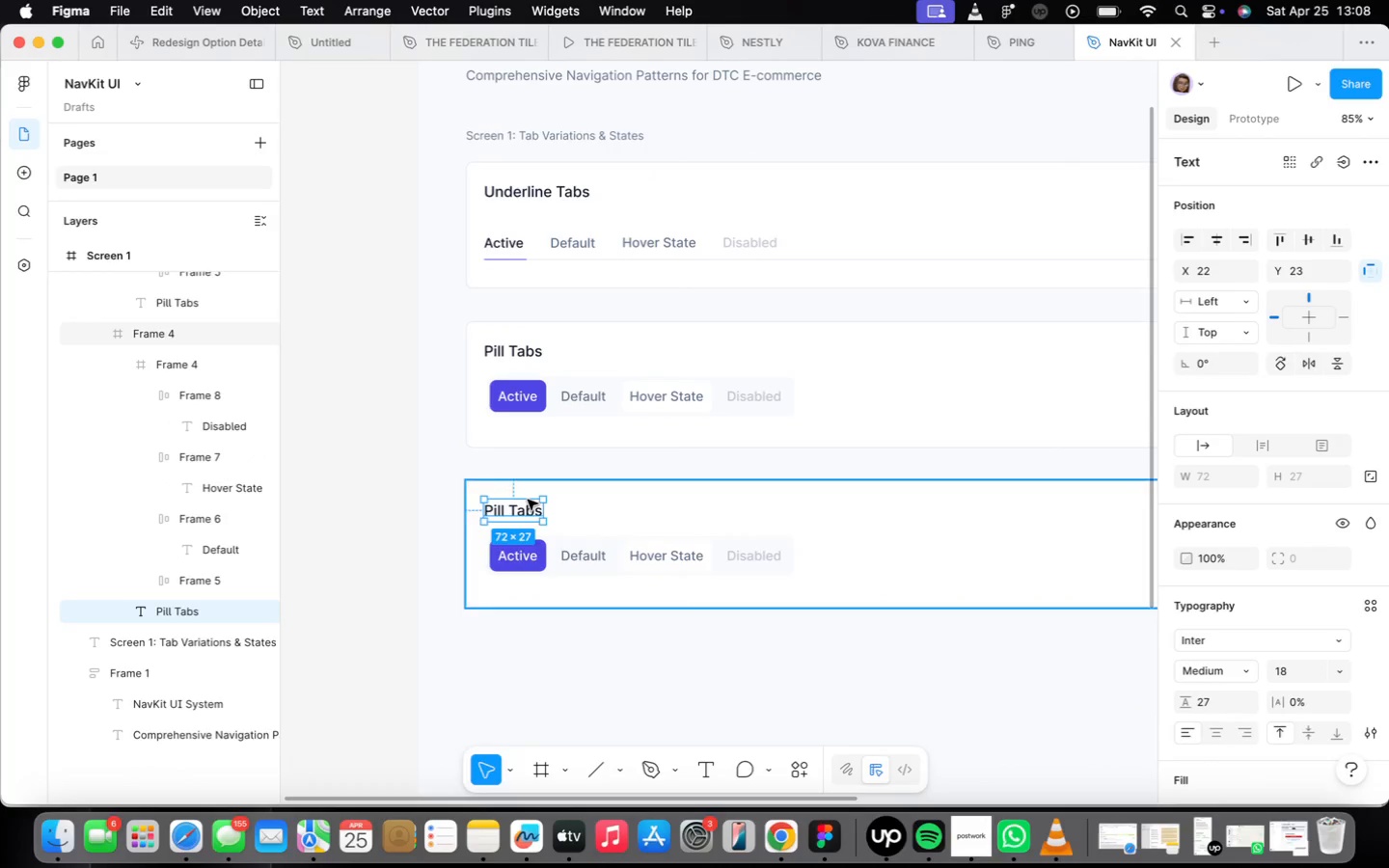 
triple_click([528, 500])
 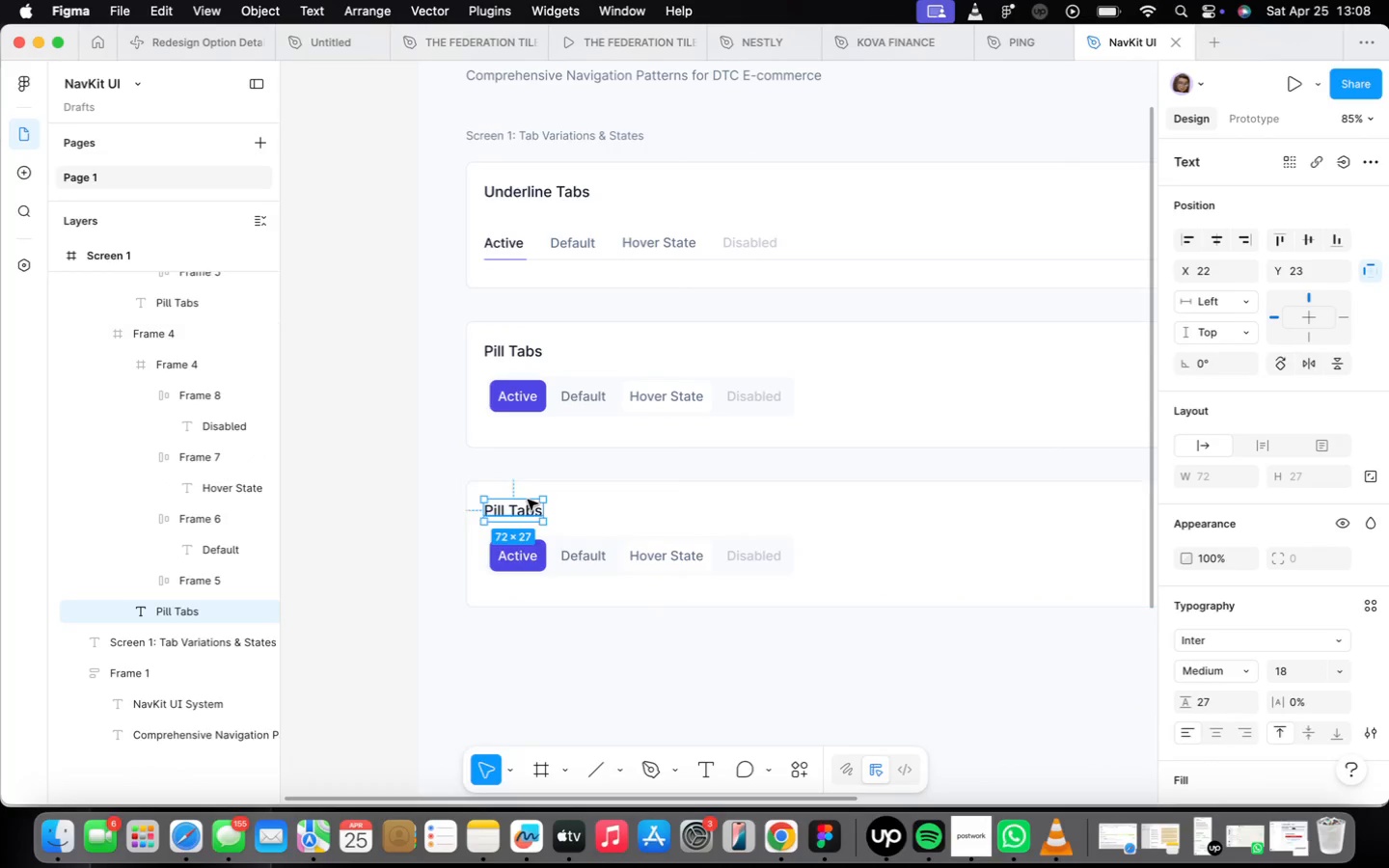 
triple_click([528, 500])
 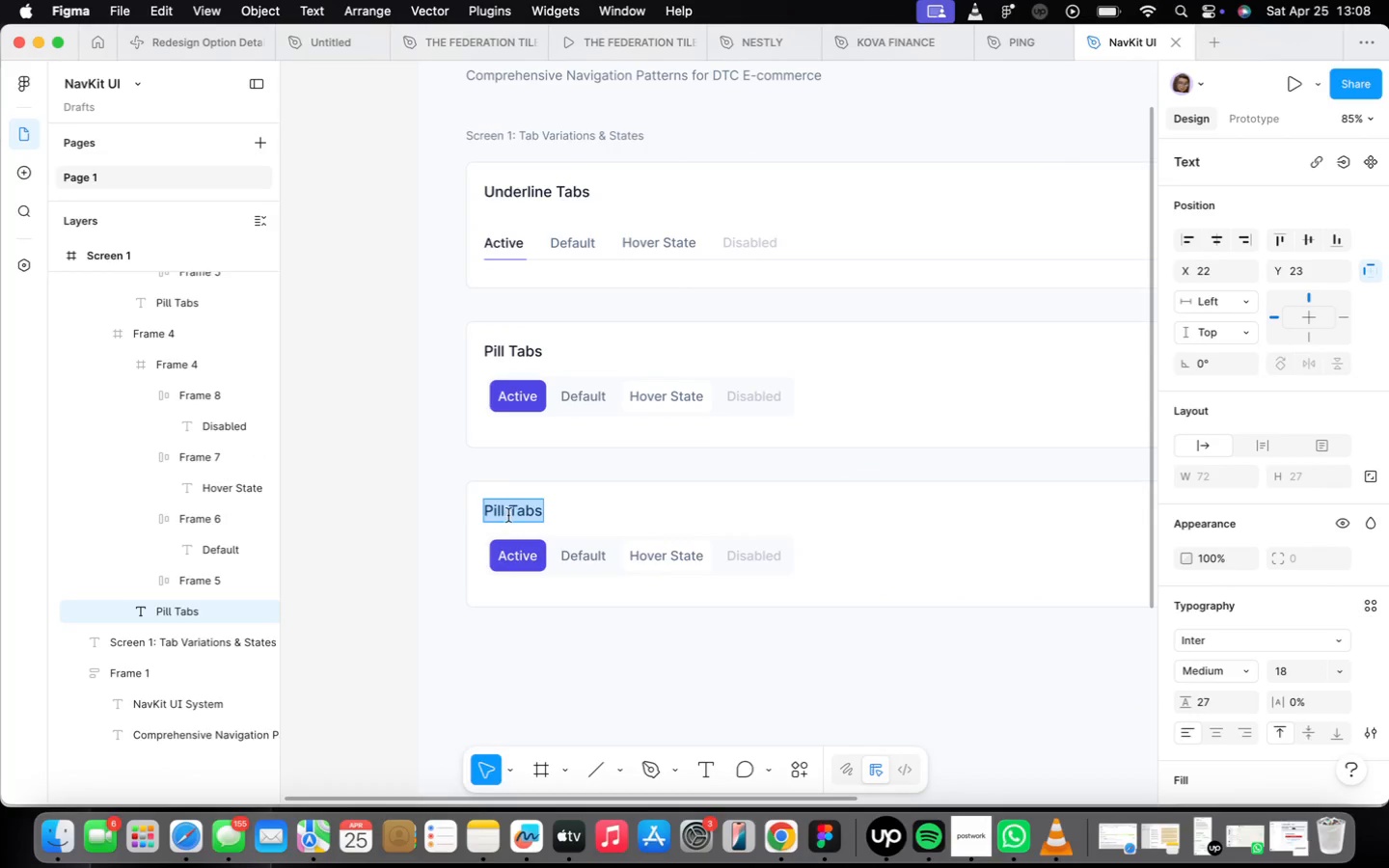 
scroll: coordinate [510, 510], scroll_direction: up, amount: 6.0
 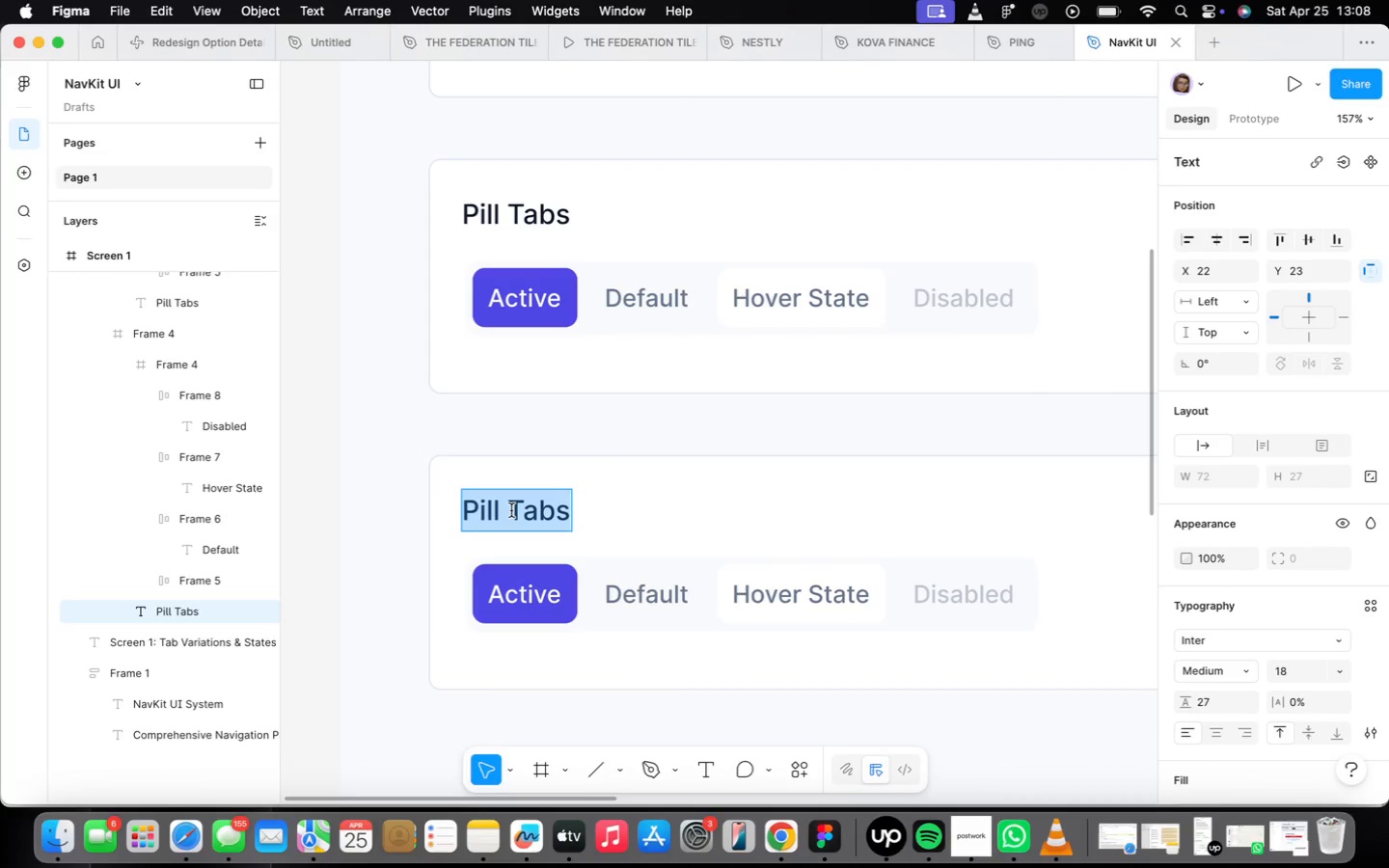 
type(Icon + Label Tabs)
 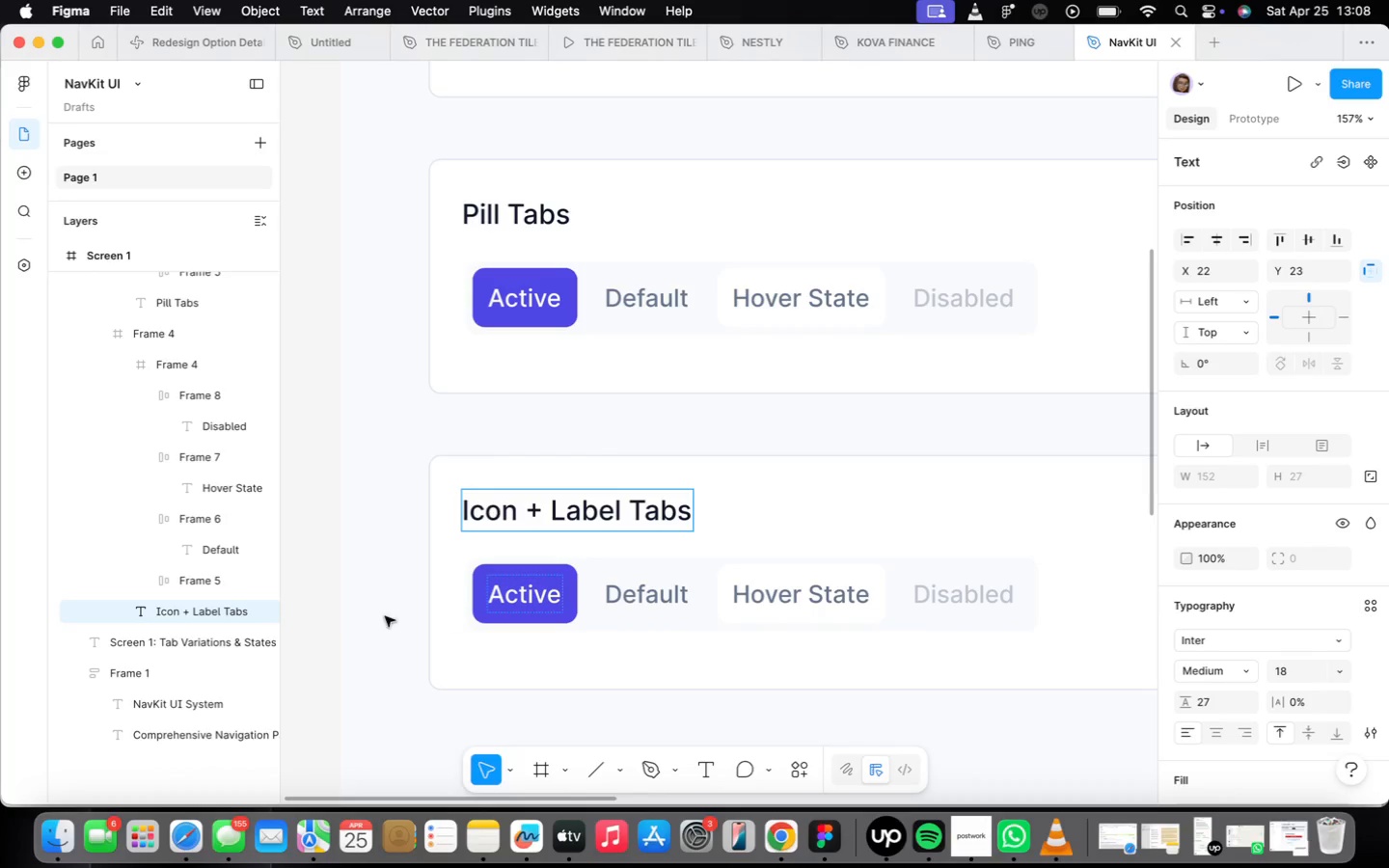 
scroll: coordinate [353, 612], scroll_direction: up, amount: 4.0
 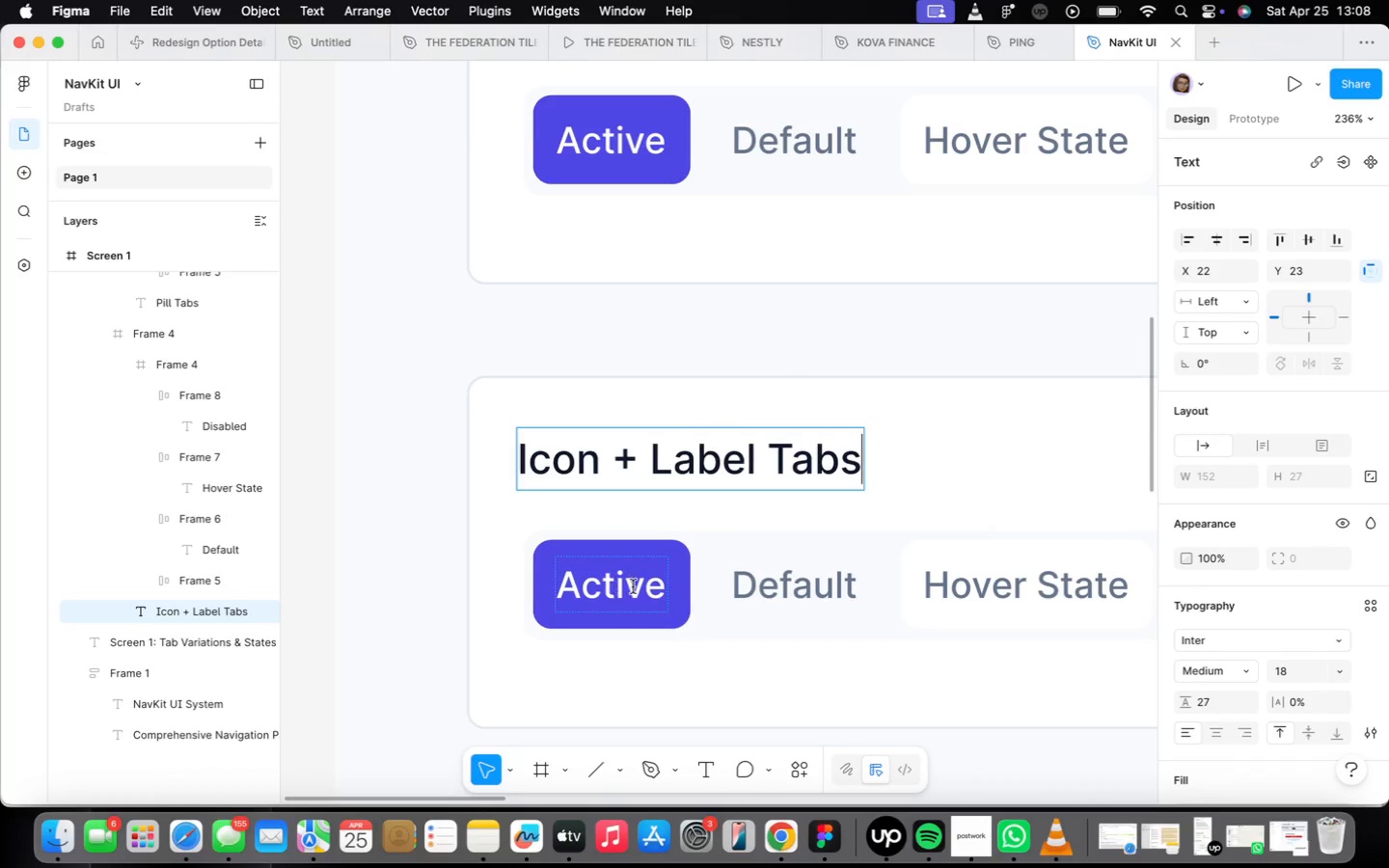 
scroll: coordinate [617, 634], scroll_direction: none, amount: 0.0
 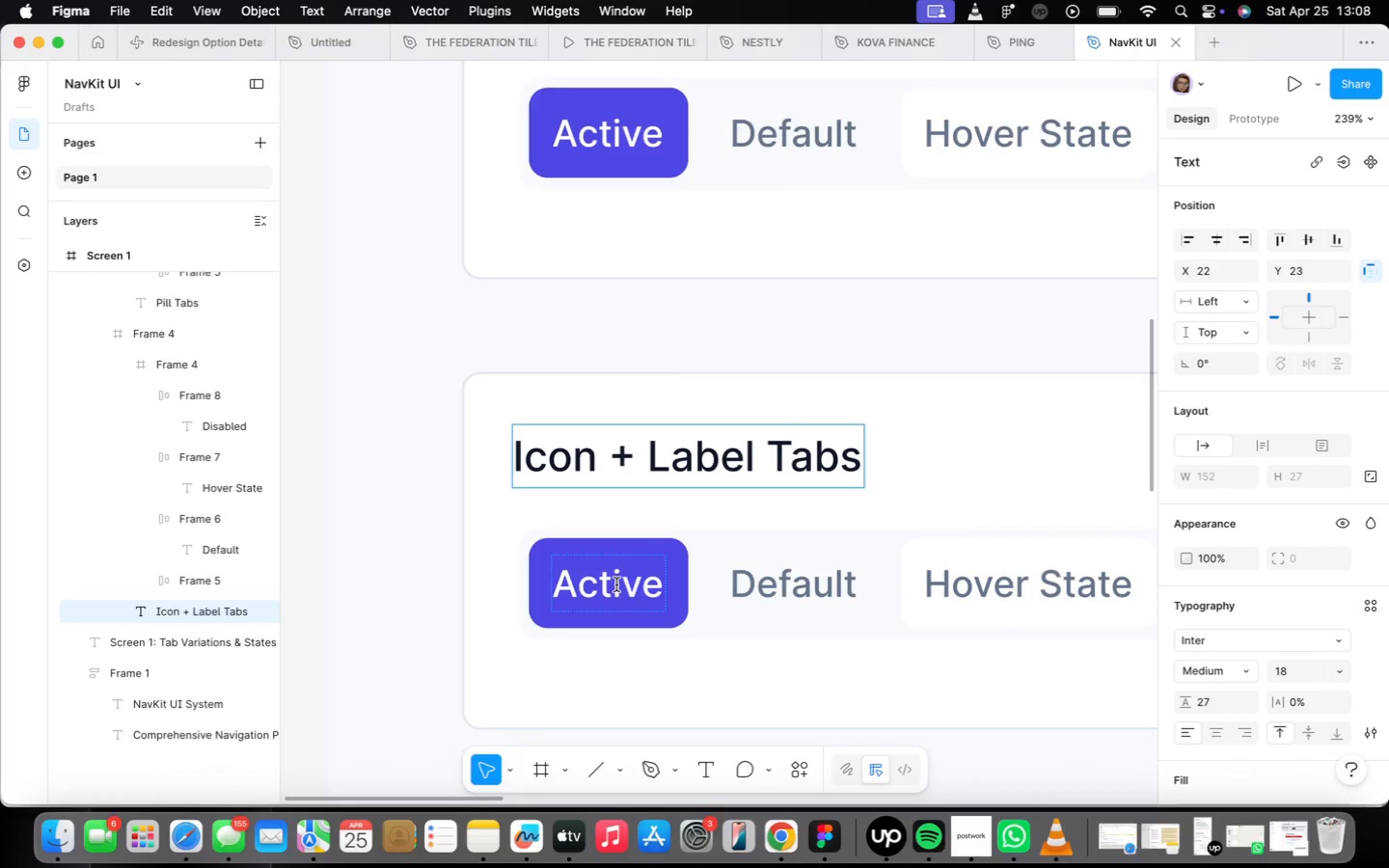 
left_click([619, 626])
 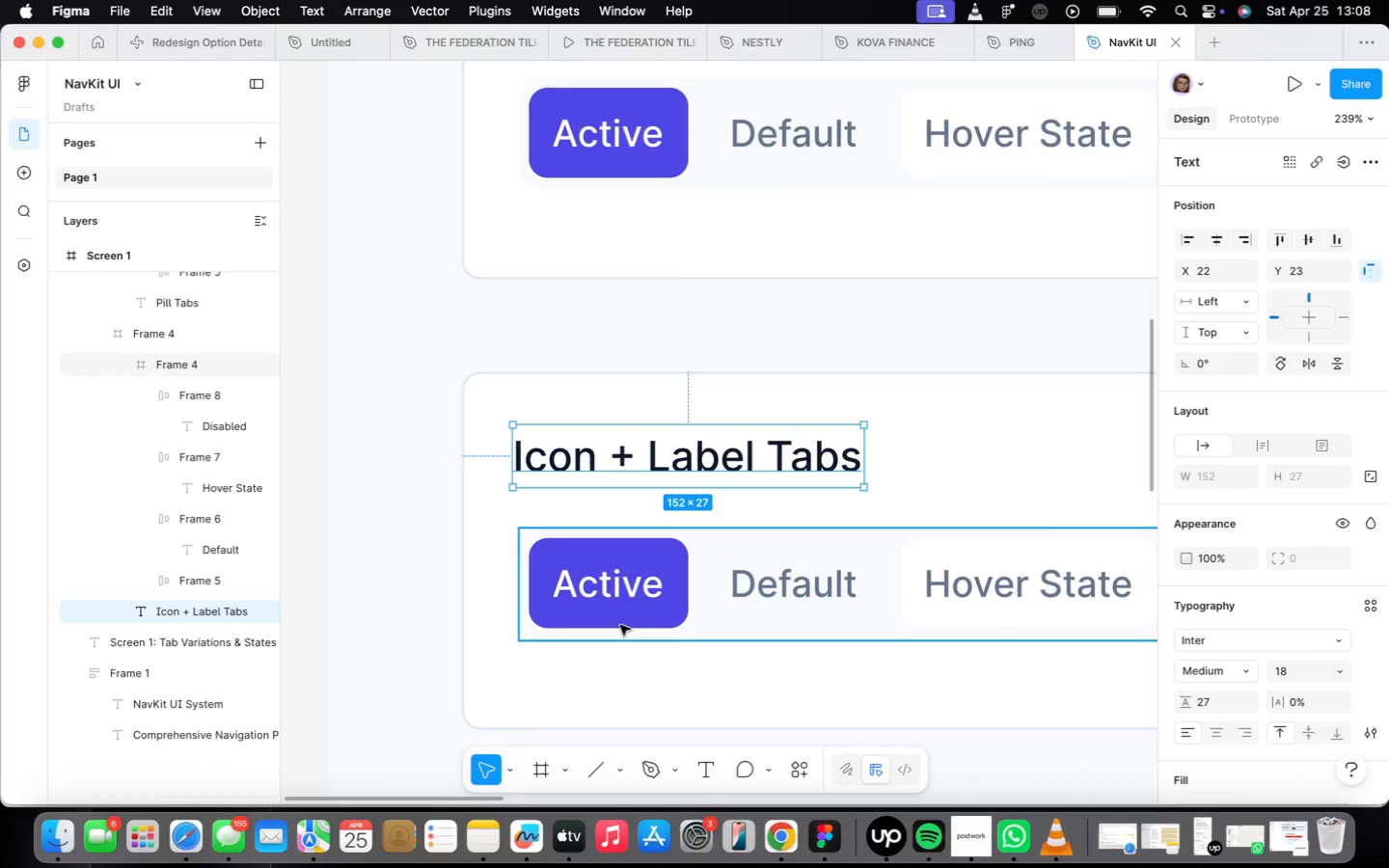 
mouse_move([644, 603])
 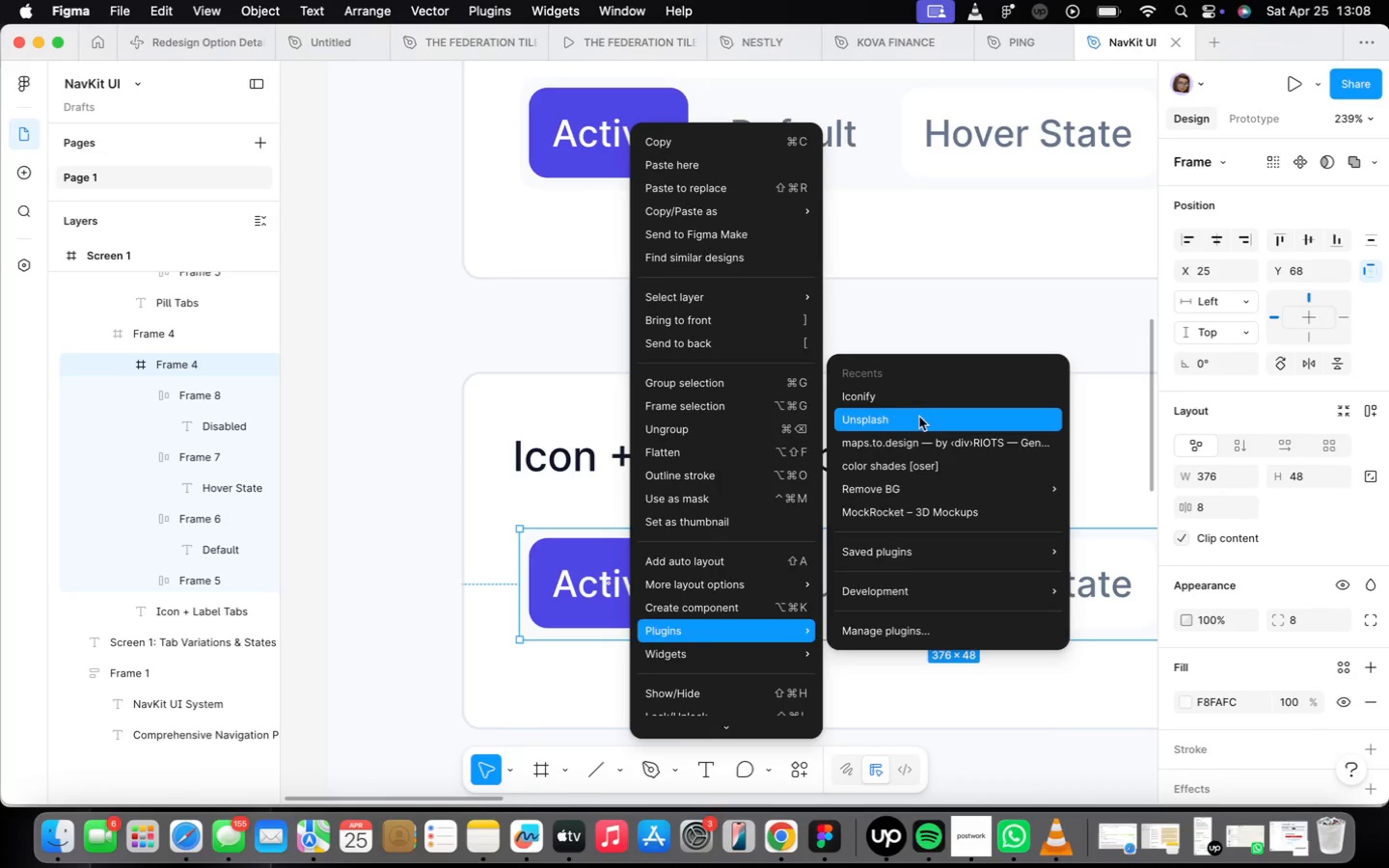 
left_click([923, 405])
 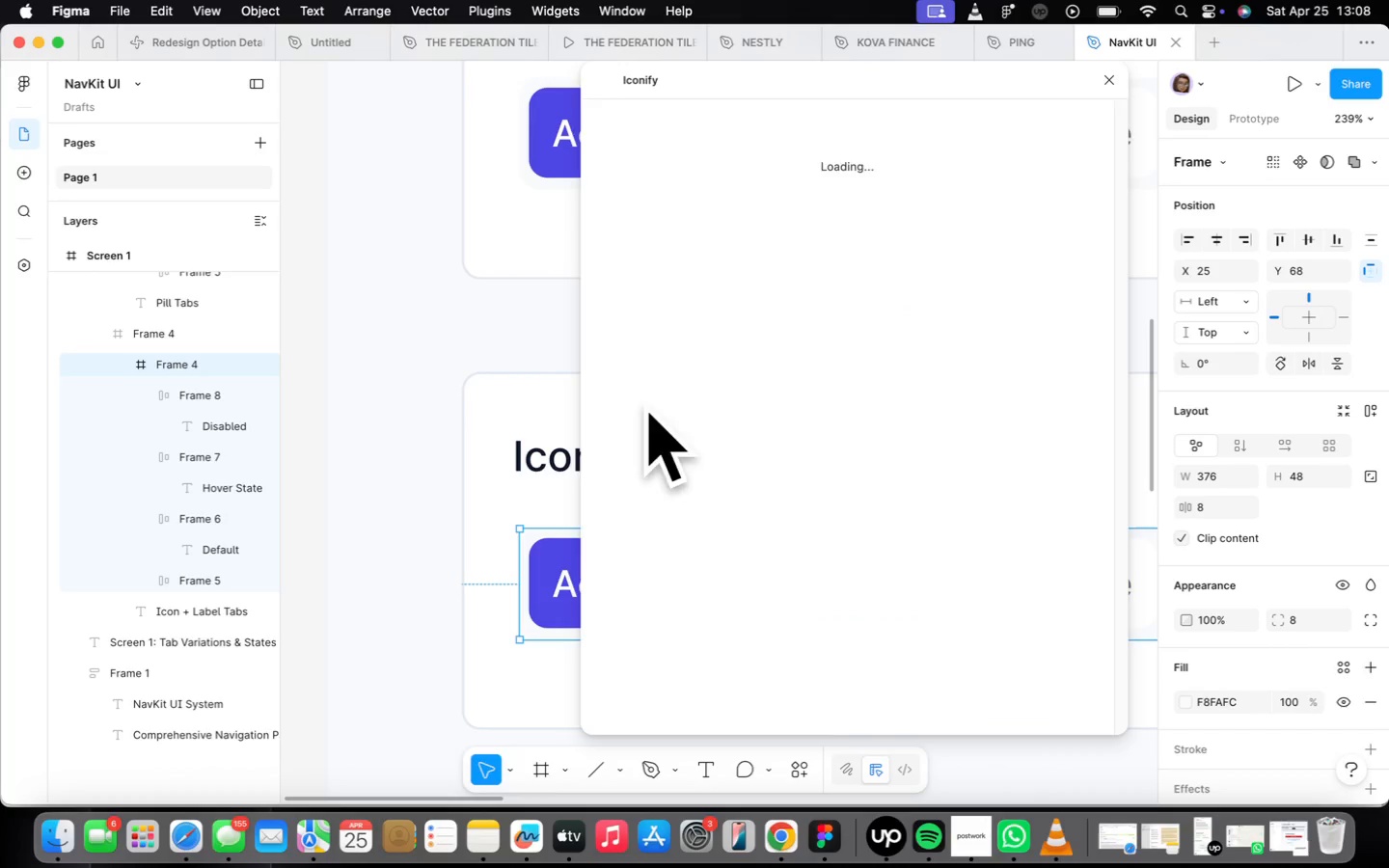 
left_click_drag(start_coordinate=[709, 166], to_coordinate=[703, 176])
 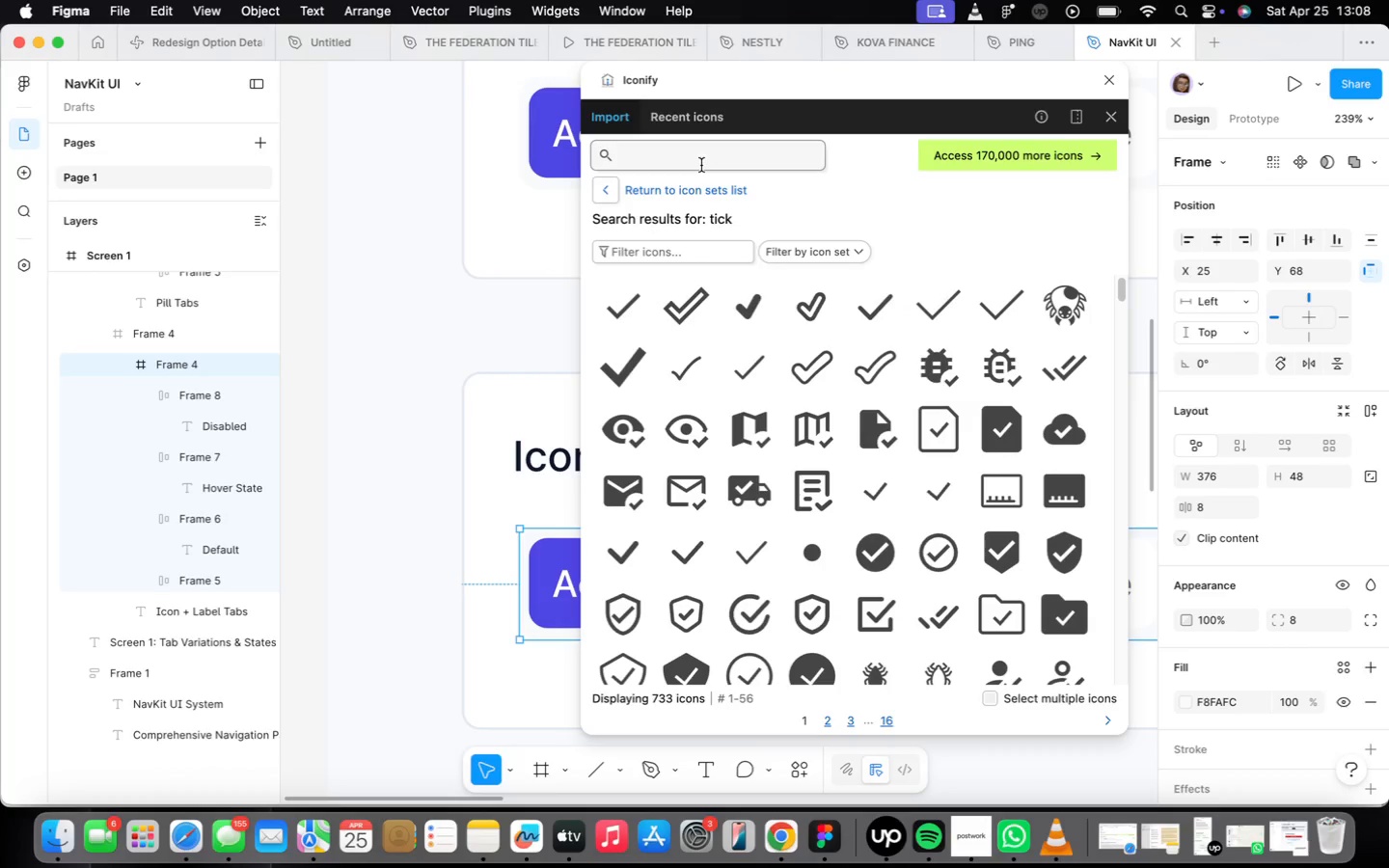 
type(homw)
key(Backspace)
type(e)
 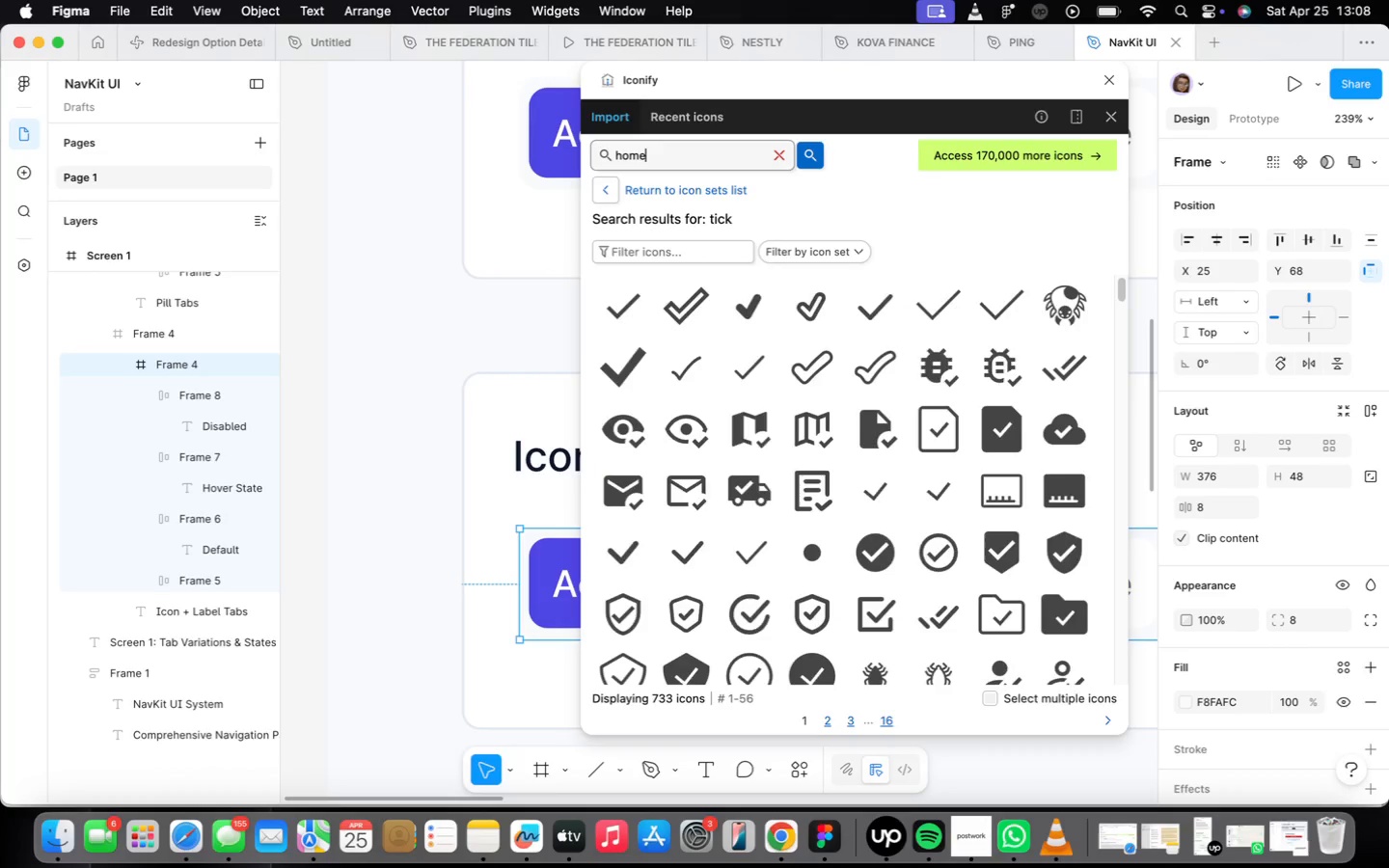 
key(Enter)
 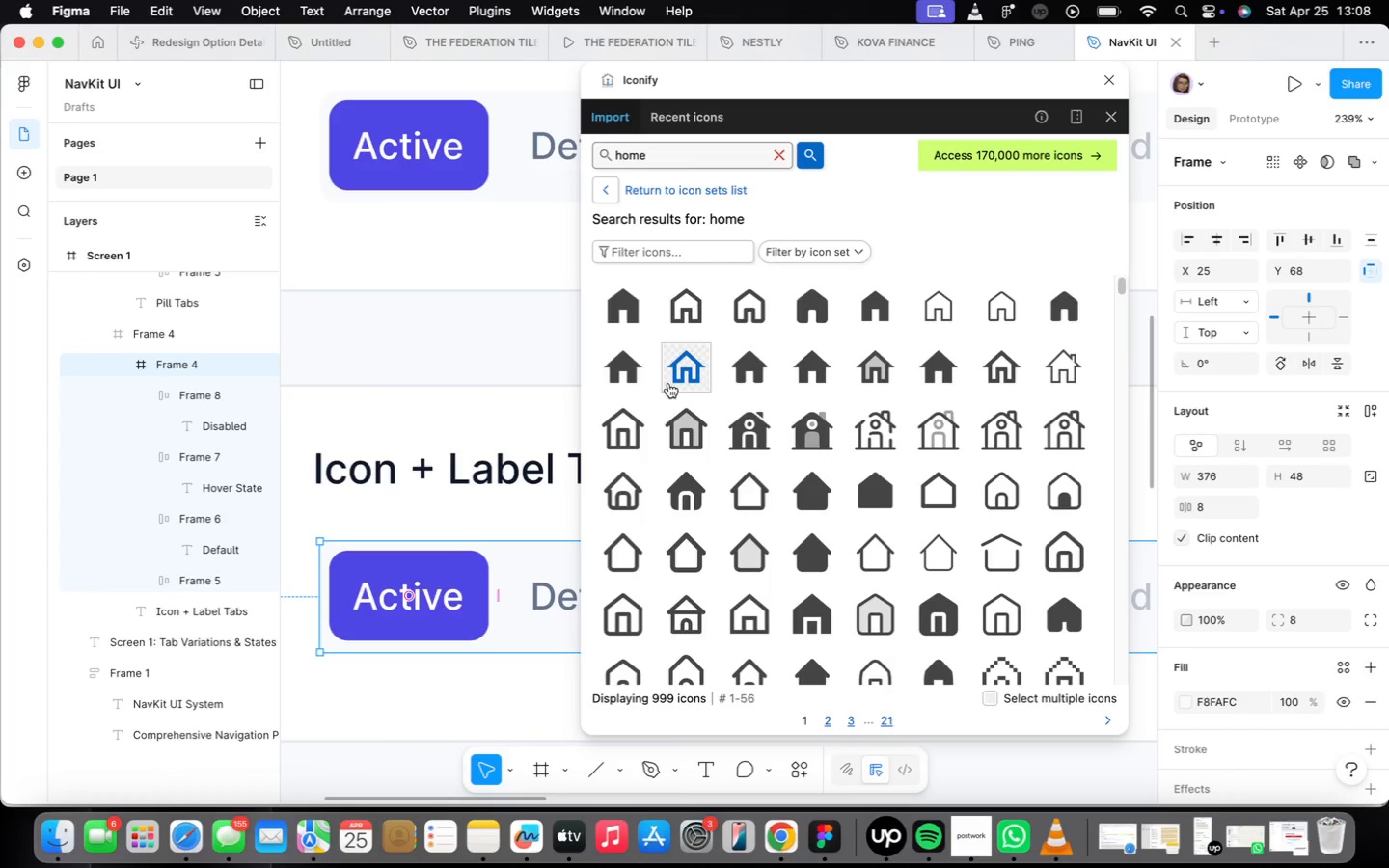 
left_click([671, 380])
 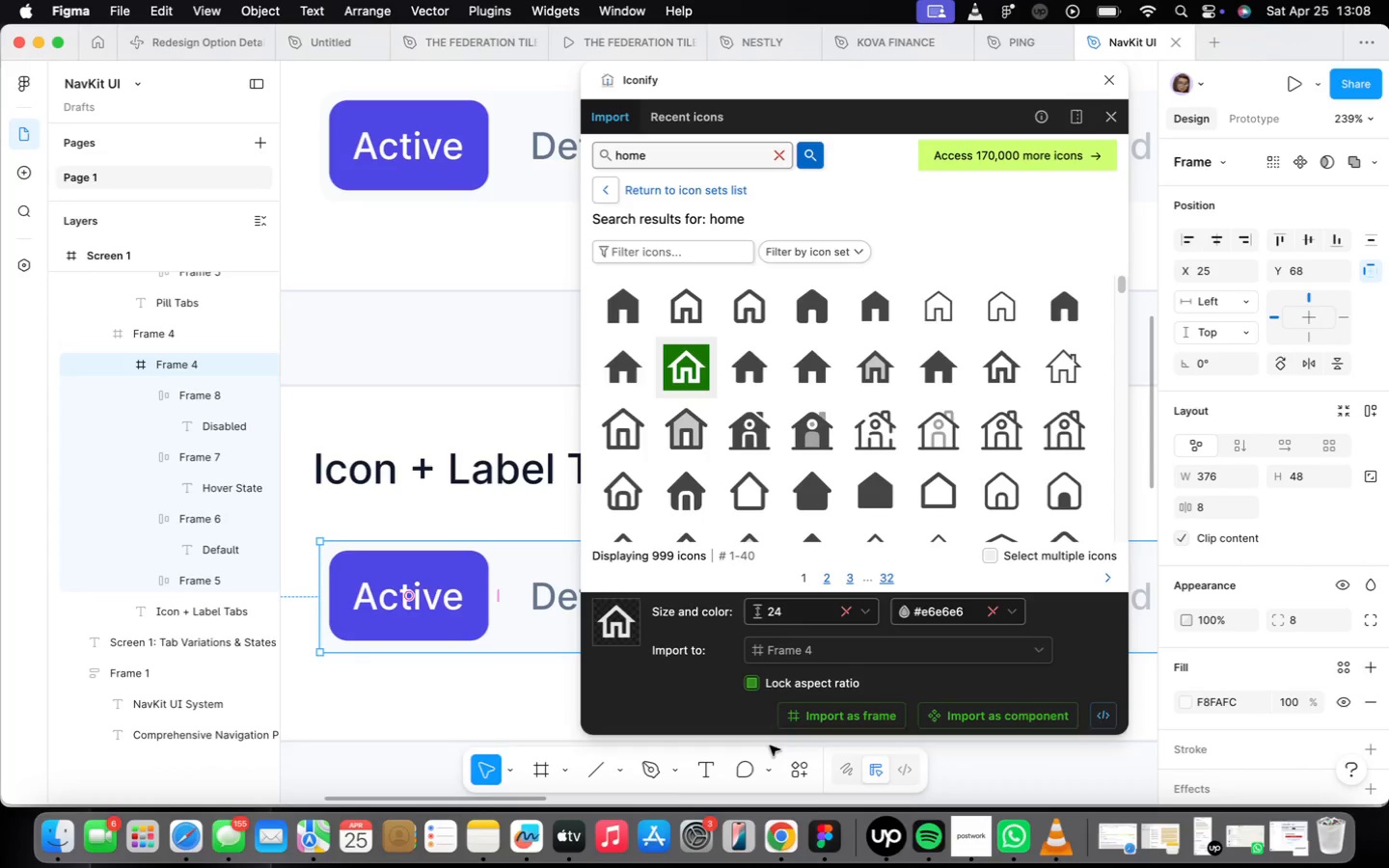 
left_click([803, 725])
 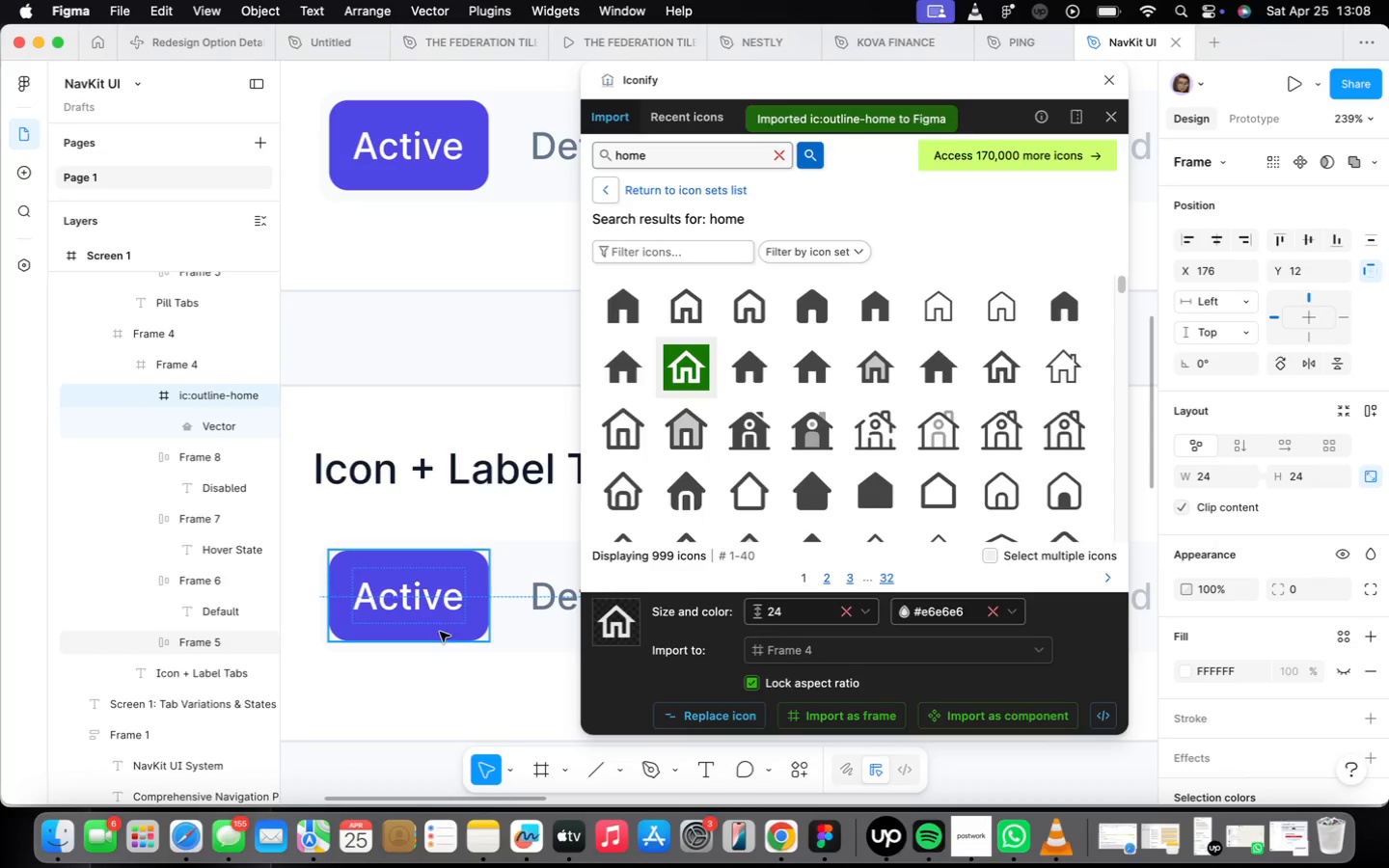 
scroll: coordinate [374, 603], scroll_direction: down, amount: 9.0
 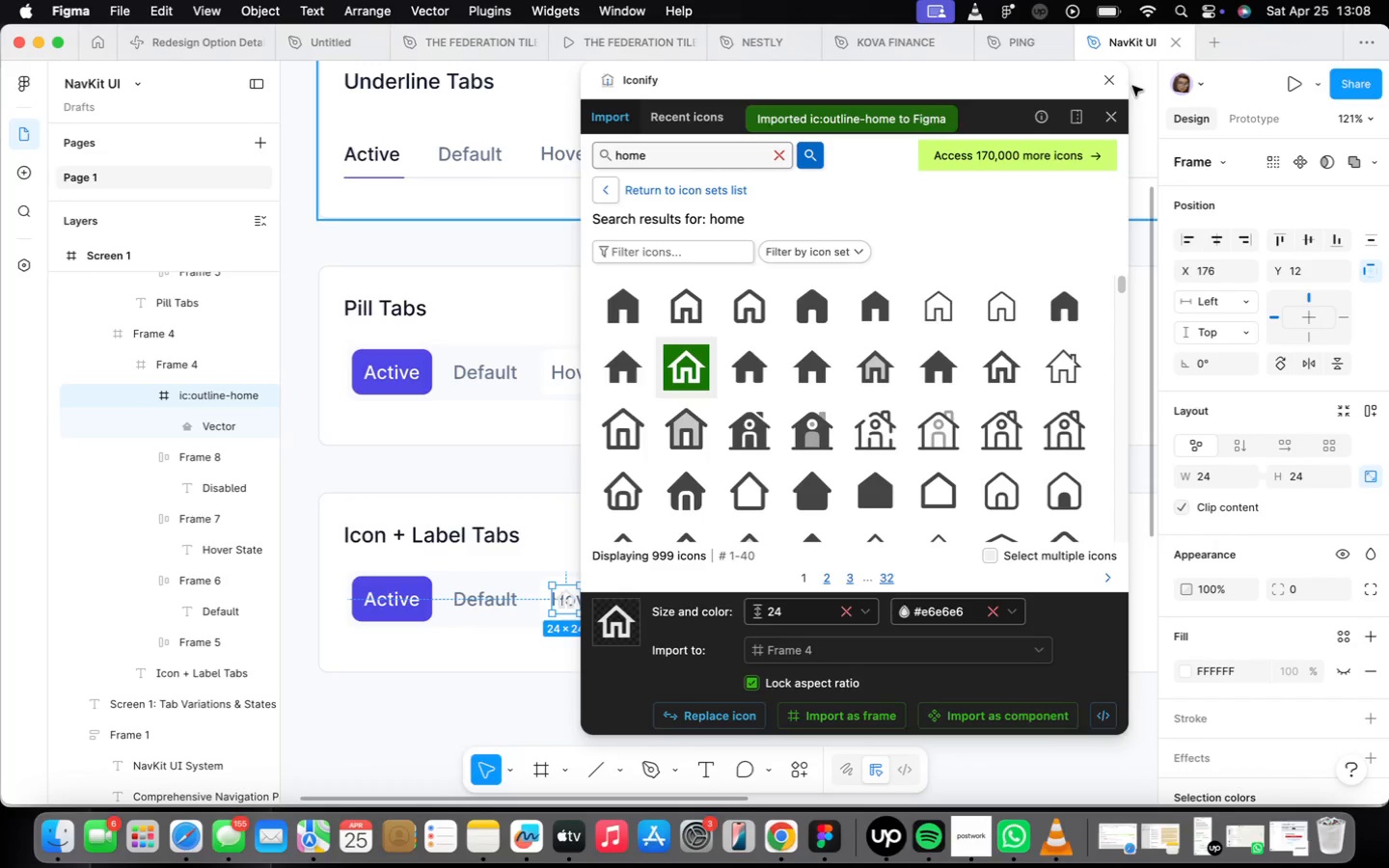 
left_click([1116, 81])
 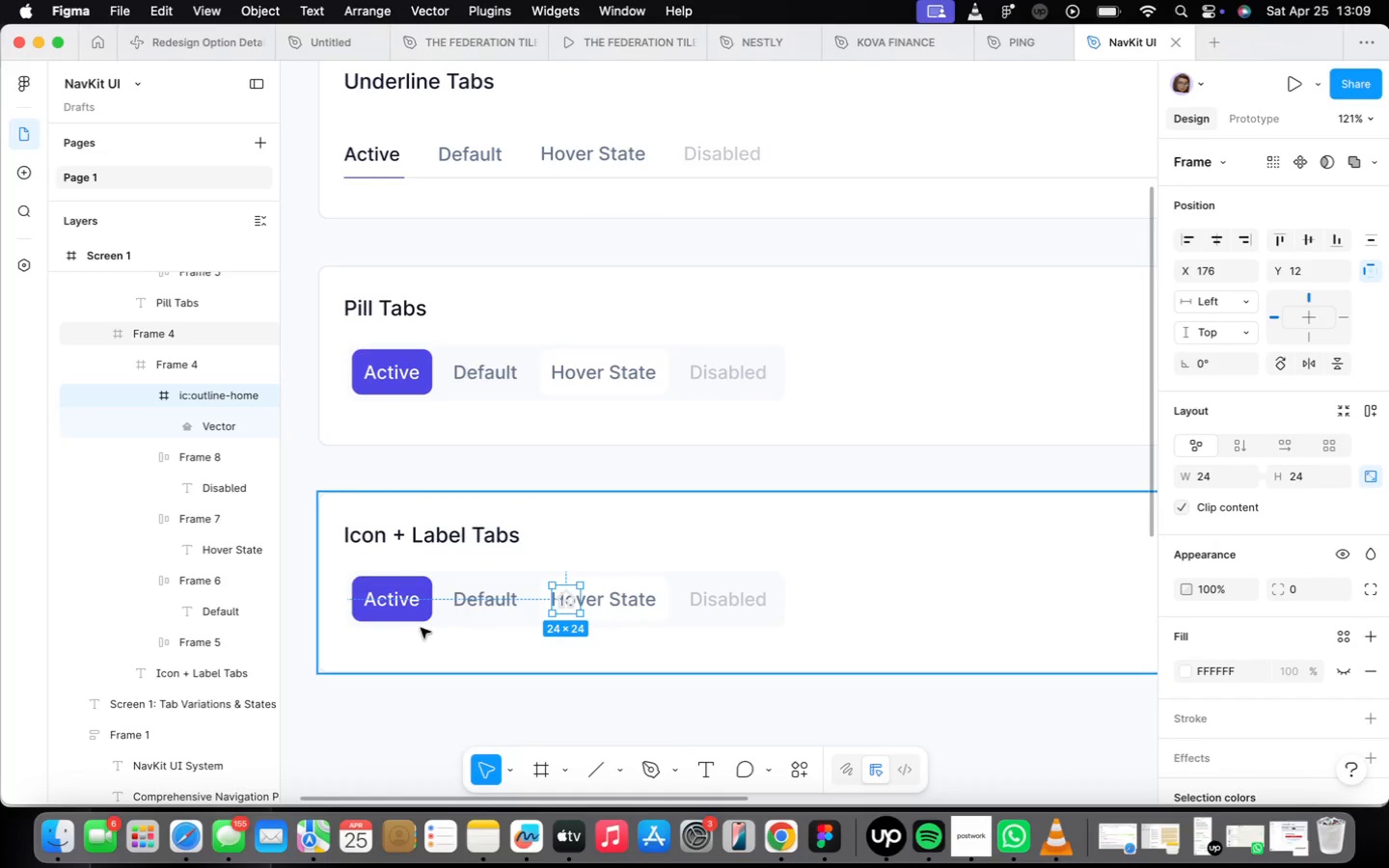 
scroll: coordinate [422, 631], scroll_direction: up, amount: 11.0
 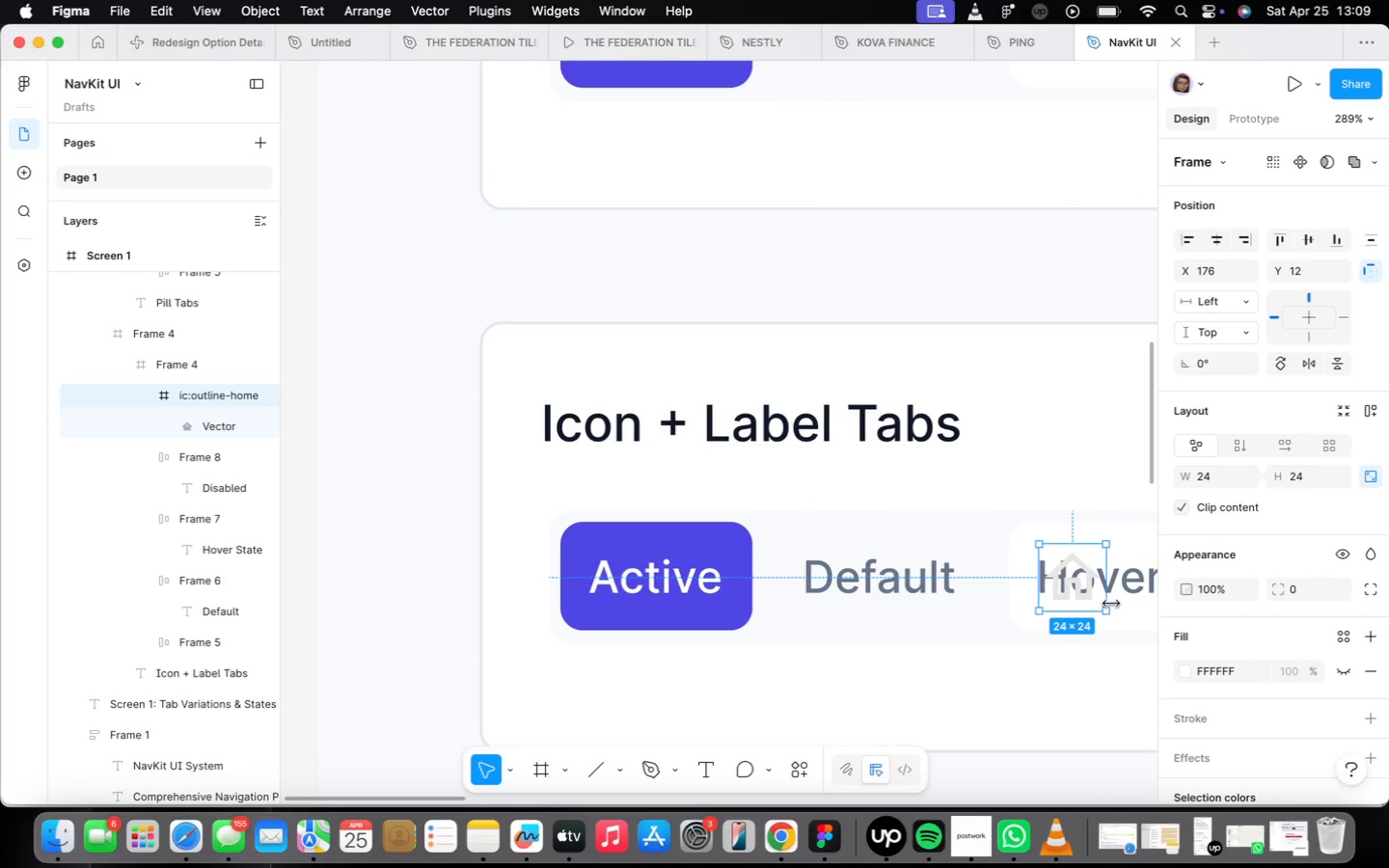 
left_click_drag(start_coordinate=[1076, 583], to_coordinate=[395, 592])
 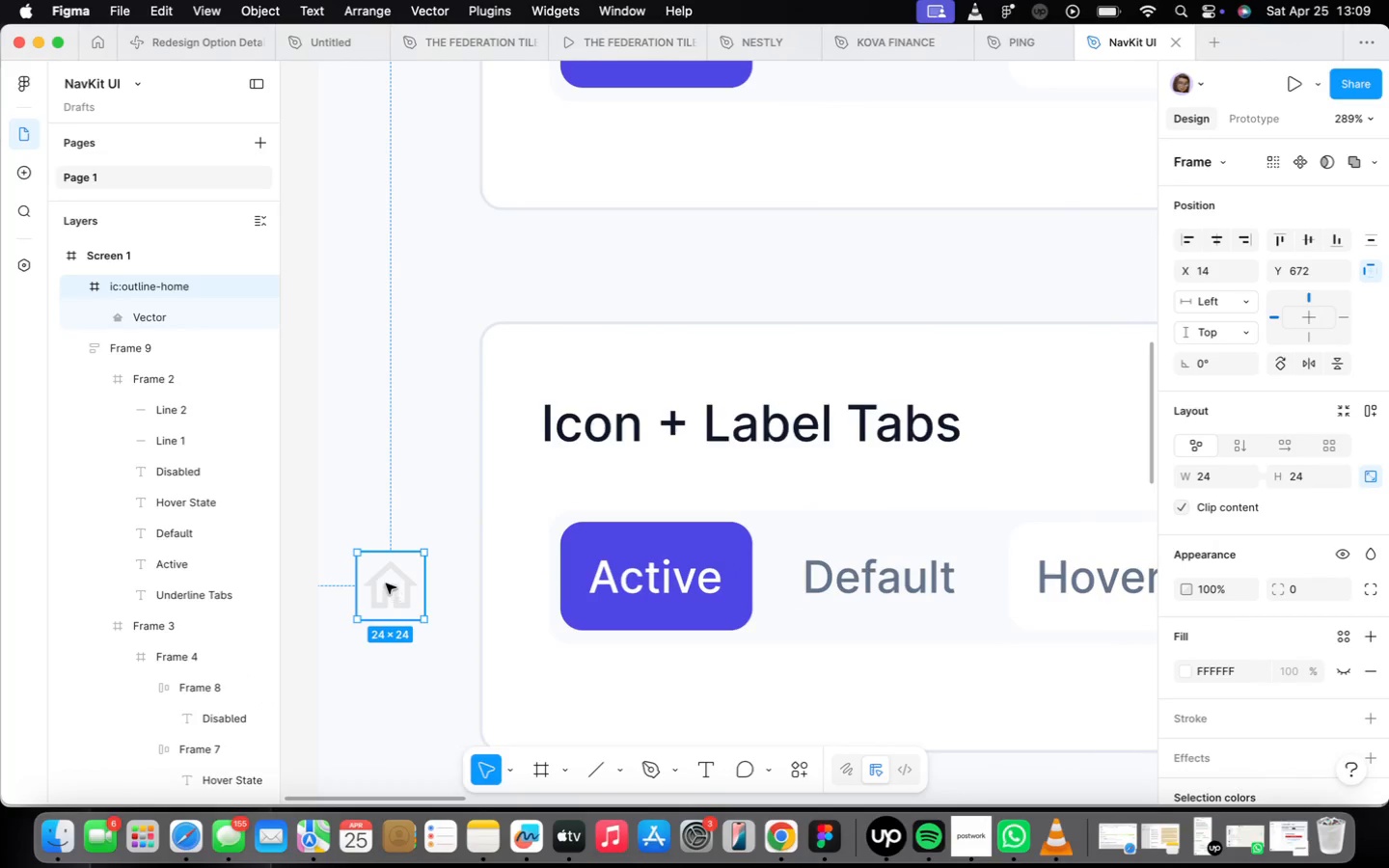 
left_click_drag(start_coordinate=[387, 583], to_coordinate=[585, 566])
 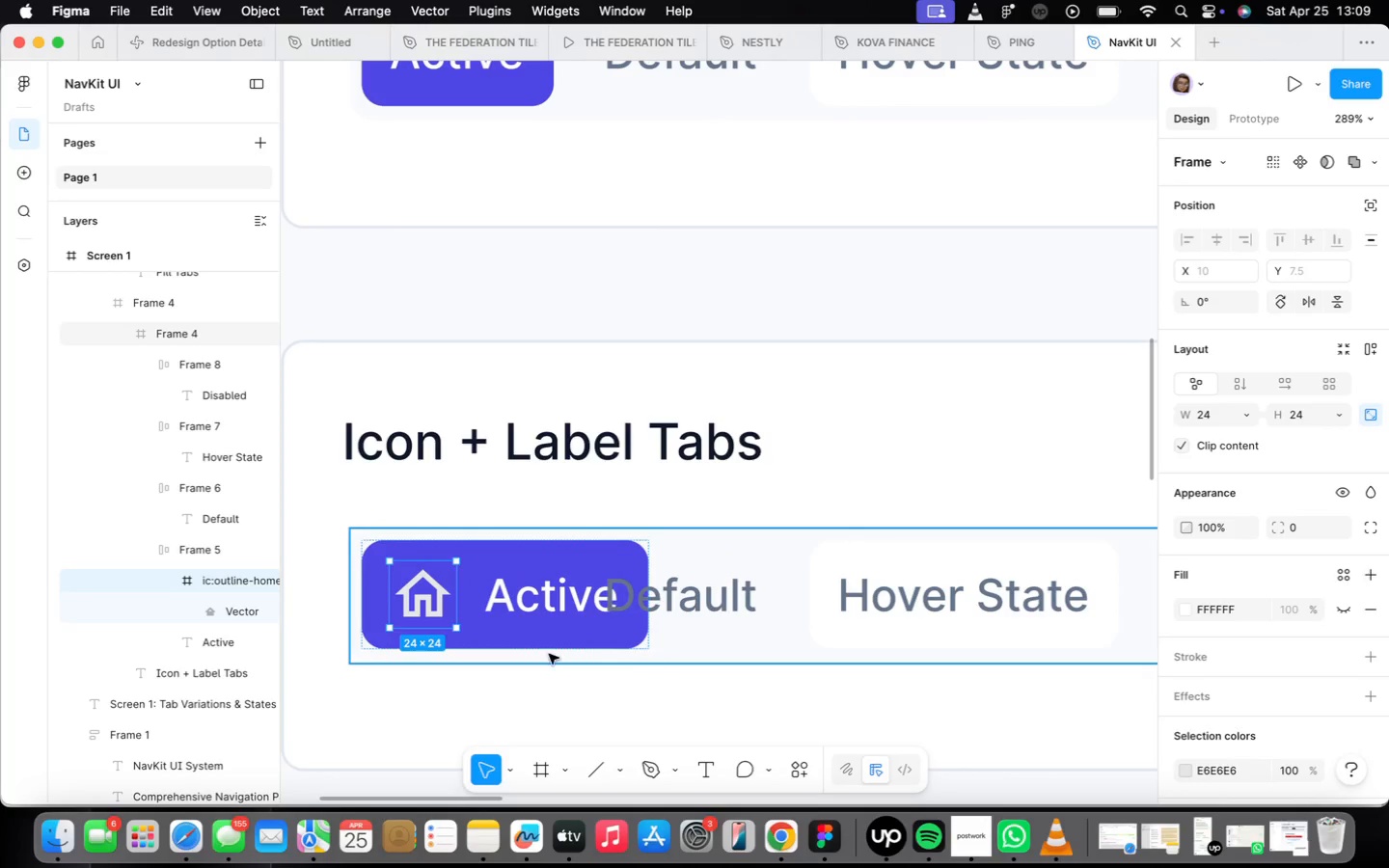 
key(Meta+CommandLeft)
 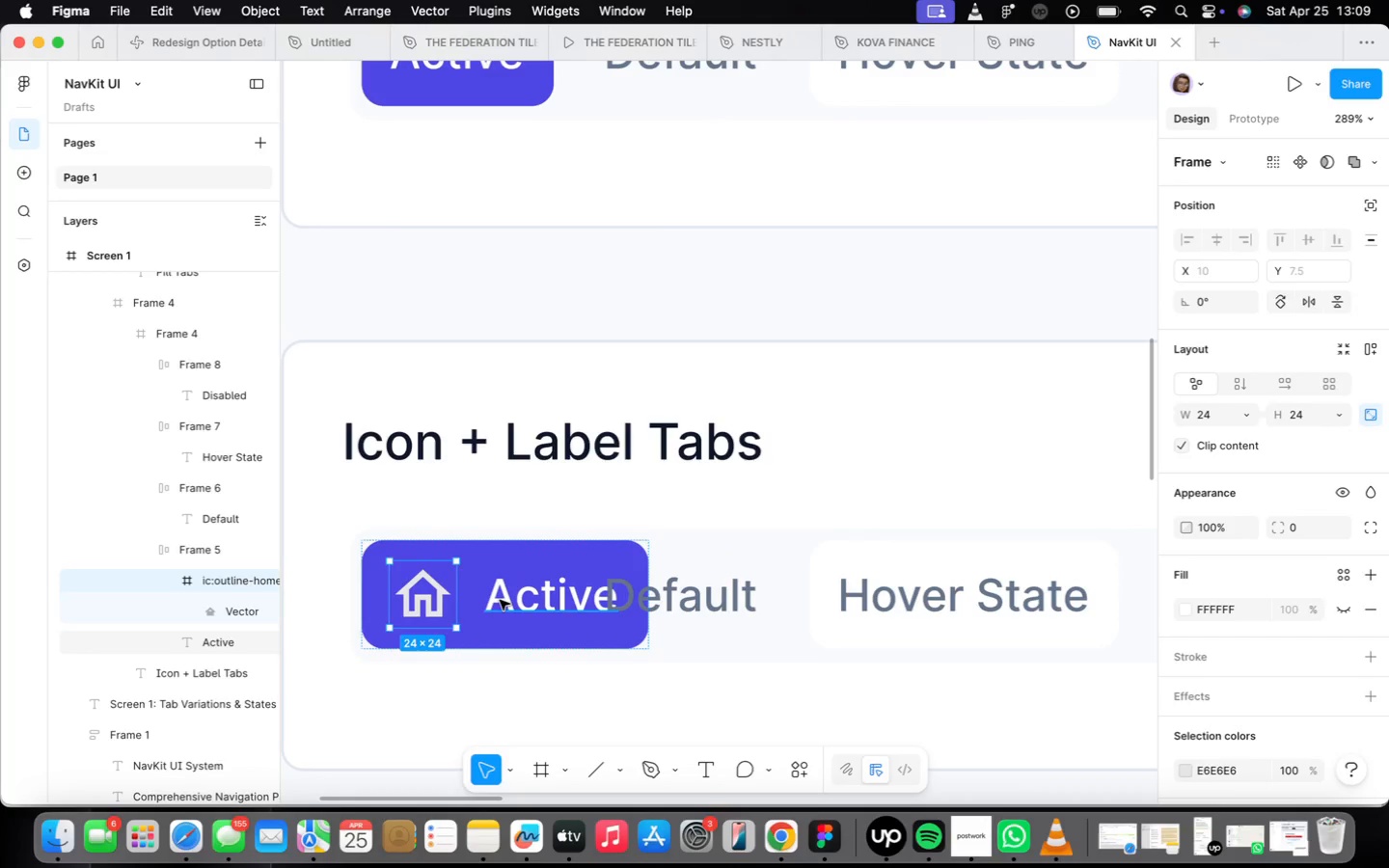 
key(Meta+Z)
 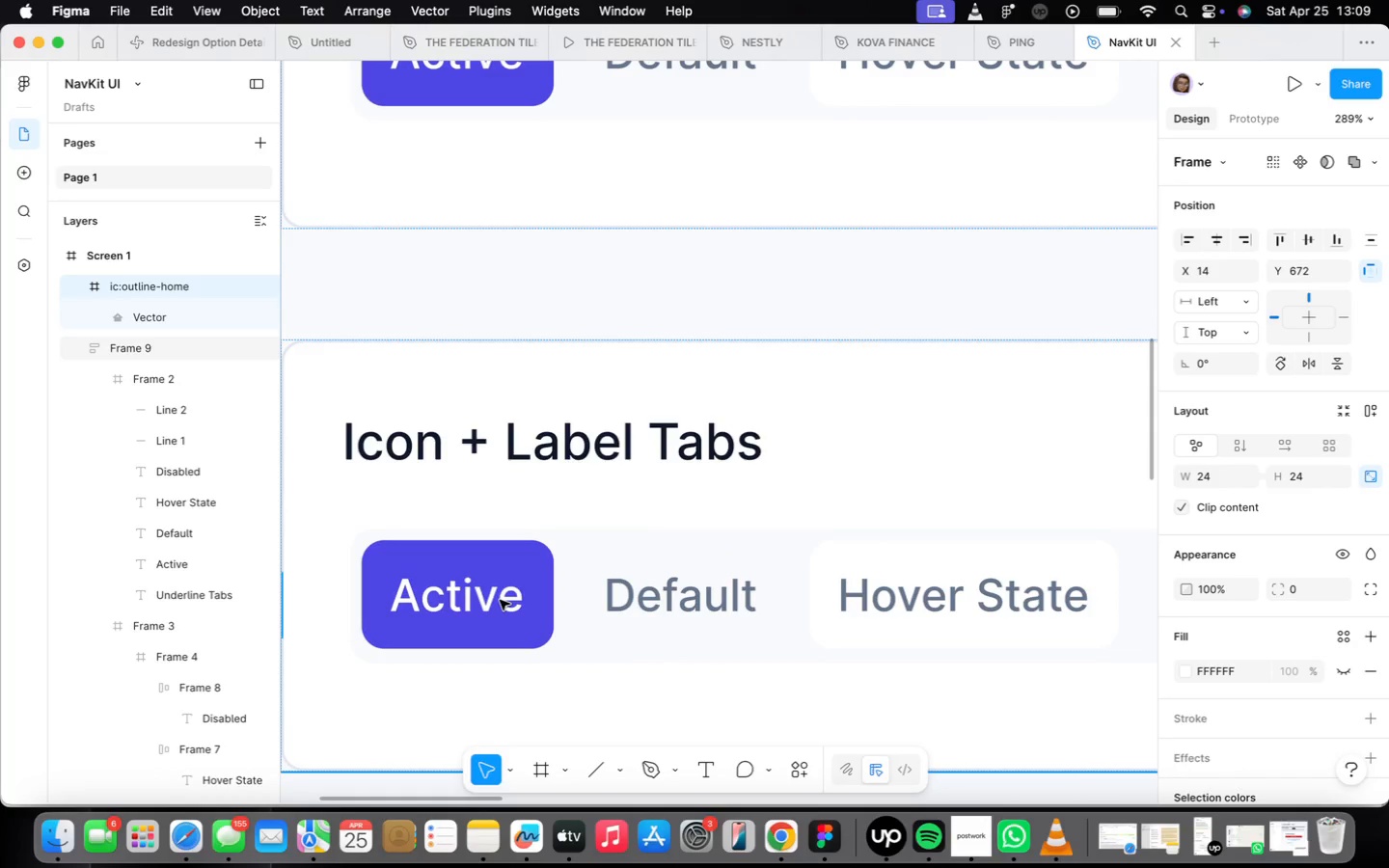 
scroll: coordinate [492, 552], scroll_direction: down, amount: 13.0
 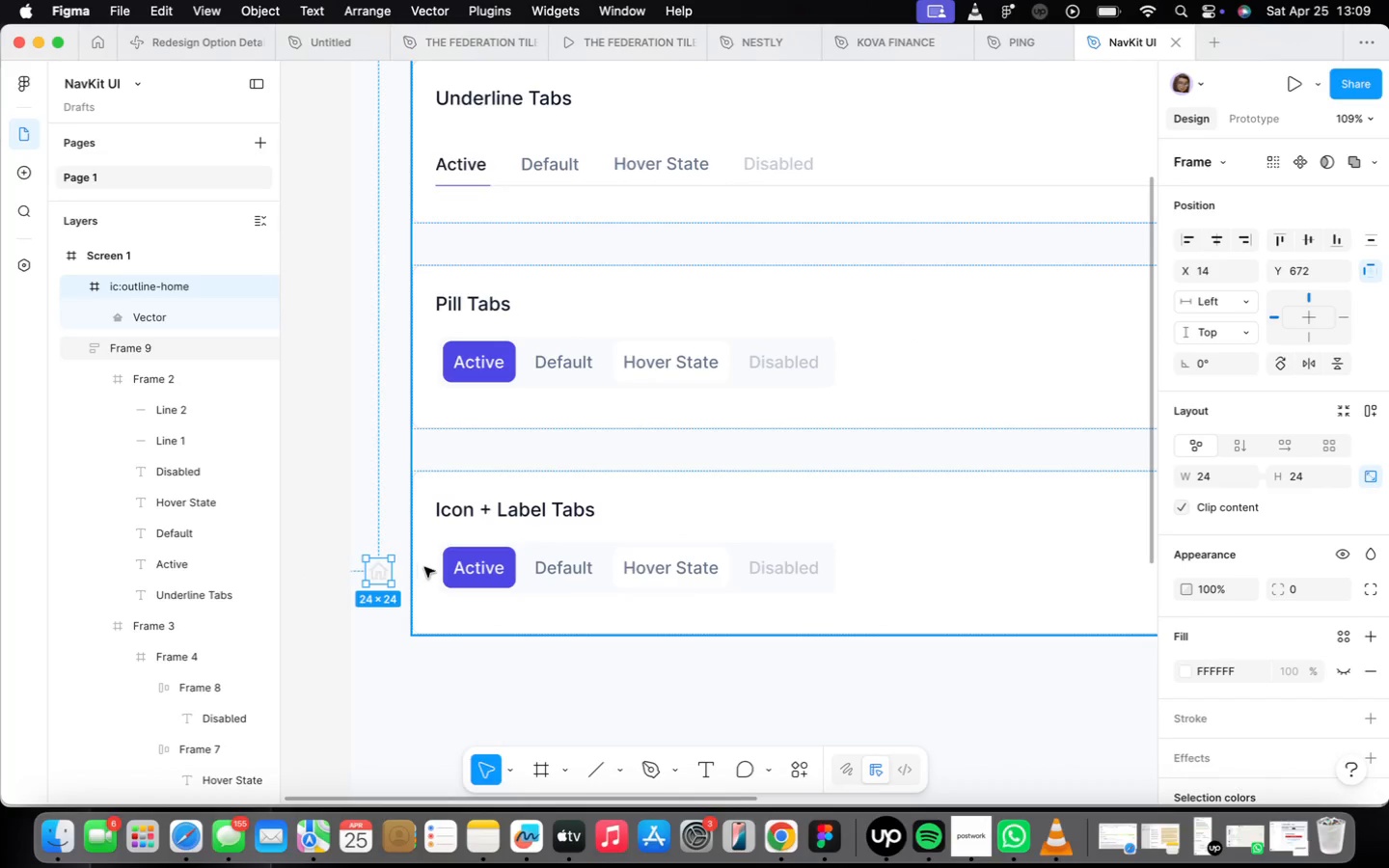 
left_click([479, 571])
 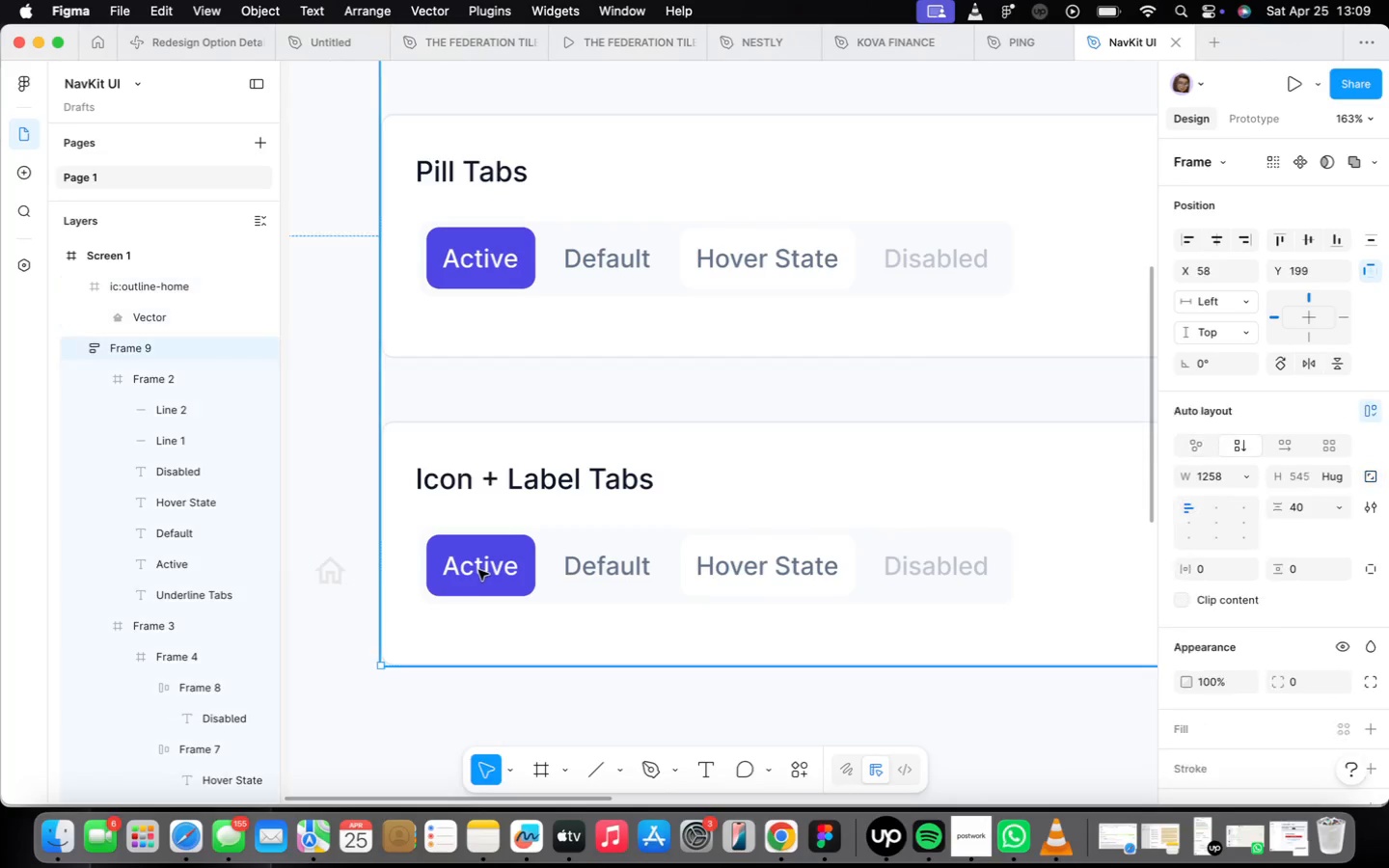 
scroll: coordinate [476, 573], scroll_direction: up, amount: 4.0
 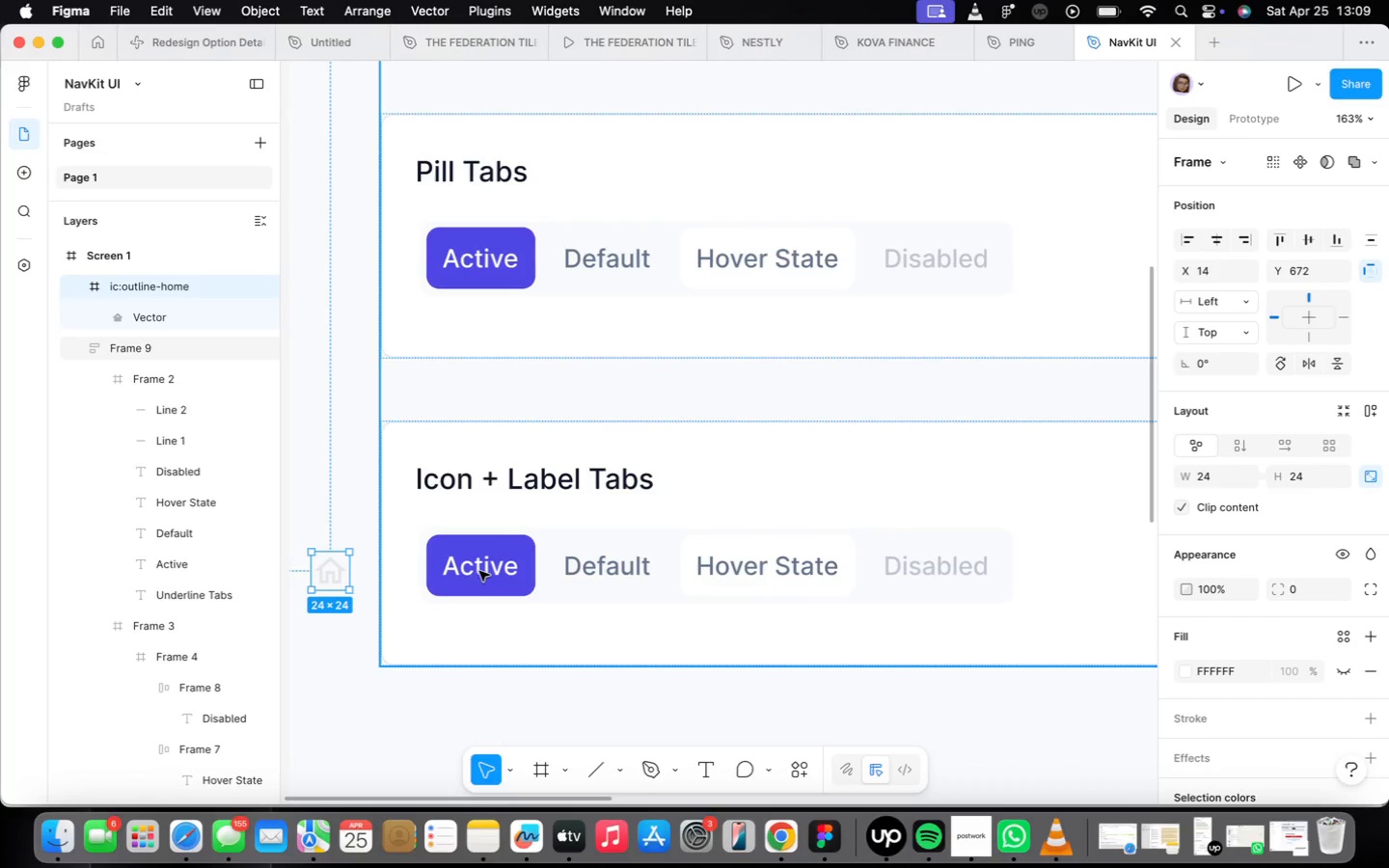 
double_click([478, 570])
 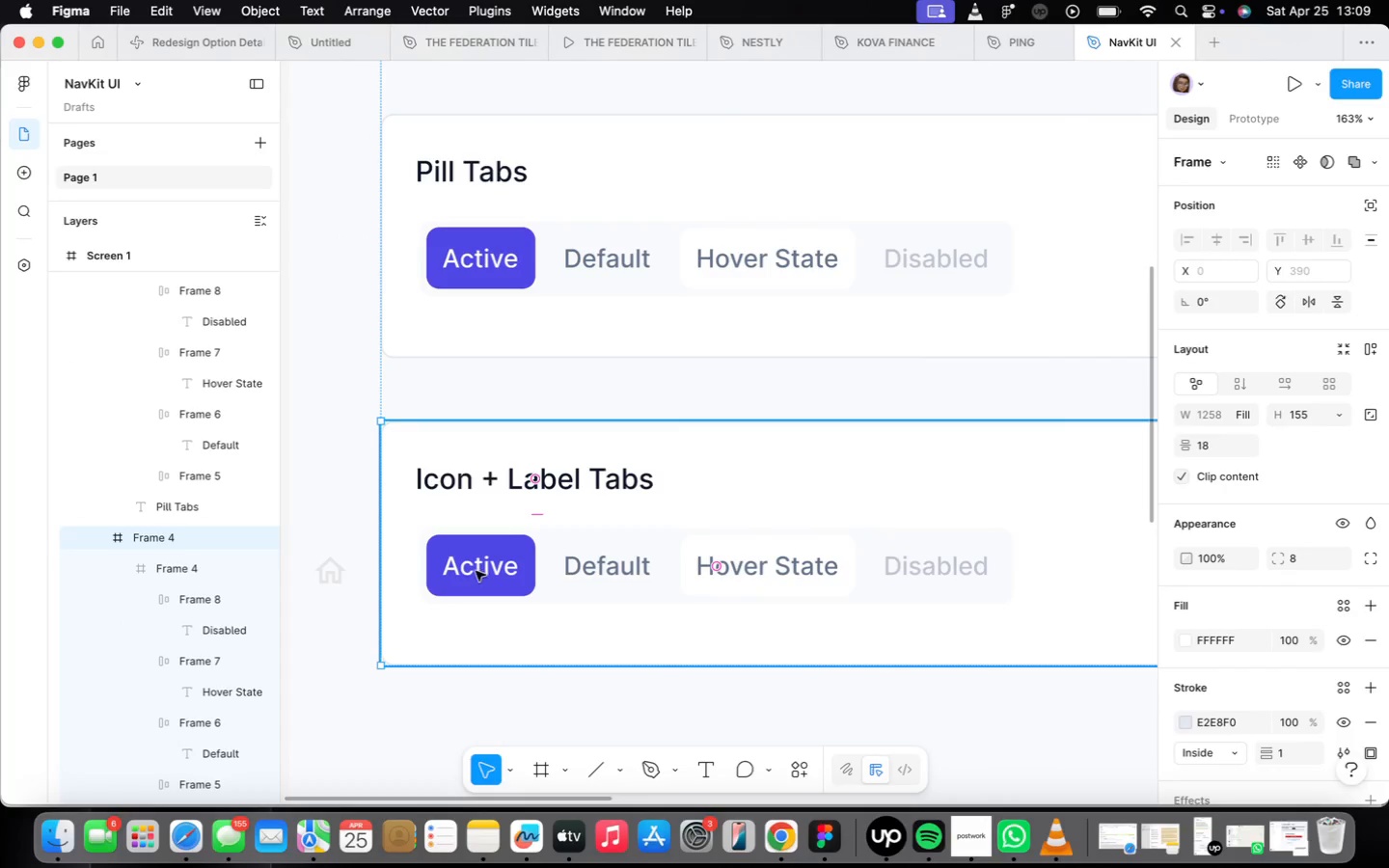 
triple_click([476, 571])
 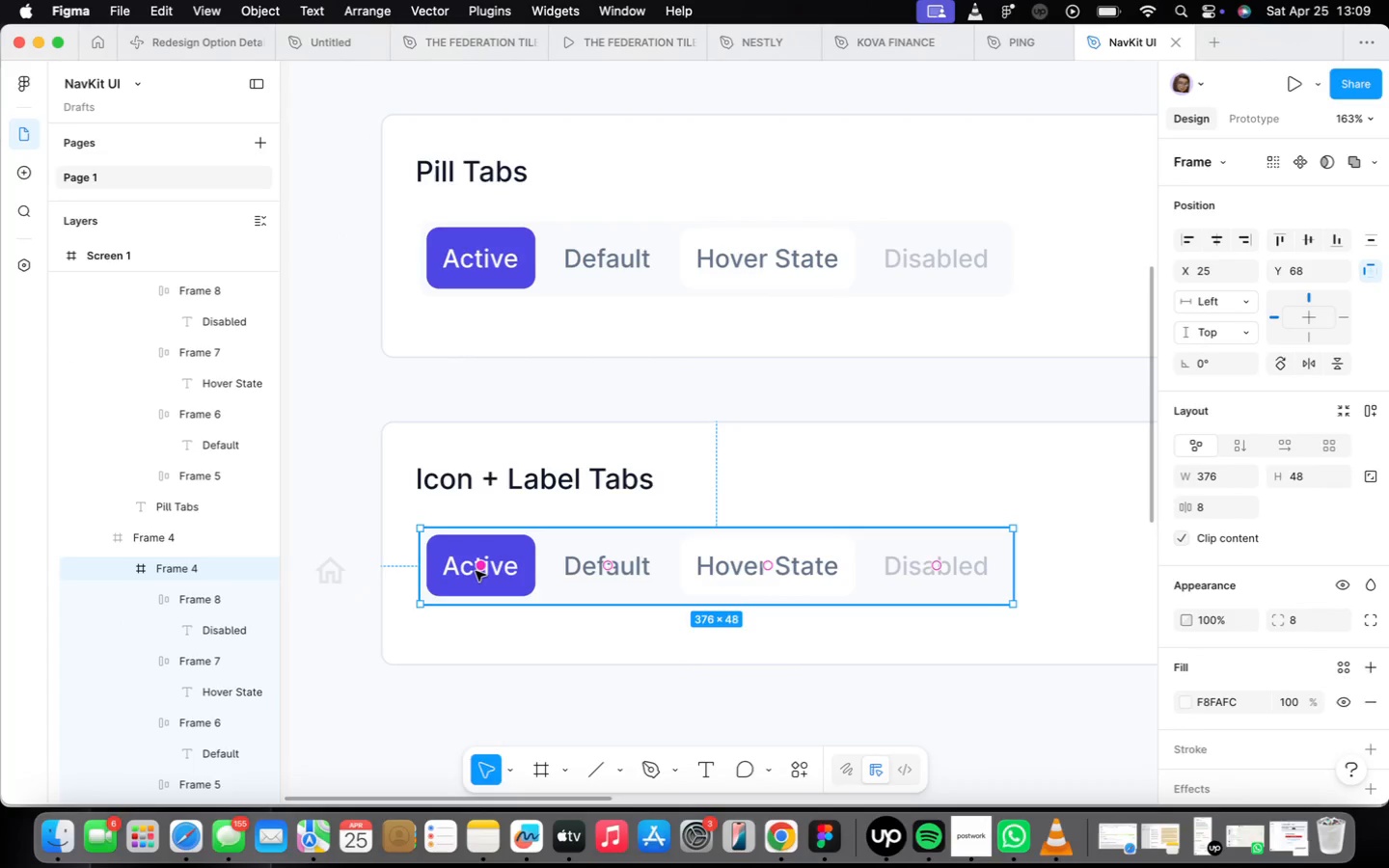 
triple_click([476, 571])
 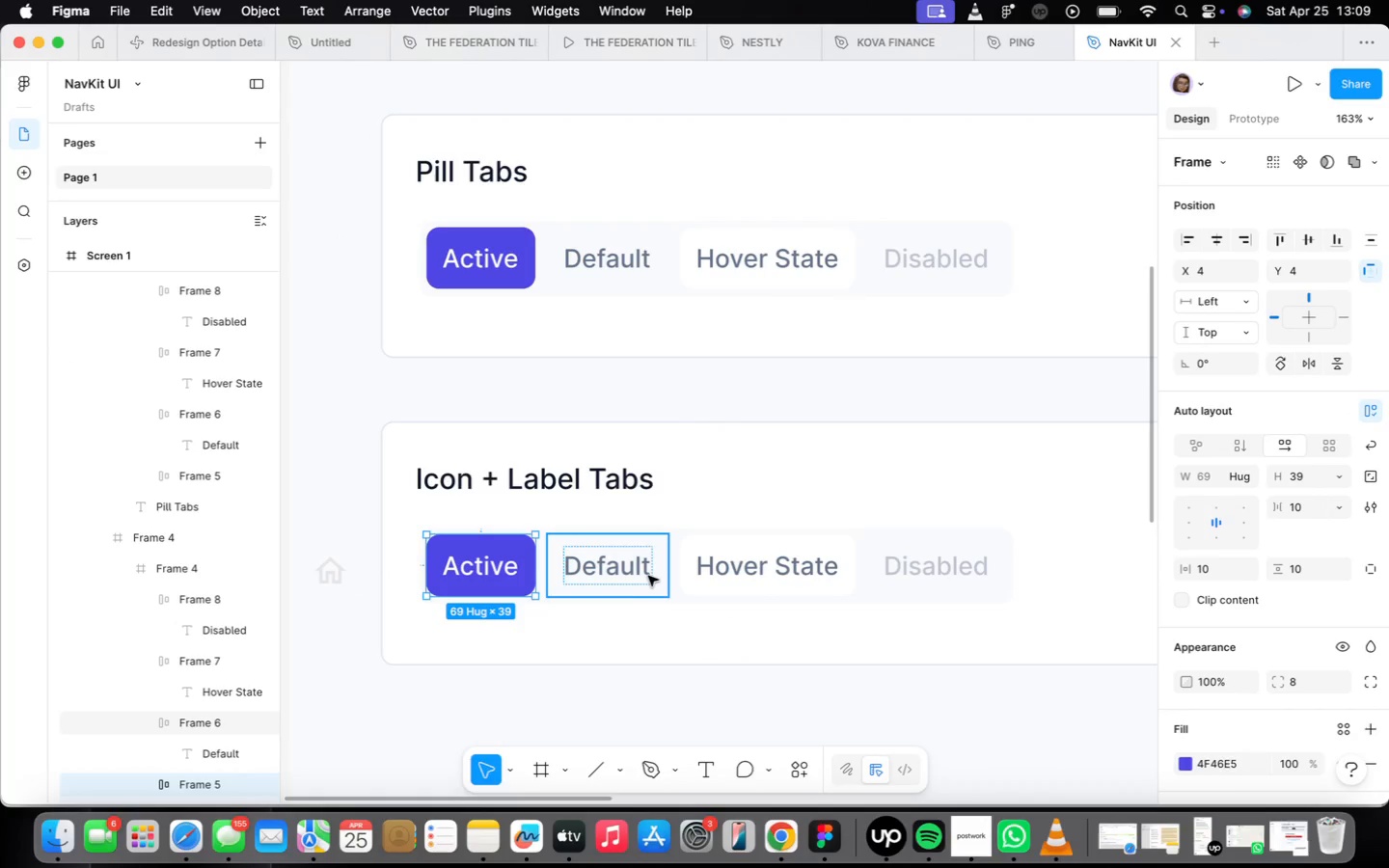 
hold_key(key=ShiftLeft, duration=2.06)
left_click([648, 577])
 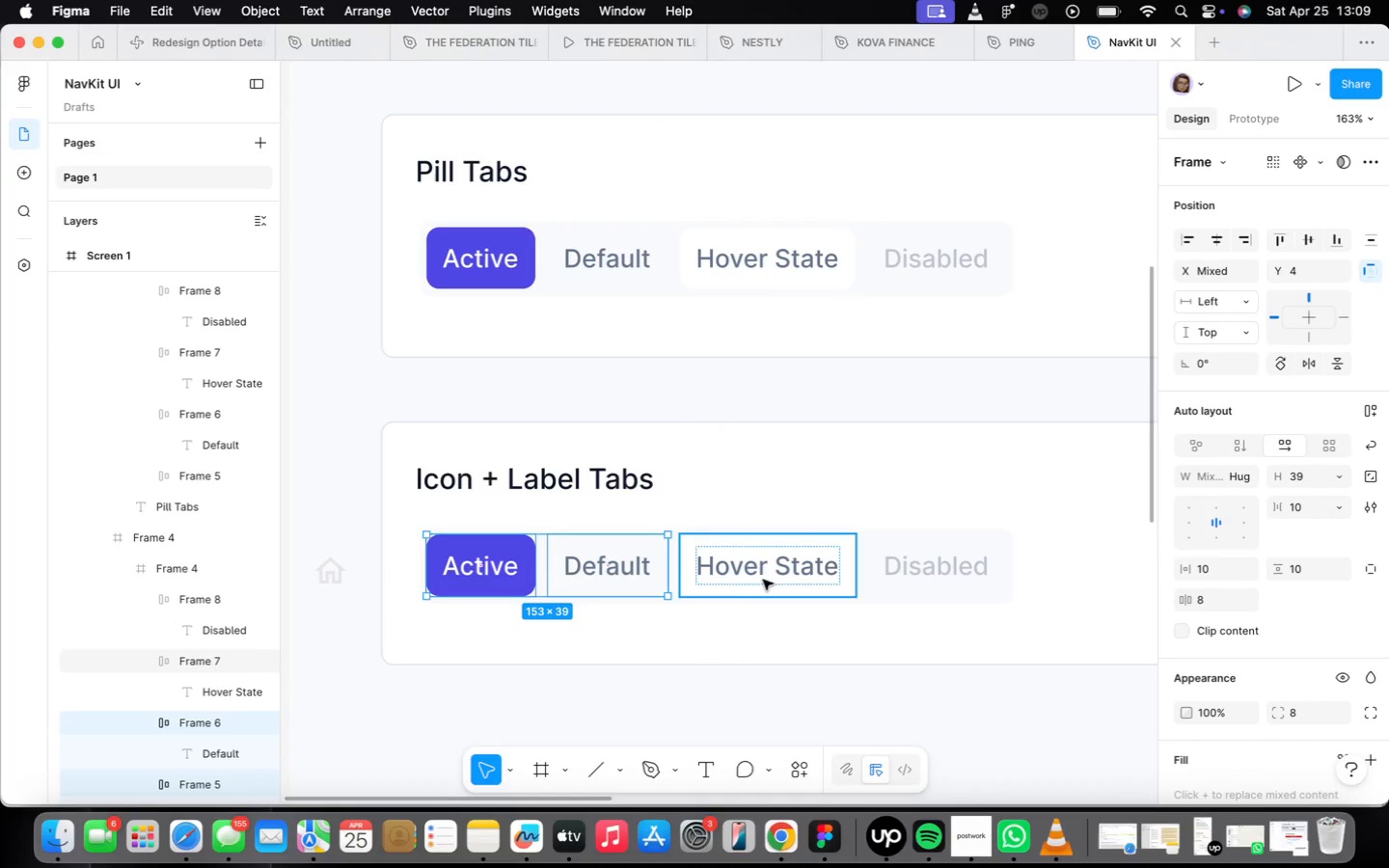 
left_click([770, 582])
 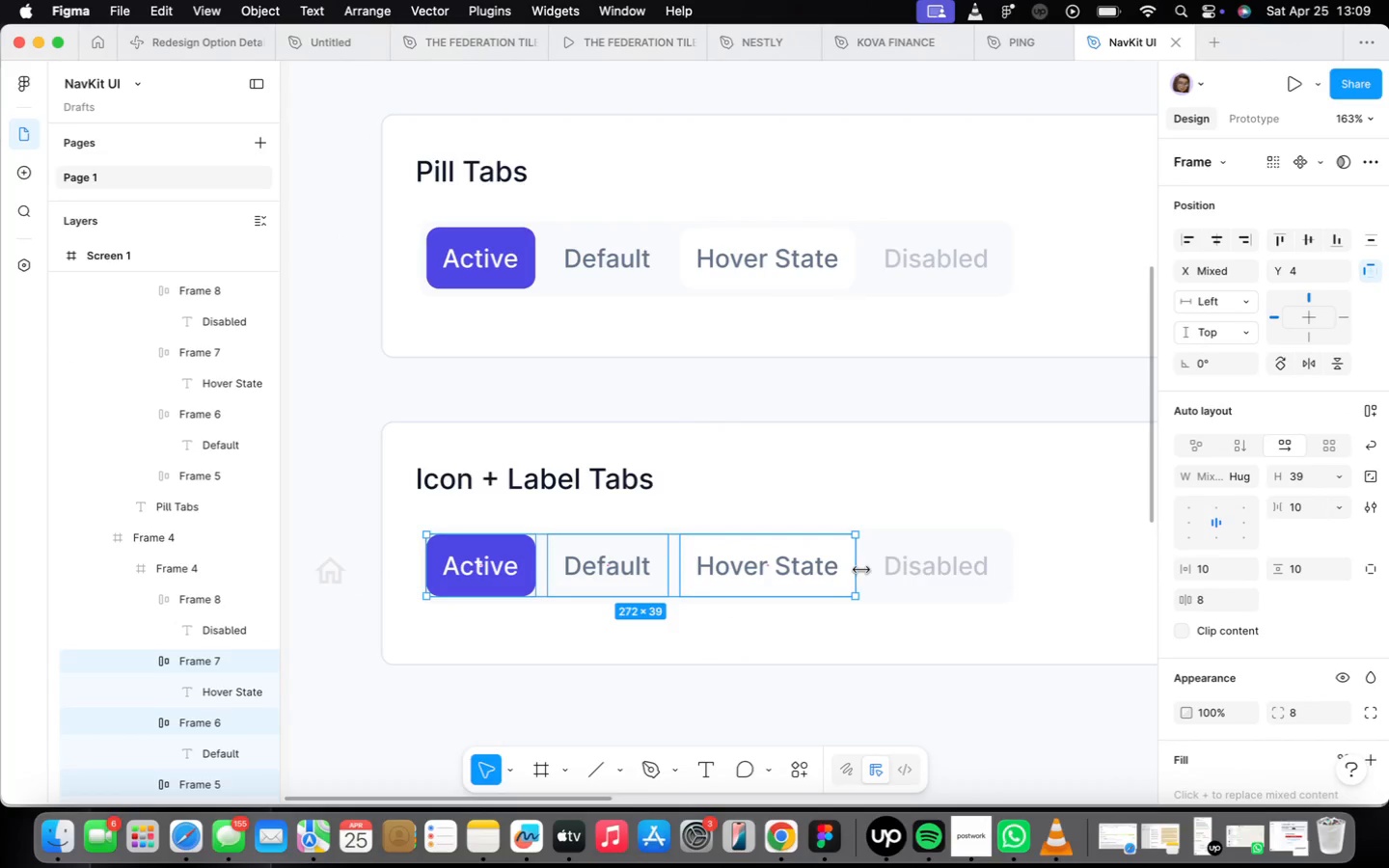 
left_click([927, 569])
 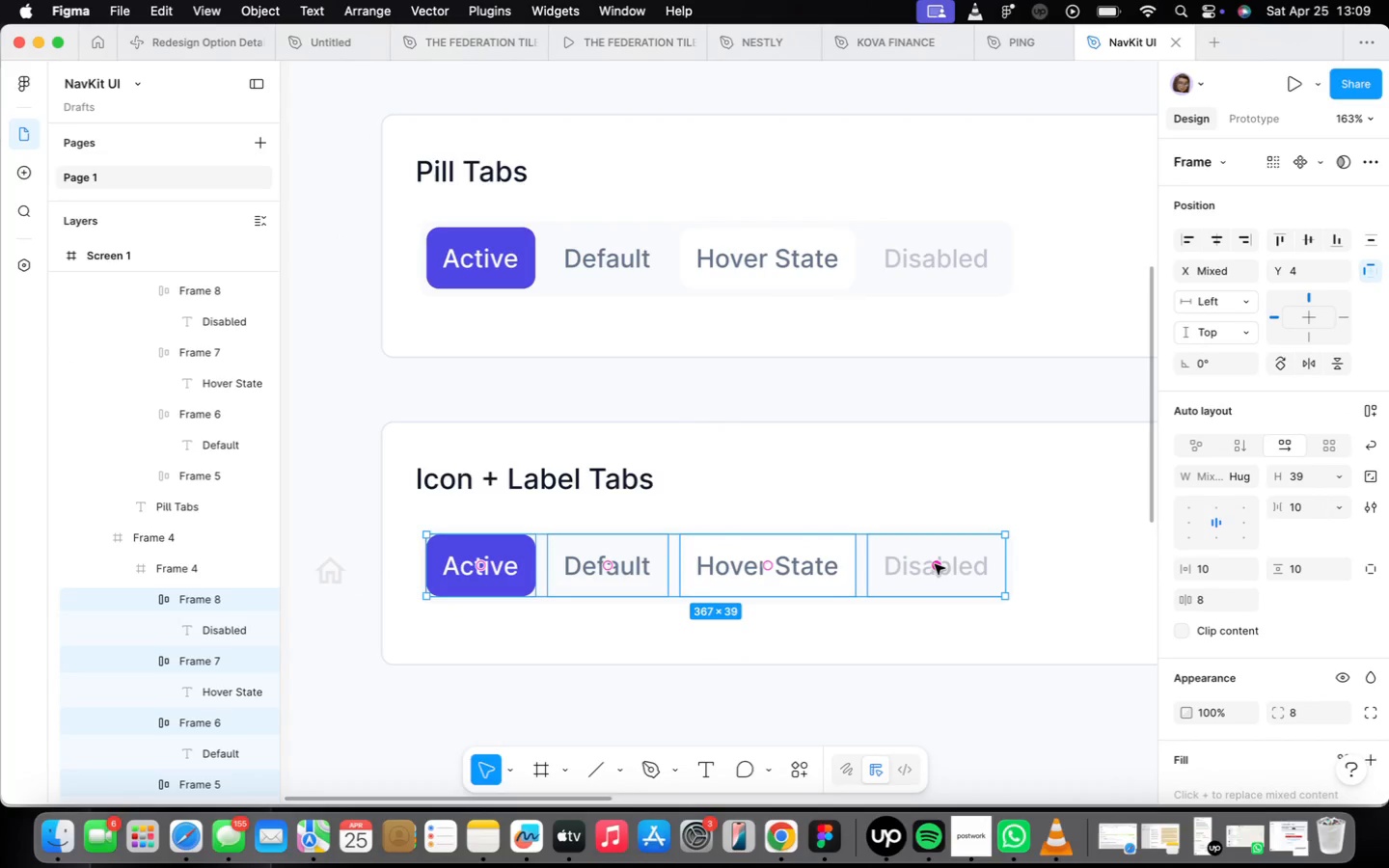 
key(Shift+ShiftLeft)
 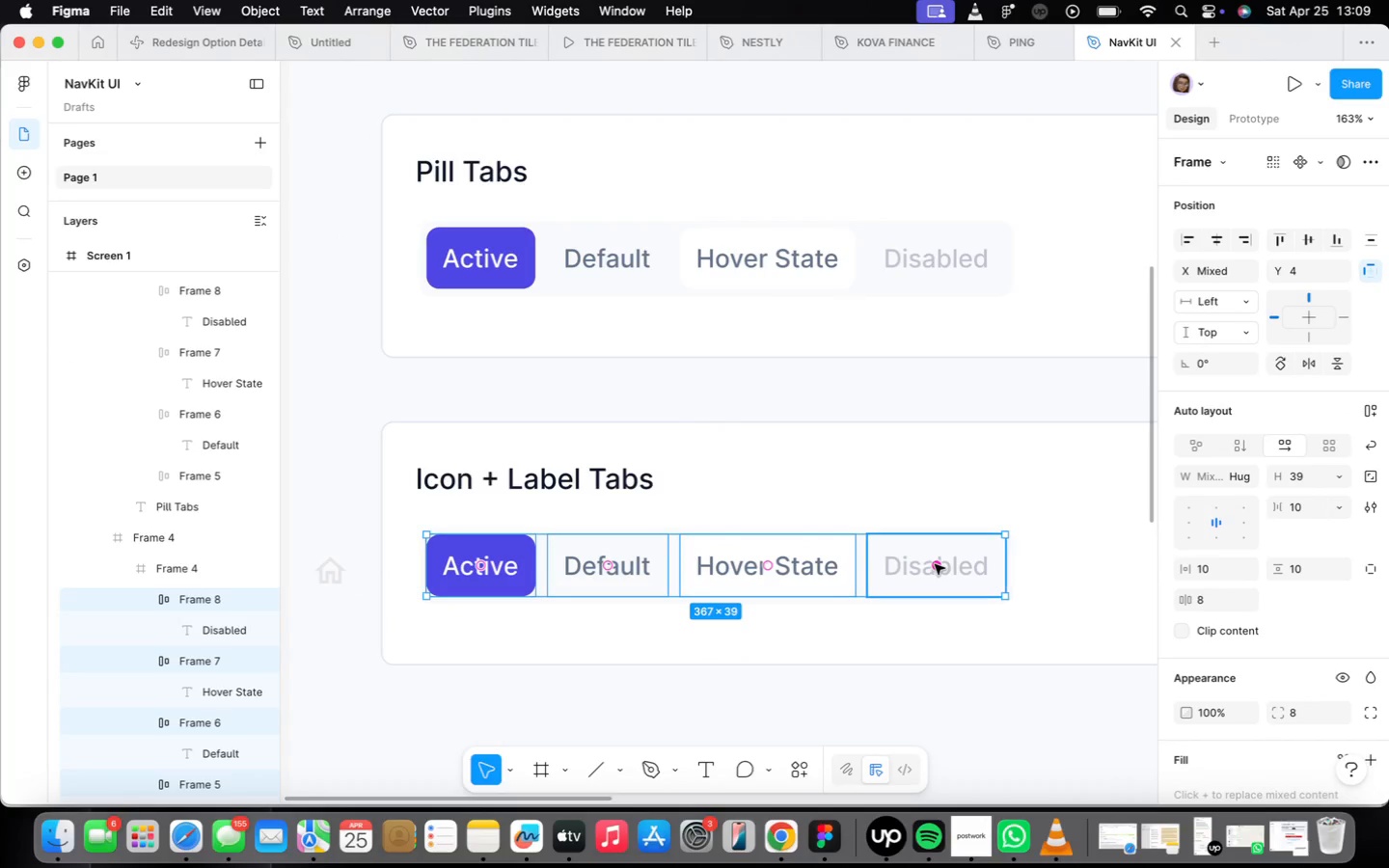 
key(Shift+A)
 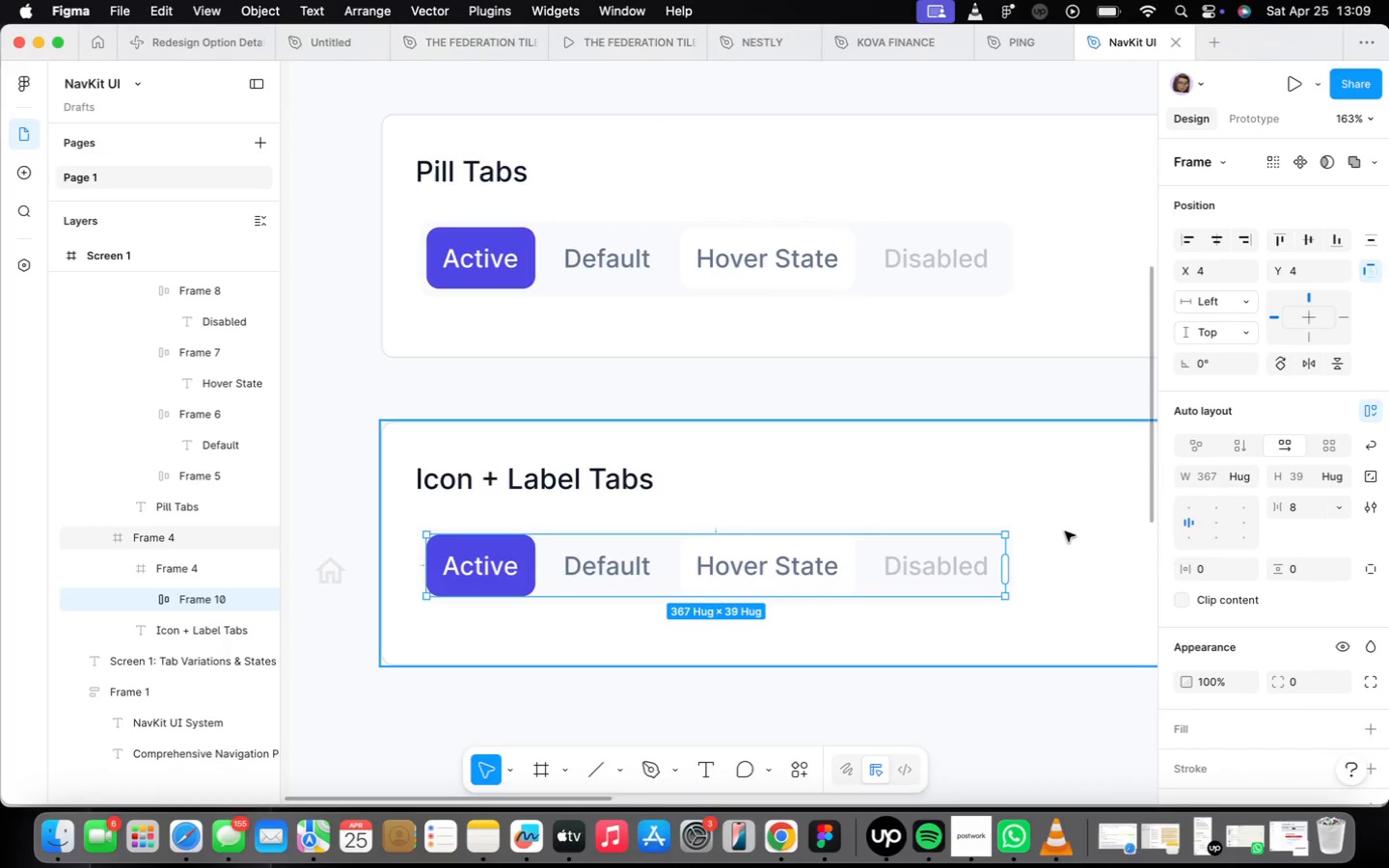 
scroll: coordinate [1064, 533], scroll_direction: up, amount: 19.0
 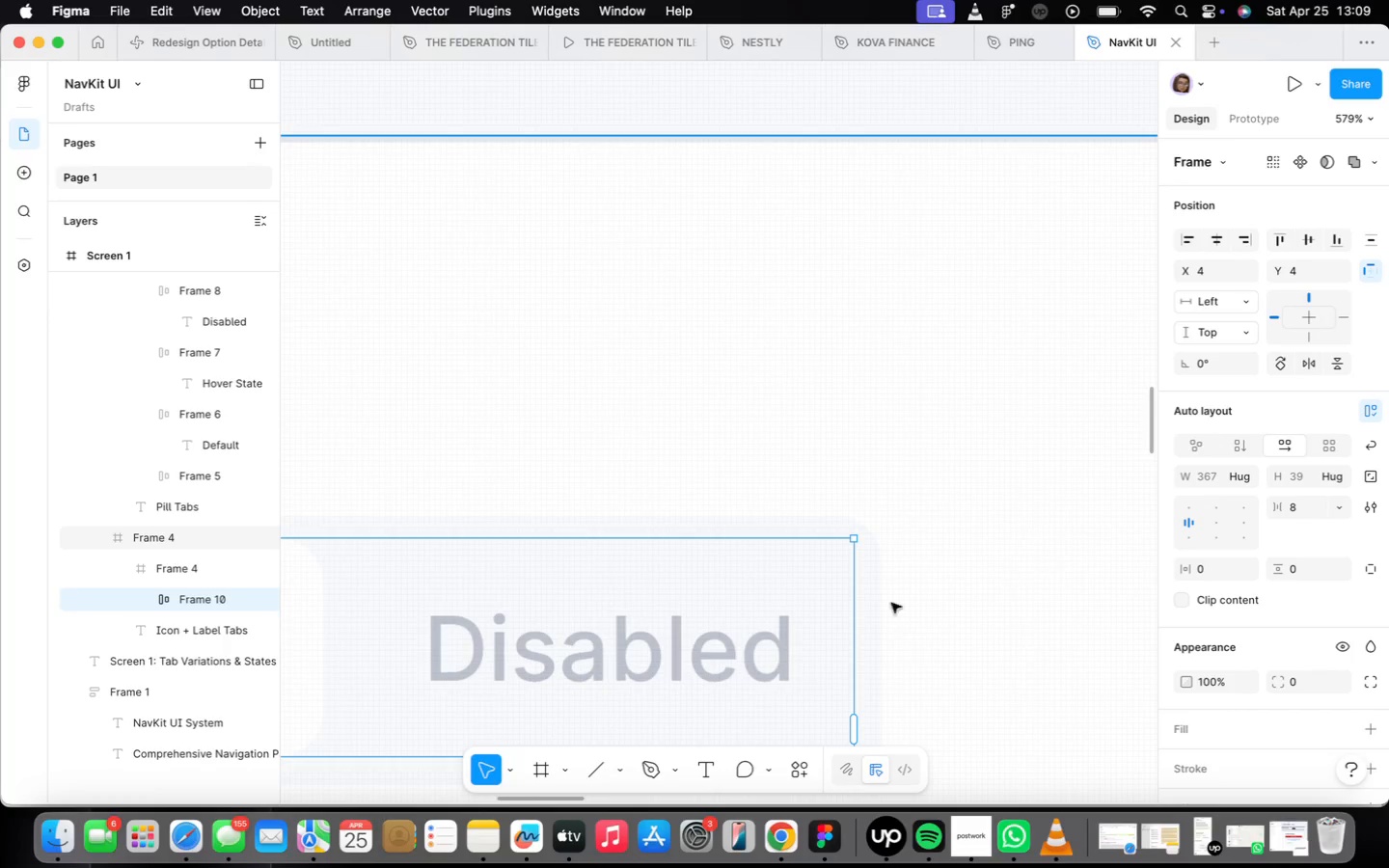 
hold_key(key=ShiftLeft, duration=0.79)
left_click([880, 601])
 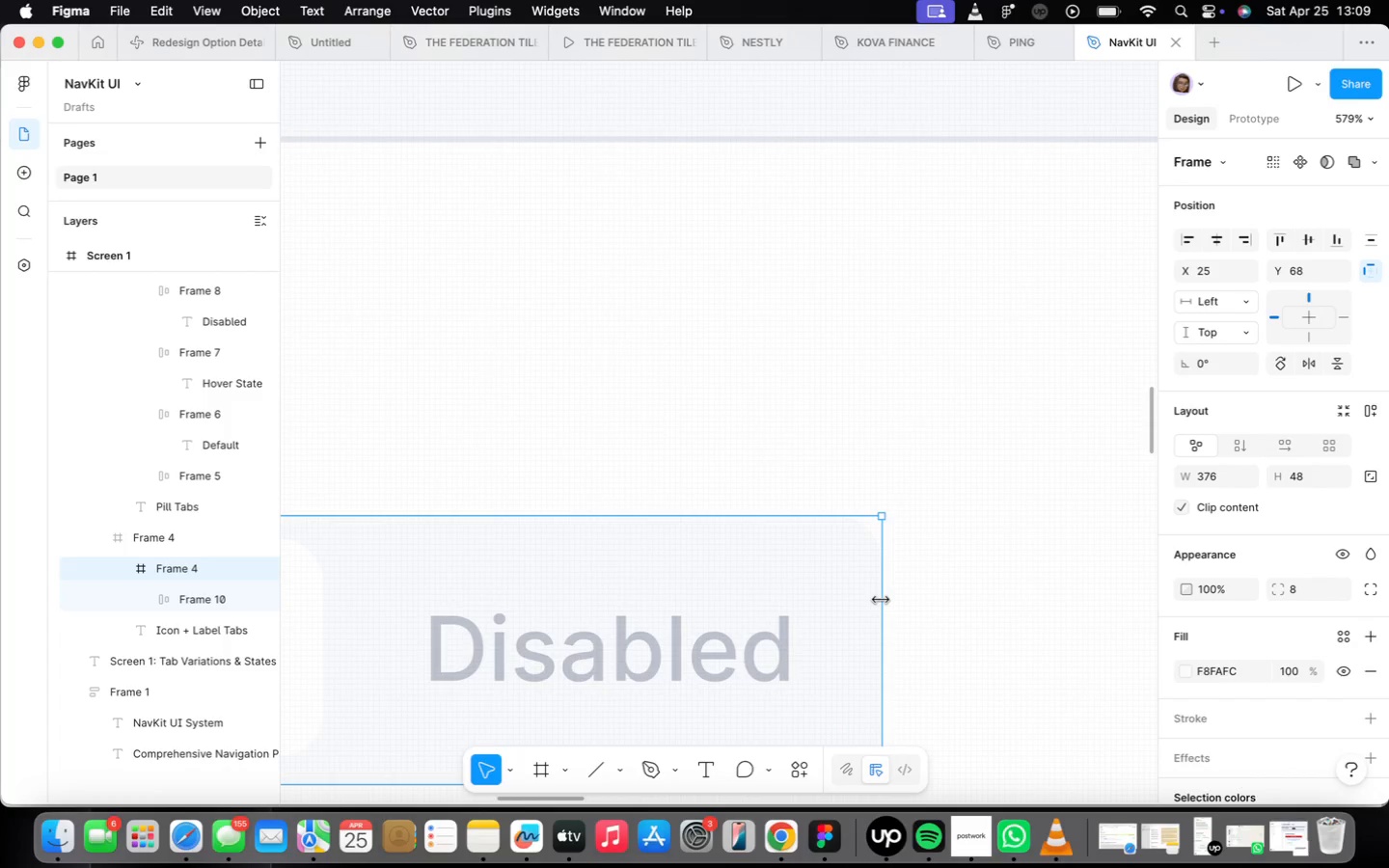 
key(Shift+ShiftLeft)
 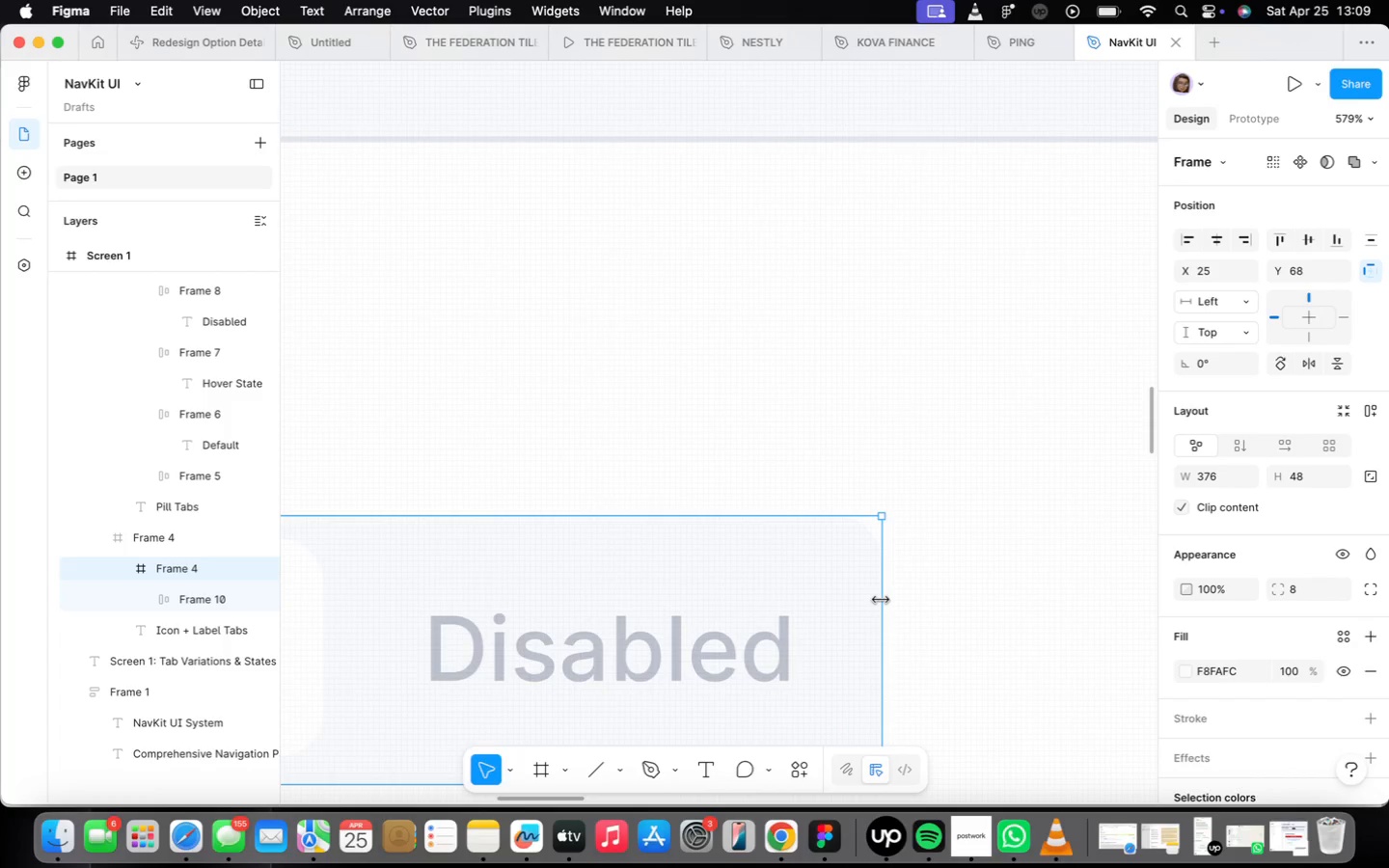 
key(Shift+A)
 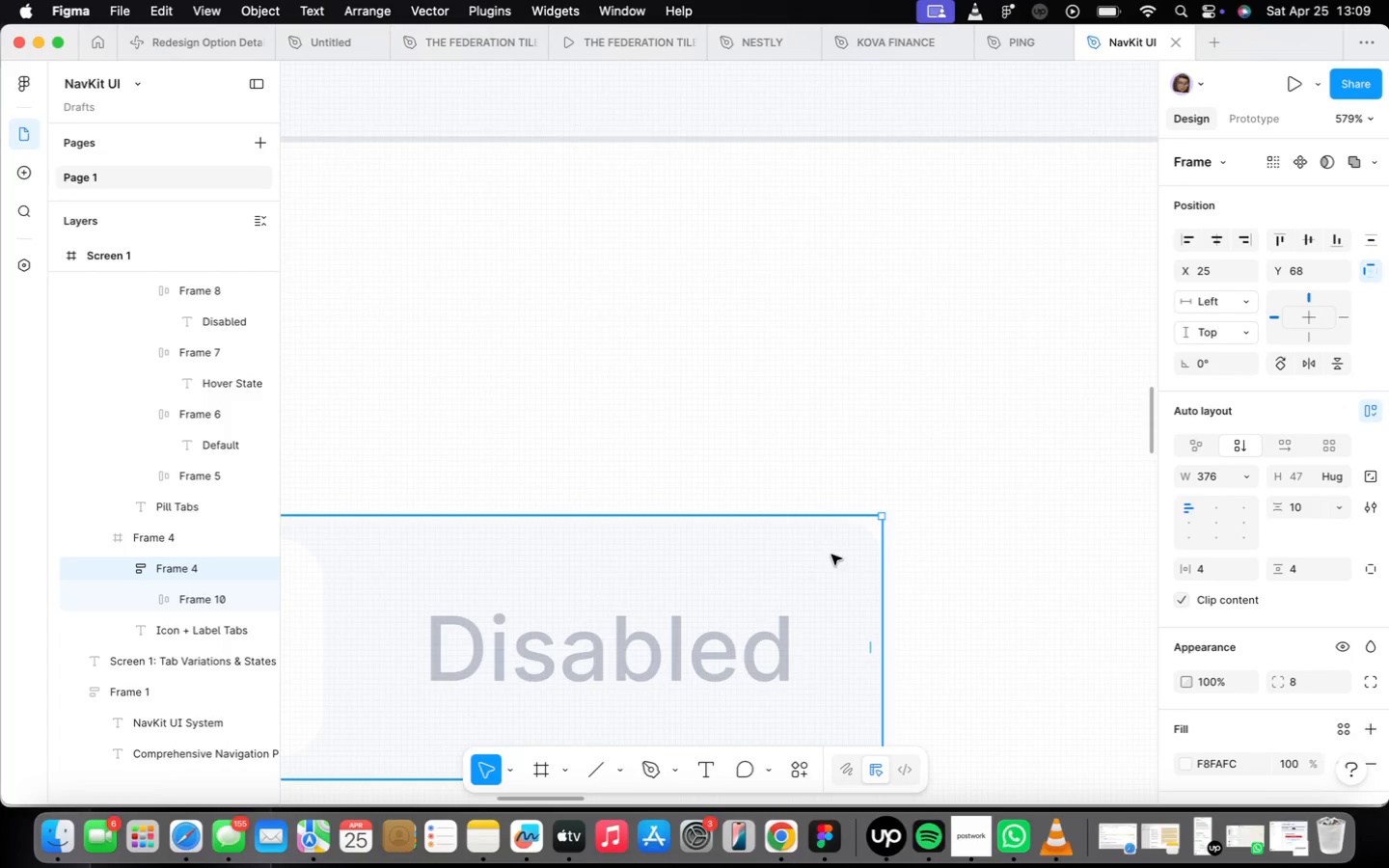 
scroll: coordinate [852, 475], scroll_direction: down, amount: 9.0
 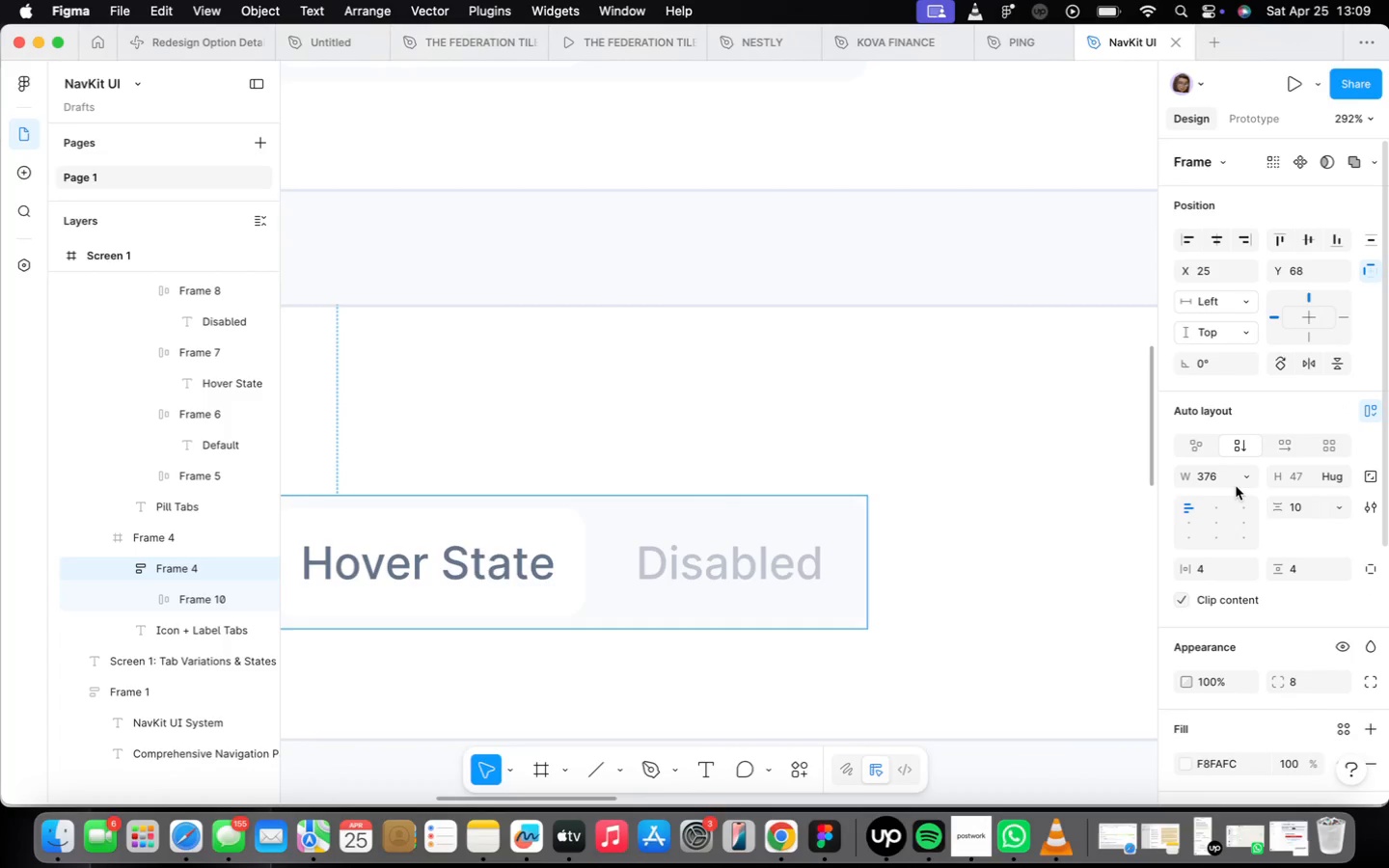 
left_click([1240, 478])
 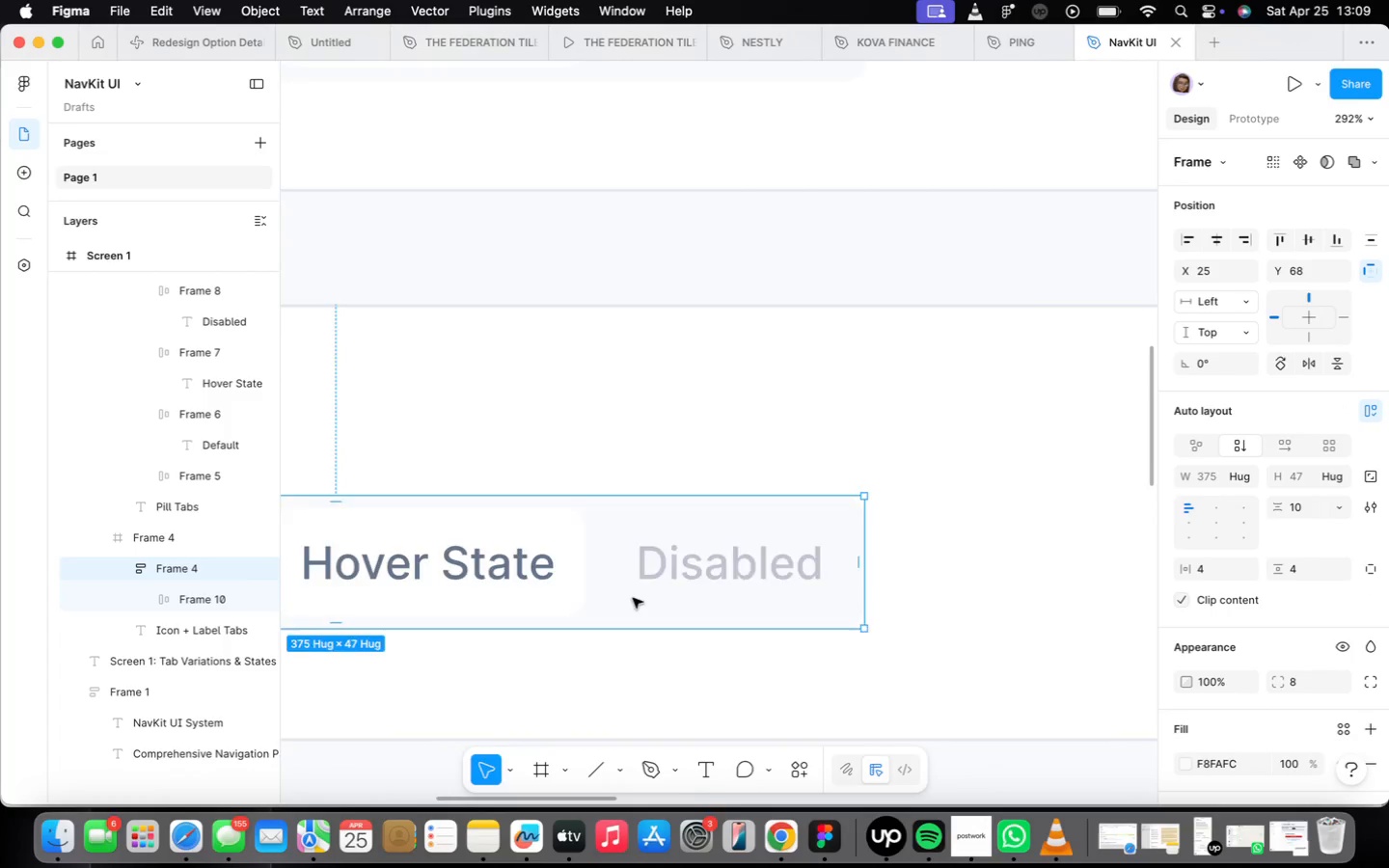 
scroll: coordinate [476, 587], scroll_direction: down, amount: 3.0
 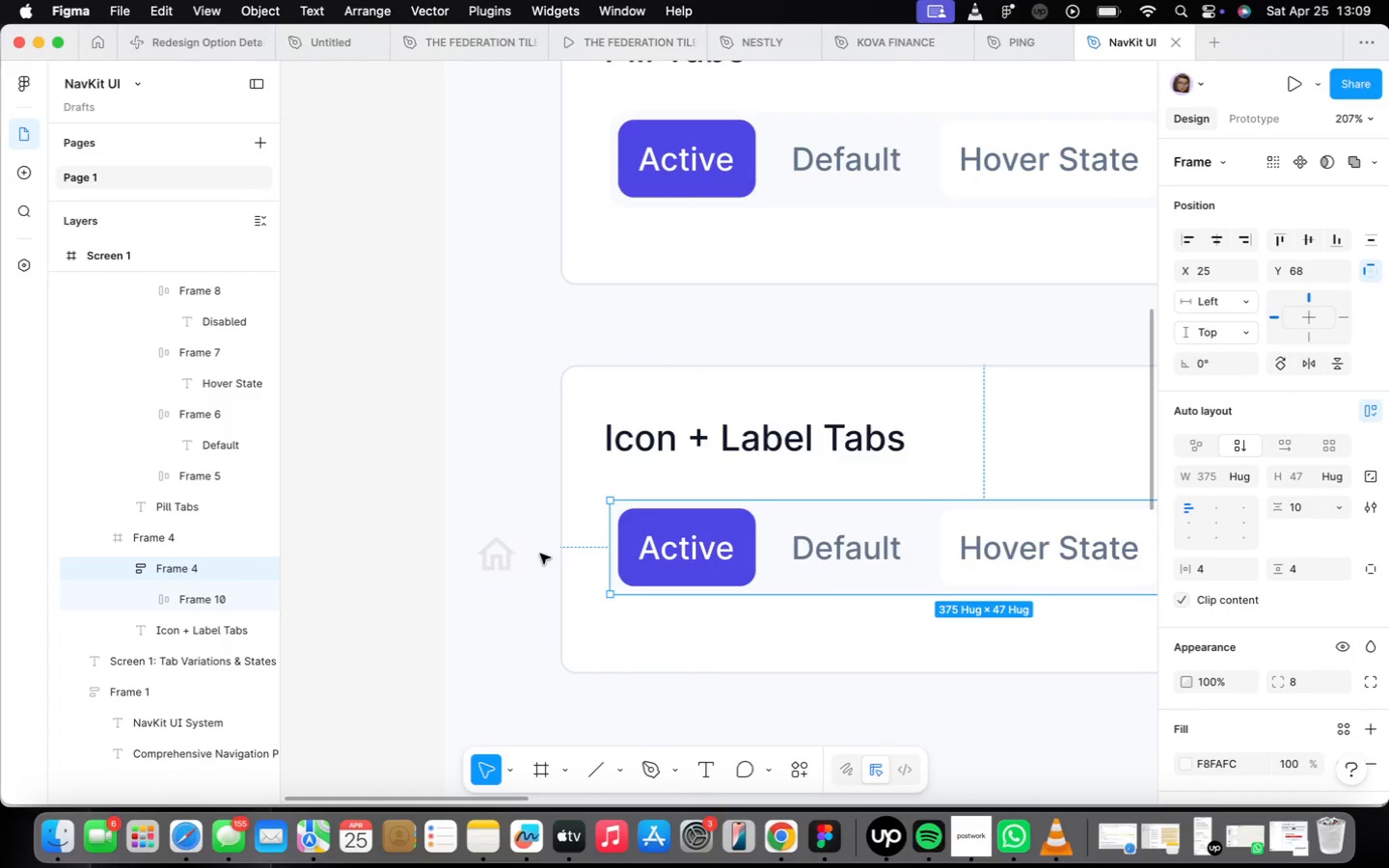 
left_click([510, 553])
 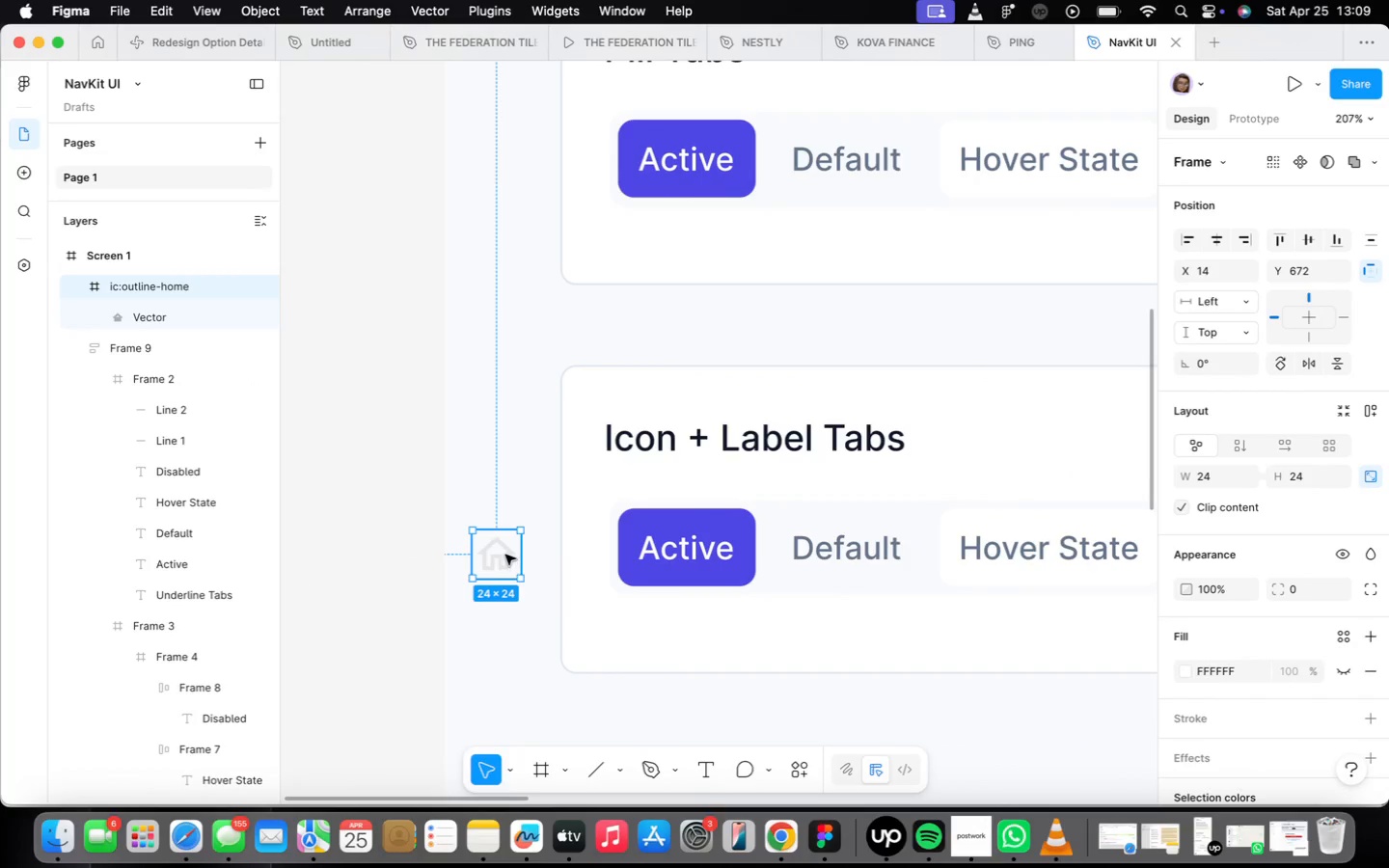 
left_click_drag(start_coordinate=[504, 555], to_coordinate=[663, 546])
 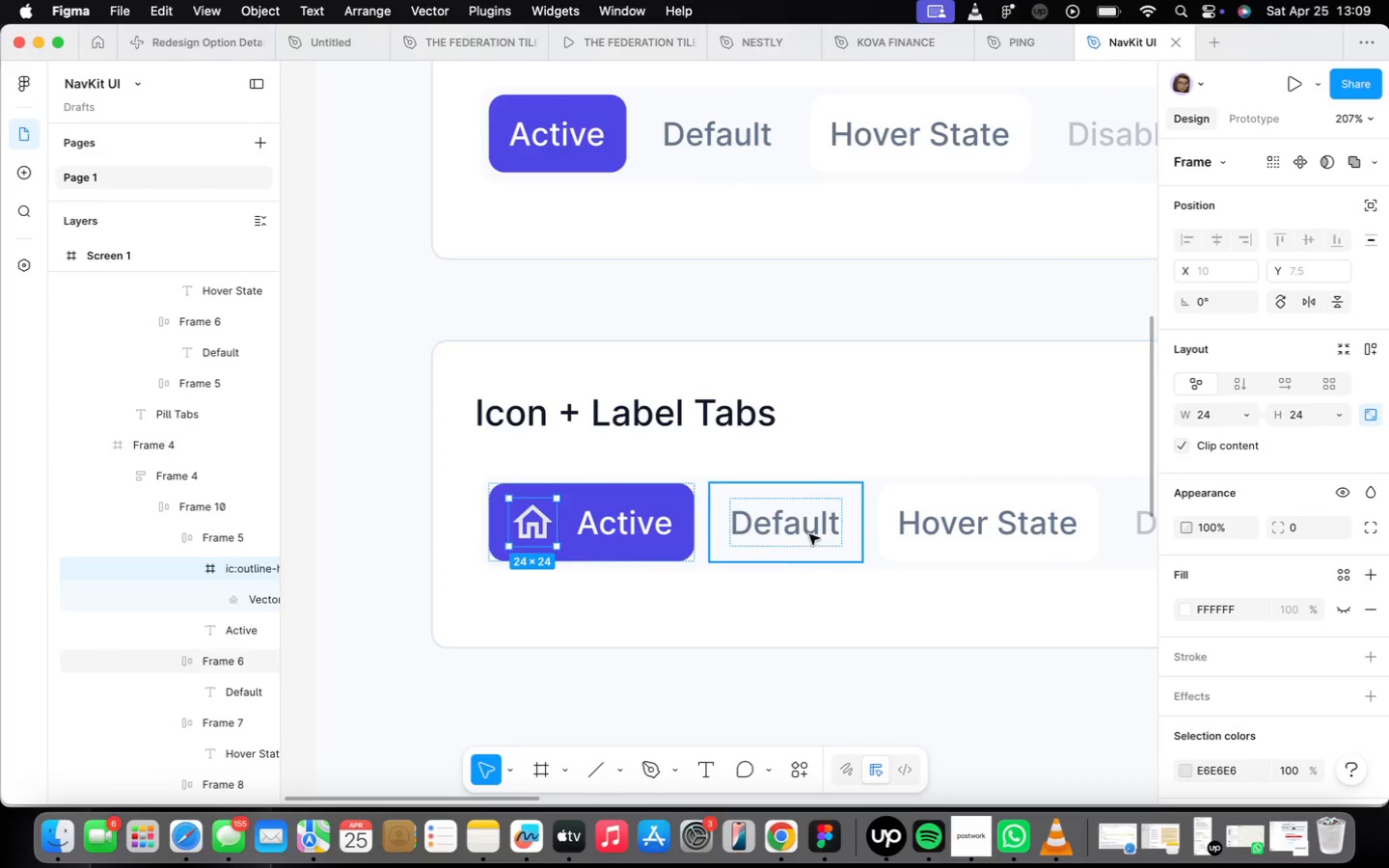 
right_click([815, 538])
 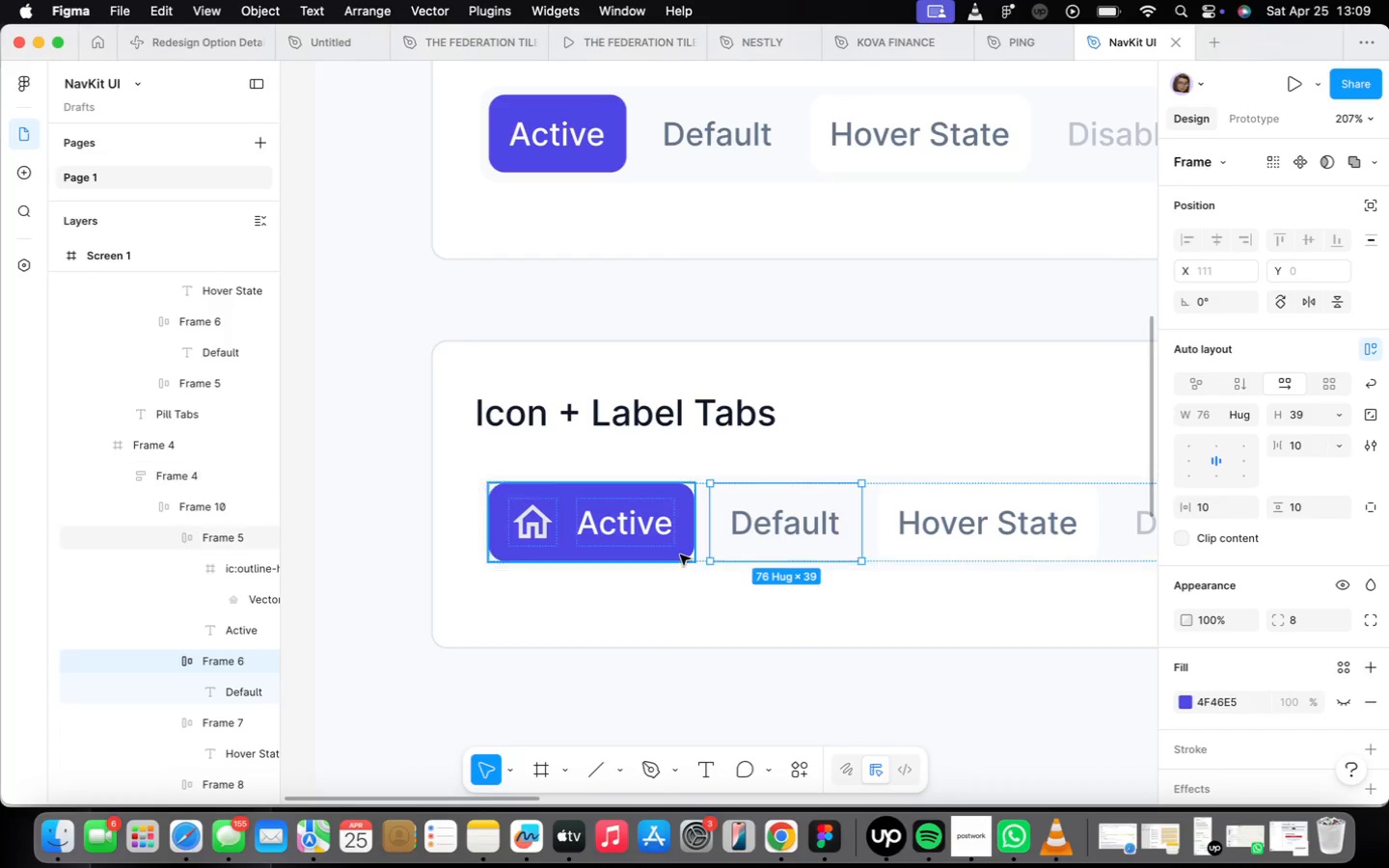 
right_click([820, 555])
 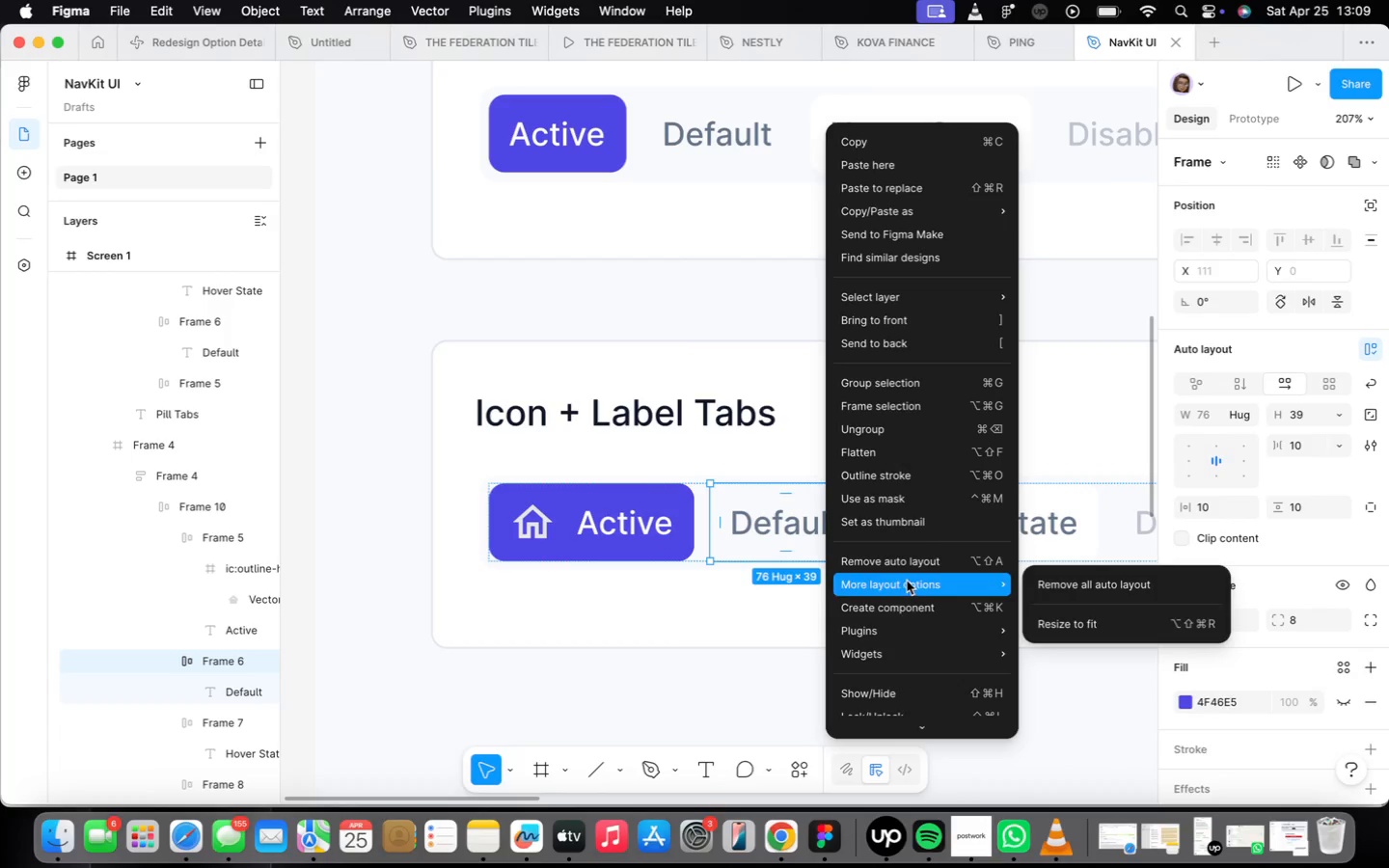 
left_click([914, 628])
 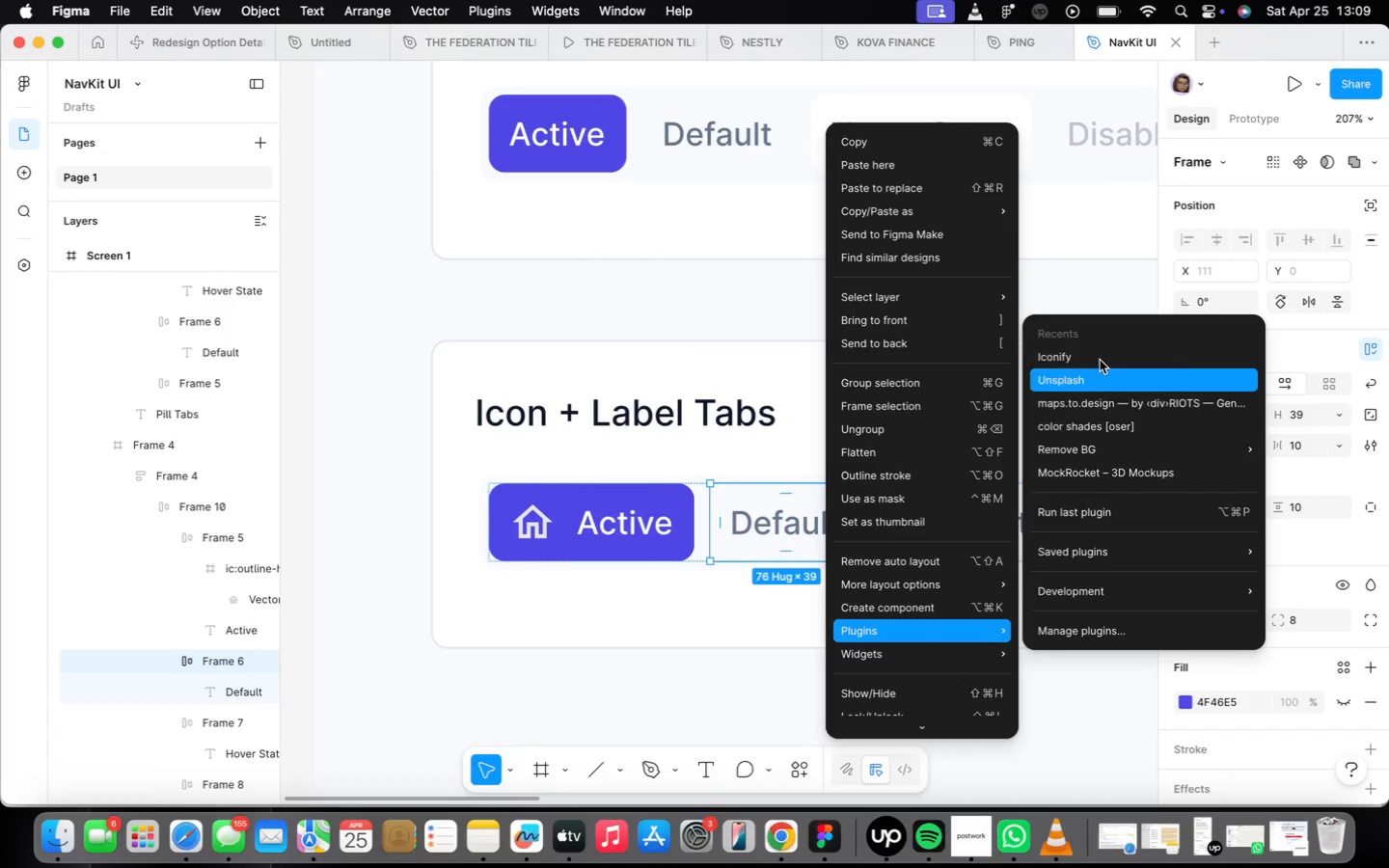 
left_click([1100, 359])
 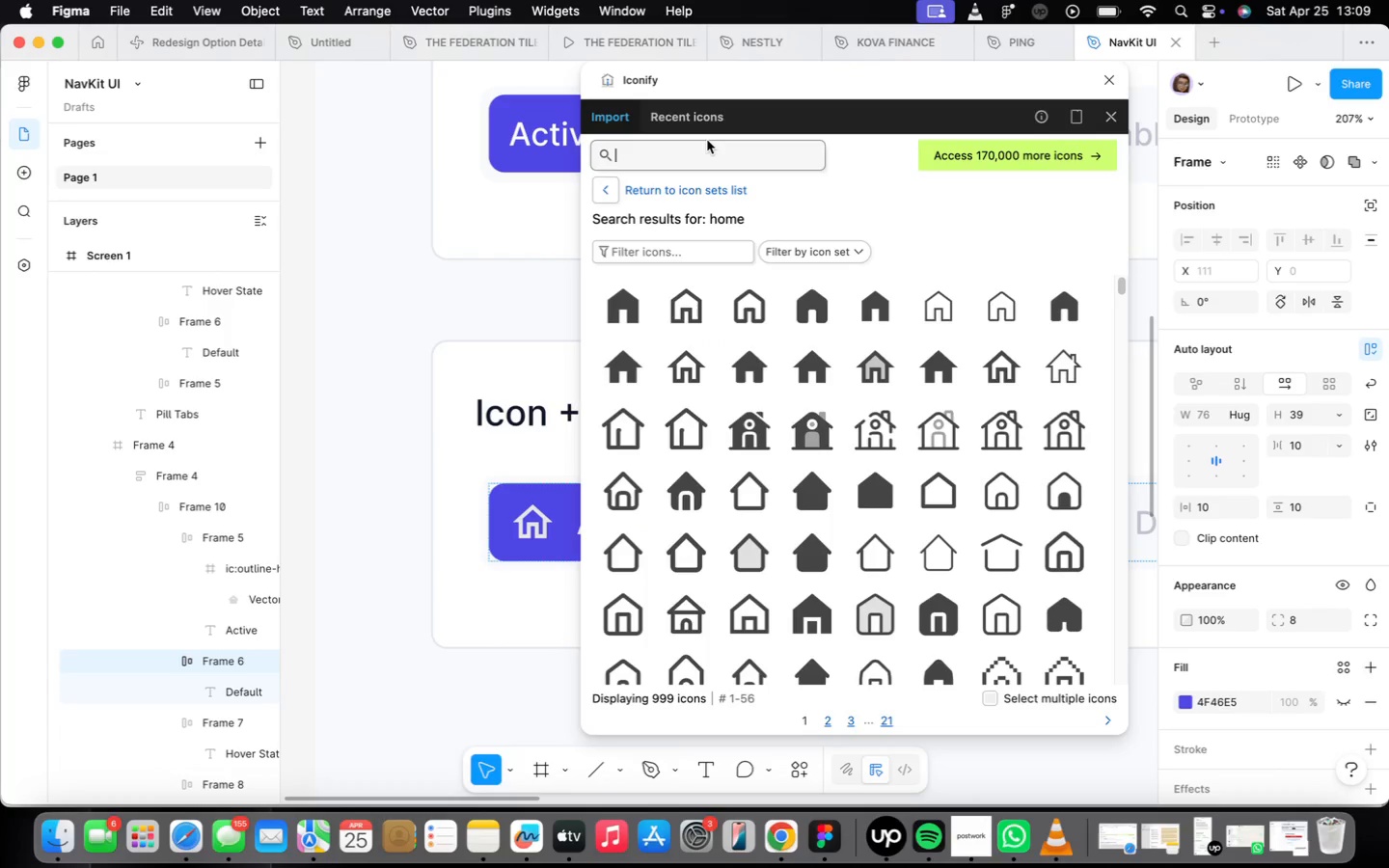 
type(cart)
 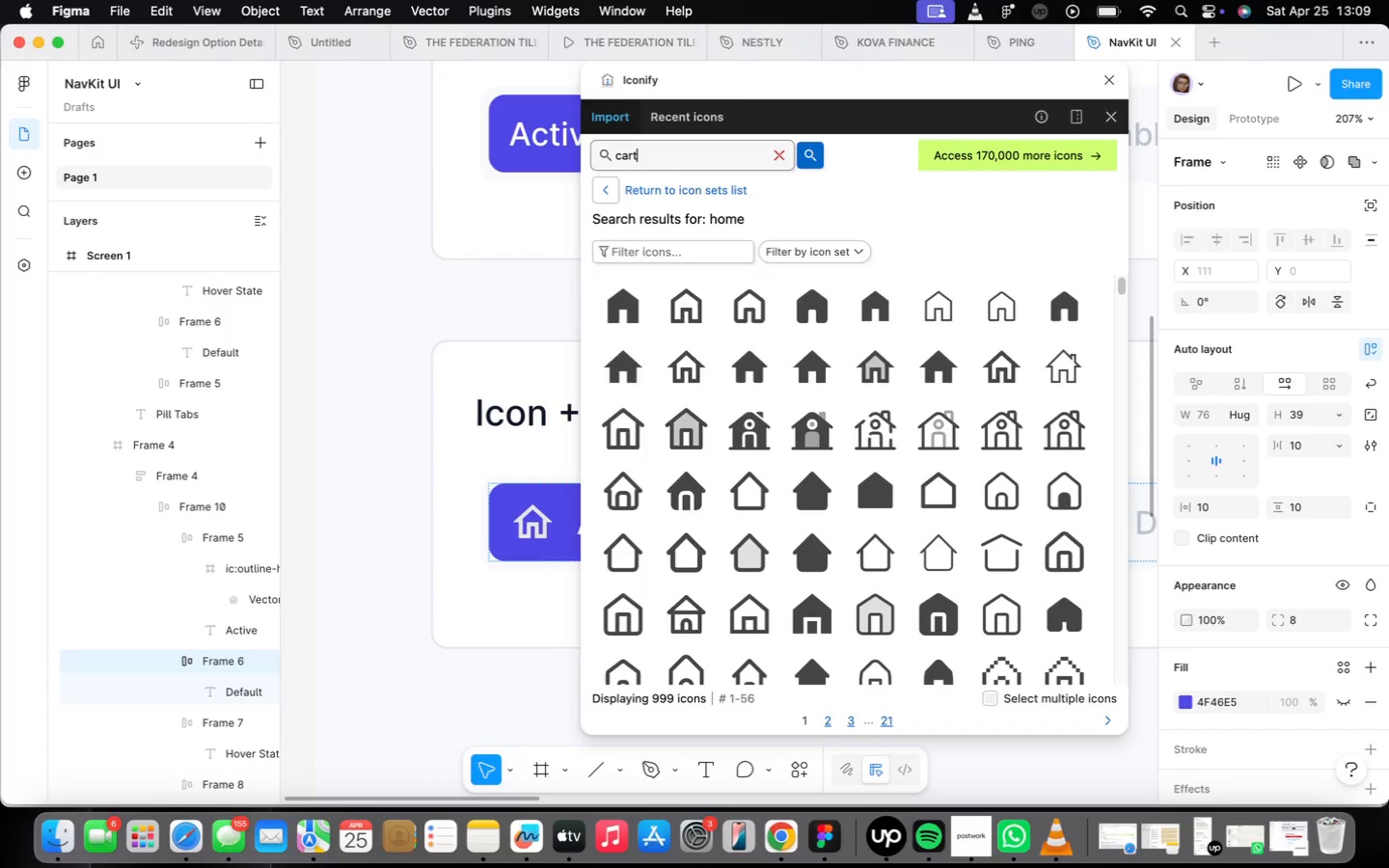 
key(Enter)
 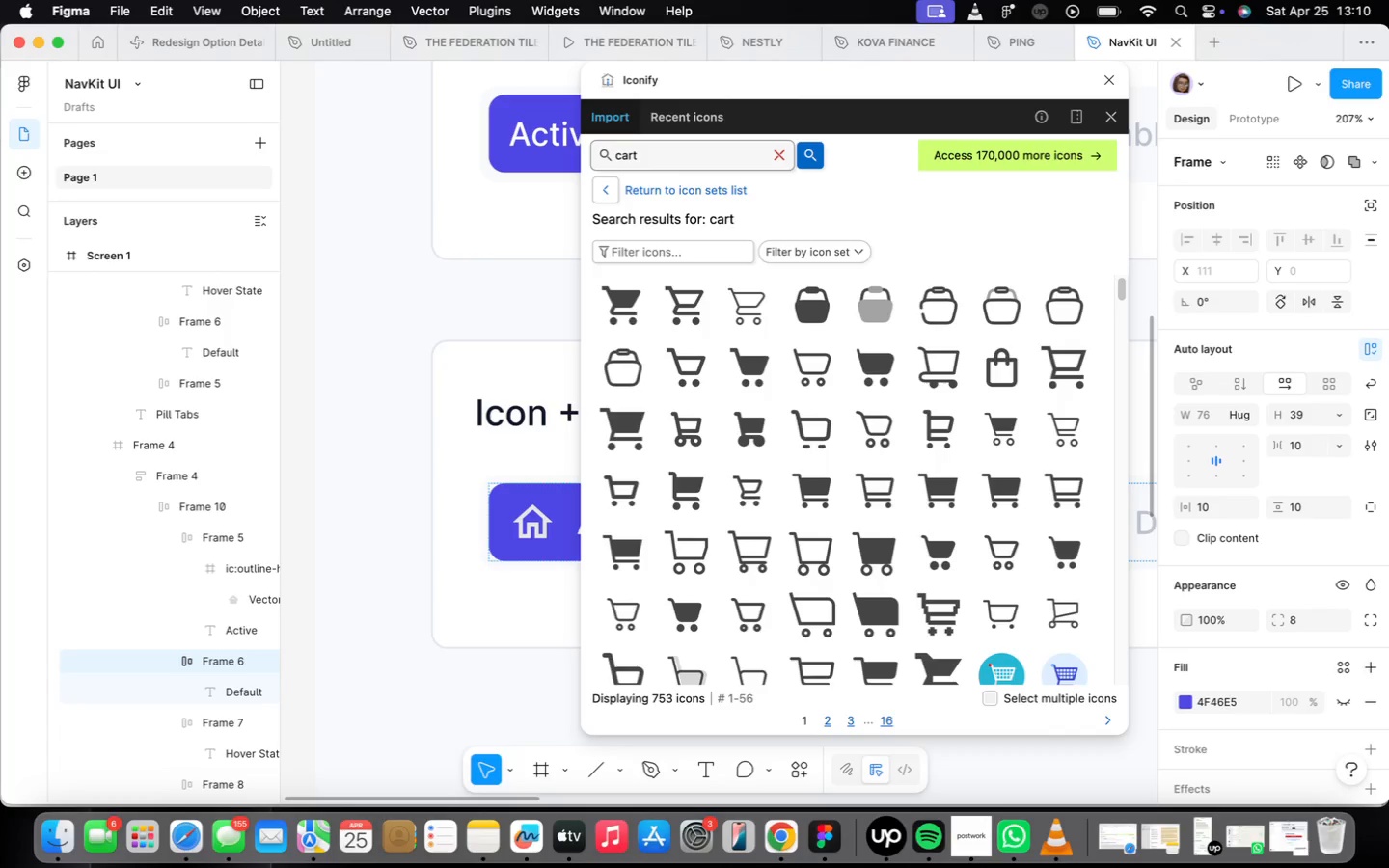 
wait(40.53)
 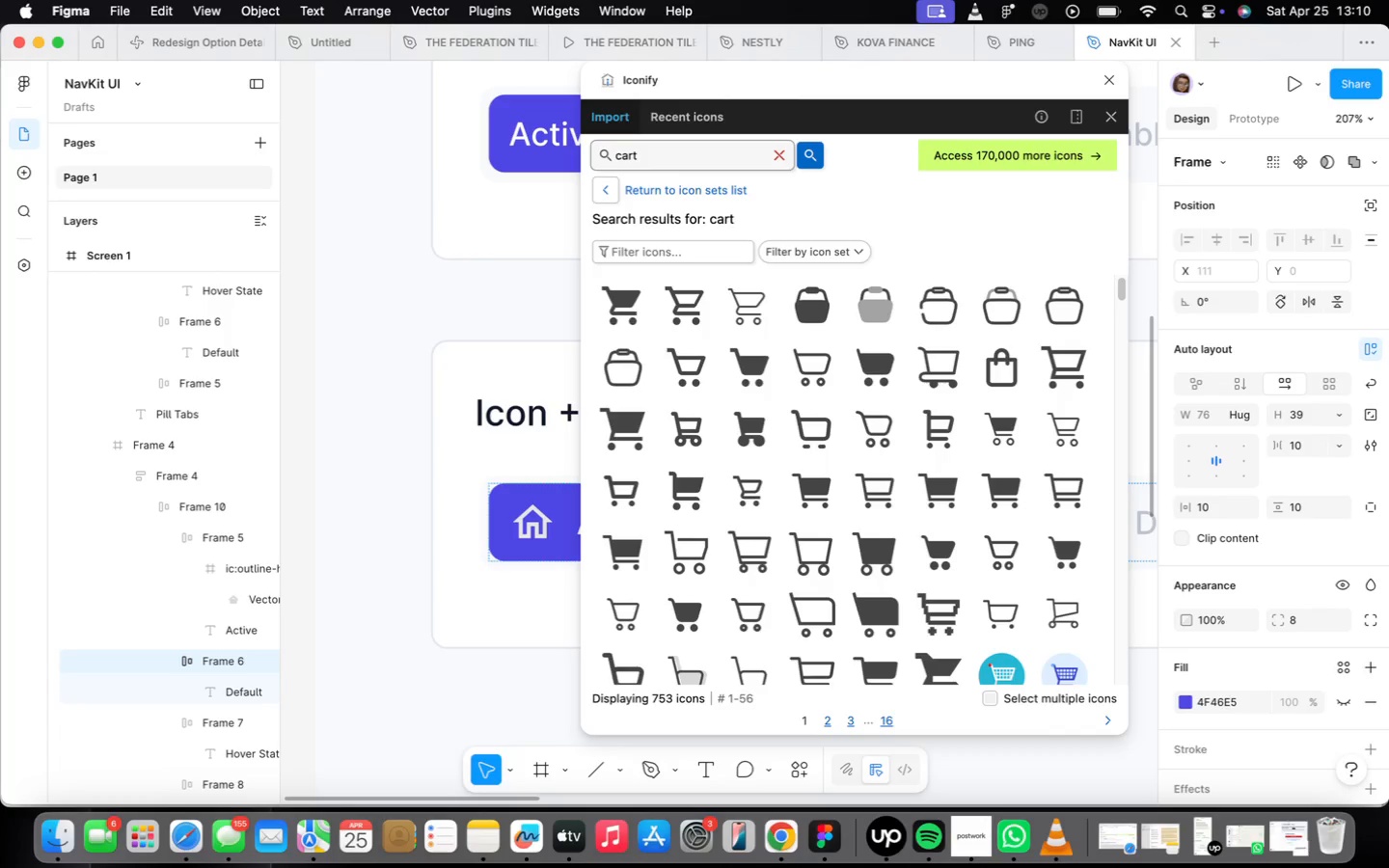 
mouse_move([783, 388])
 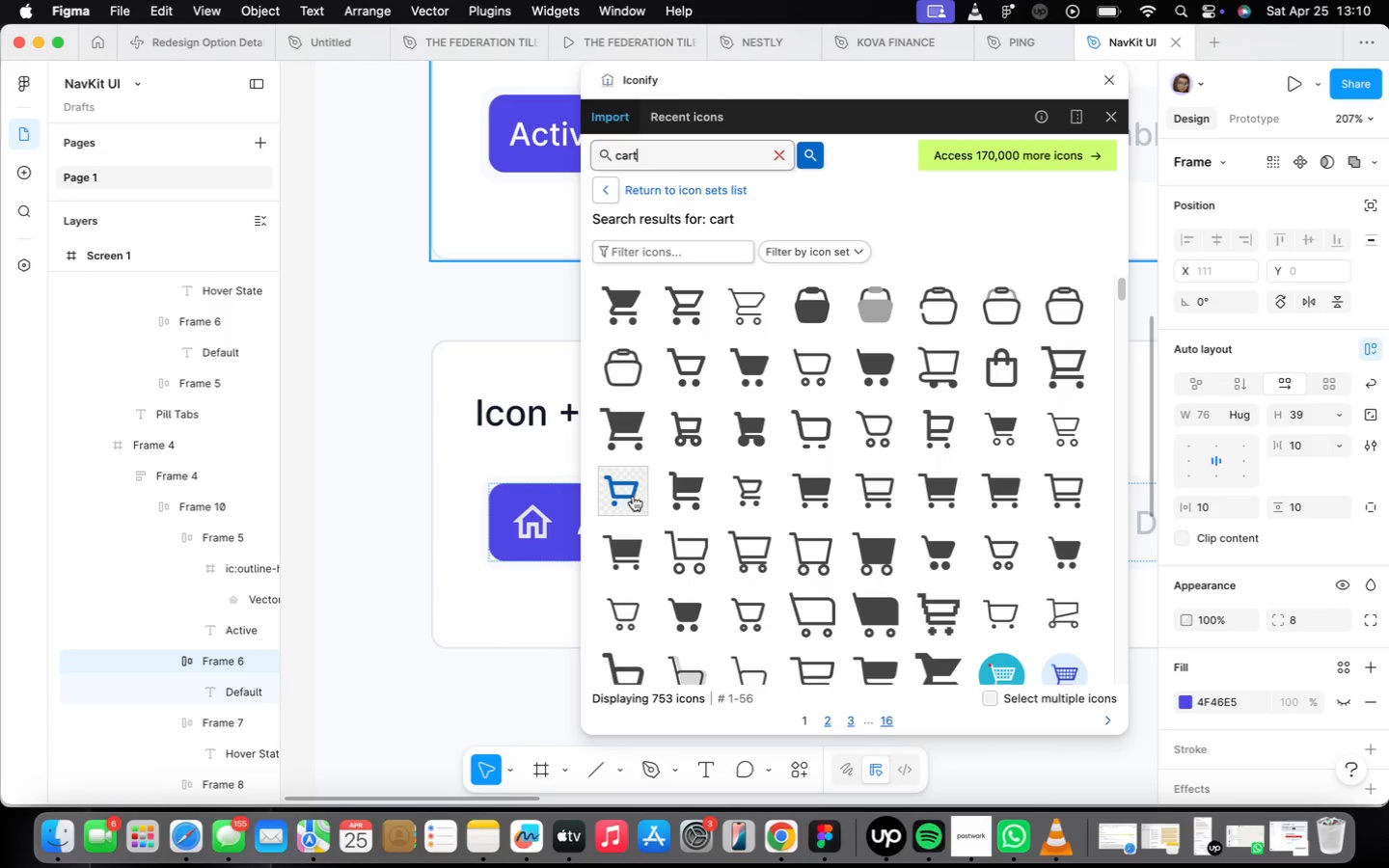 
left_click([748, 502])
 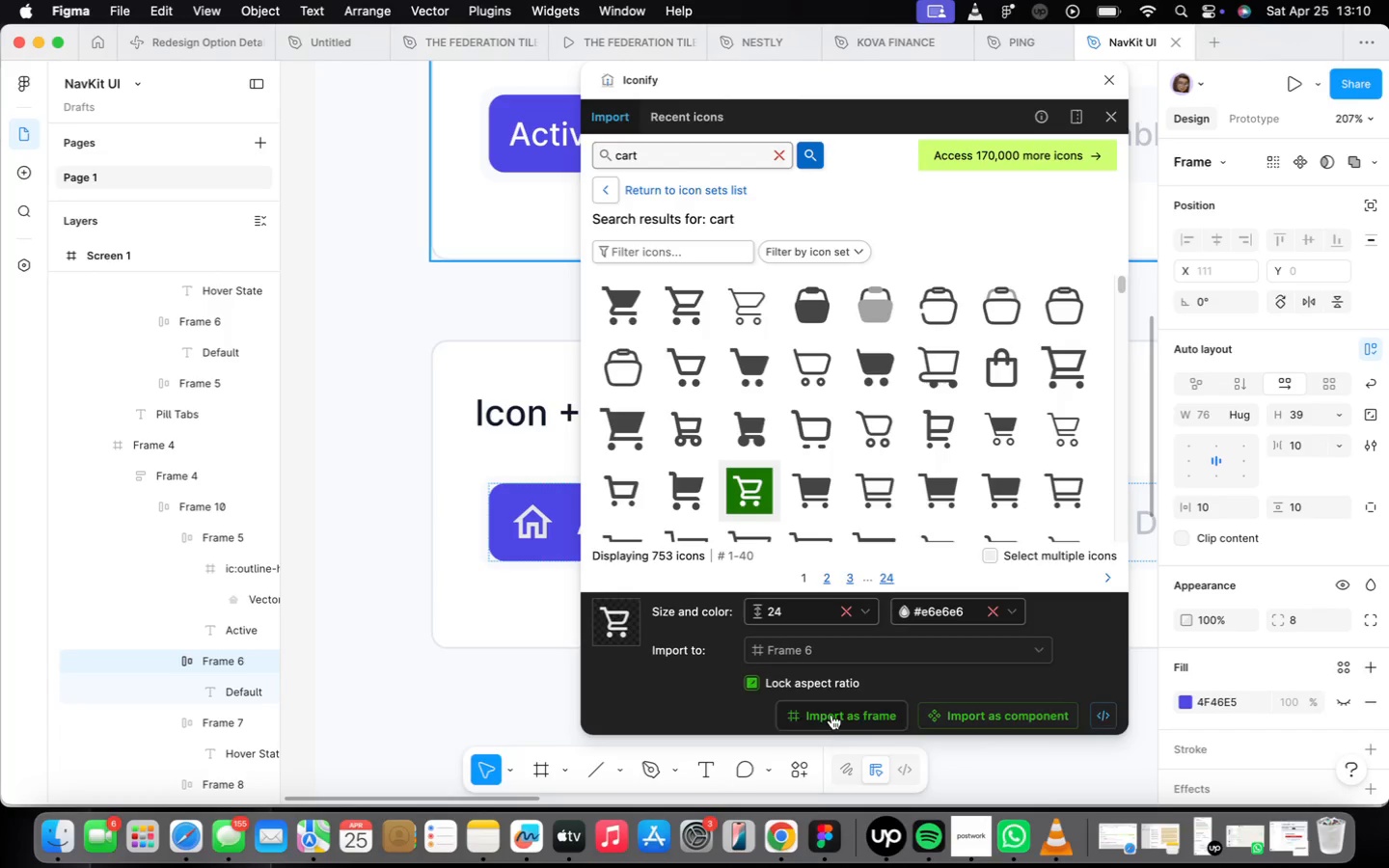 
left_click([831, 715])
 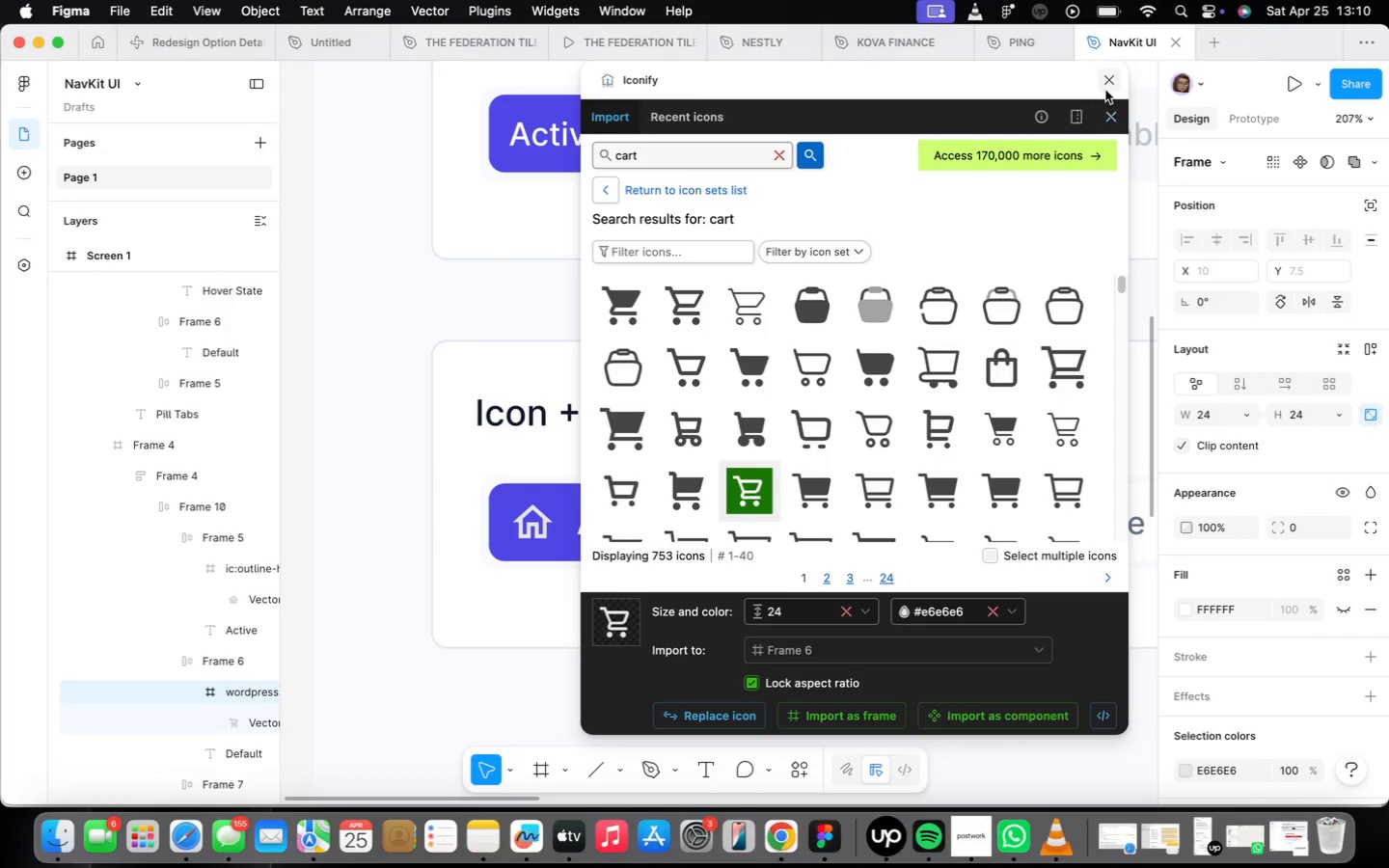 
left_click([1106, 86])
 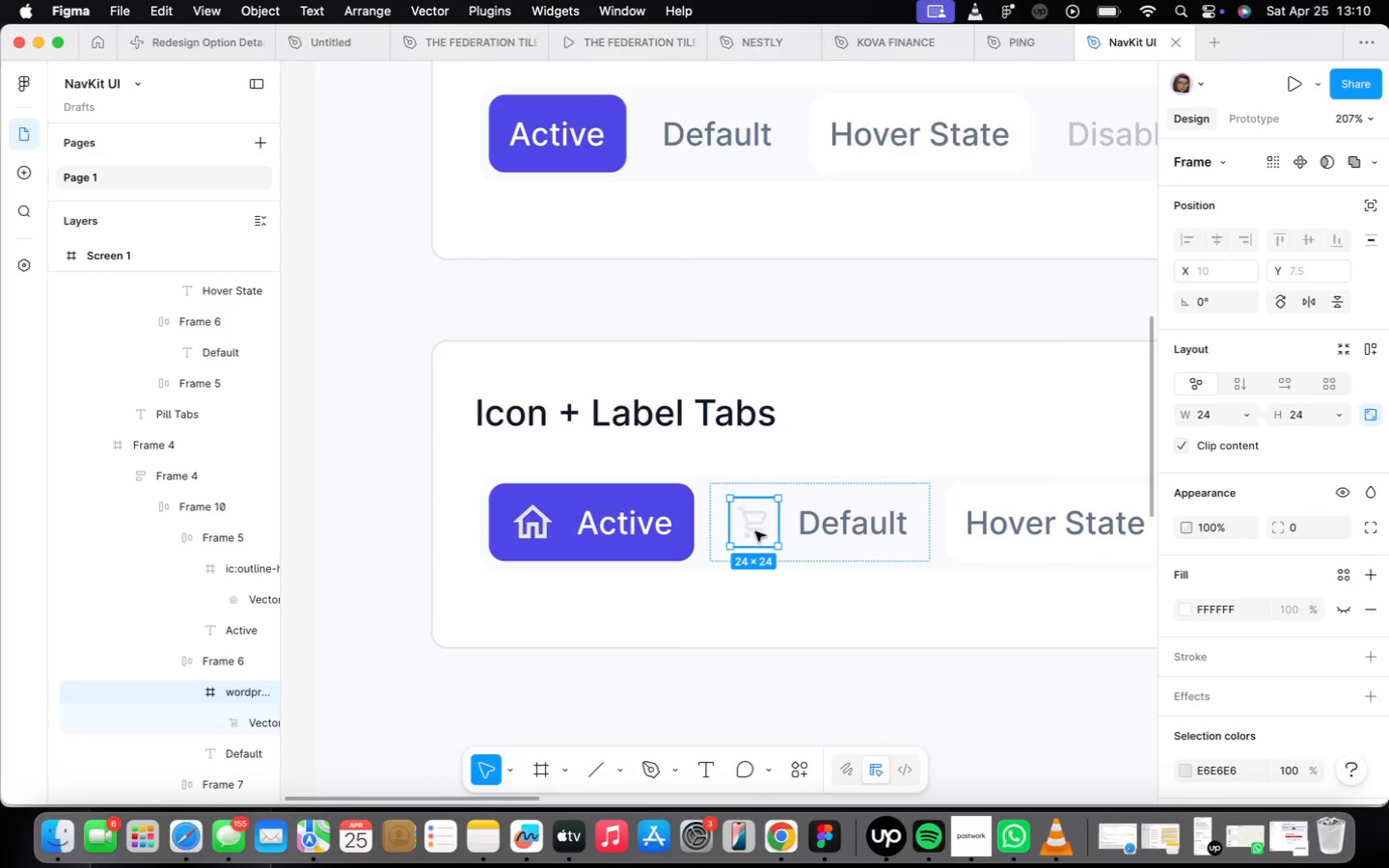 
left_click([861, 613])
 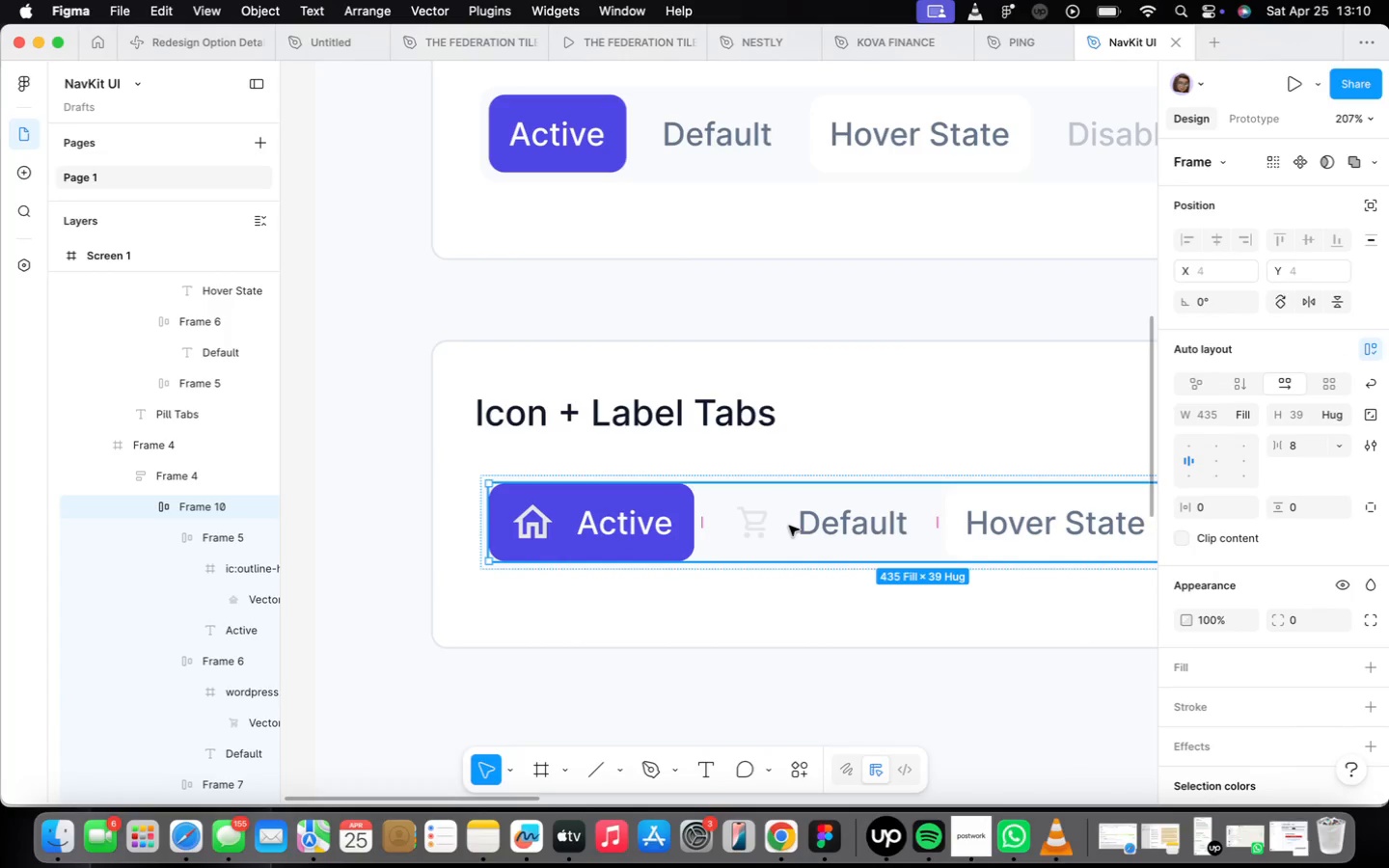 
double_click([803, 519])
 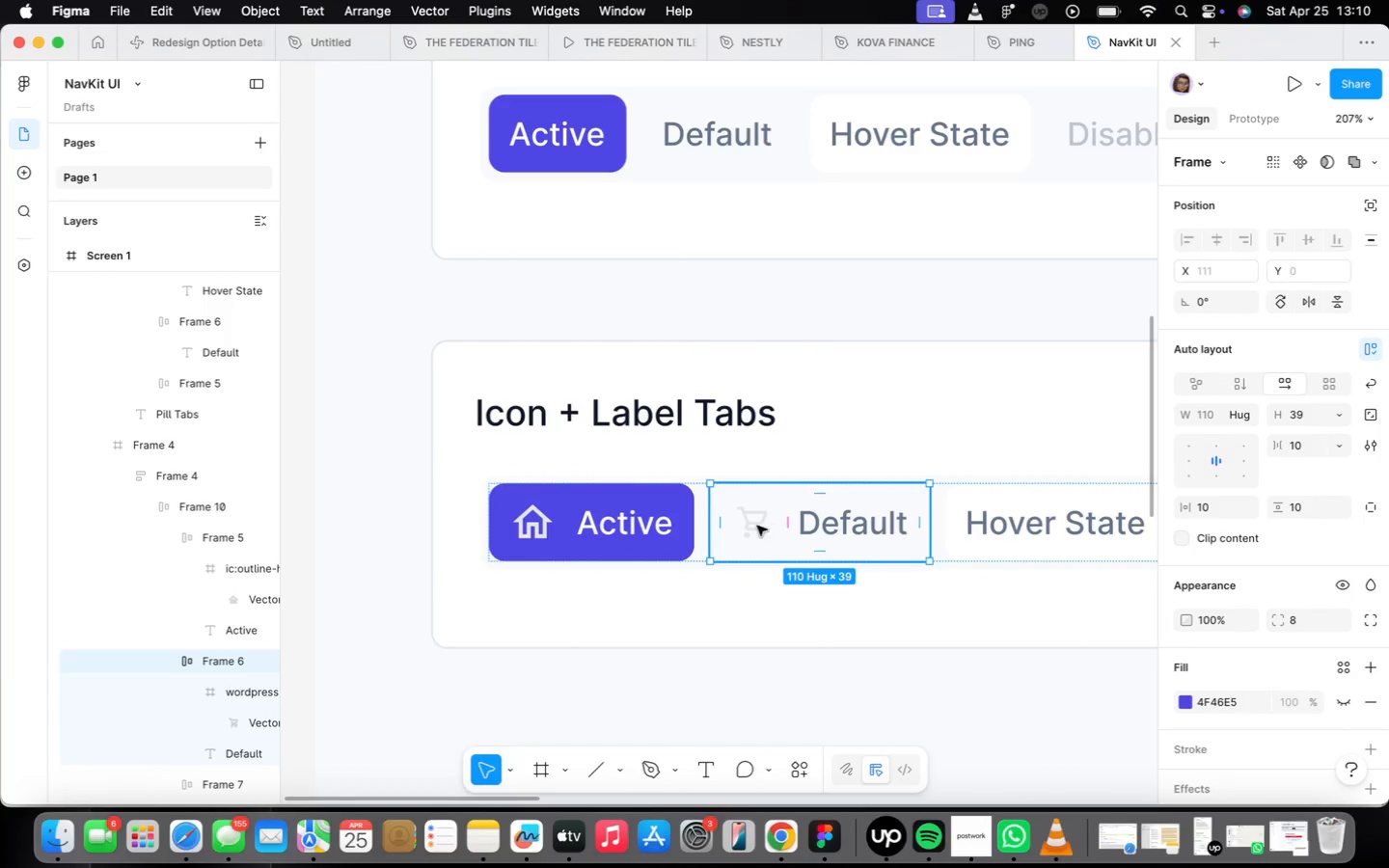 
double_click([756, 525])
 